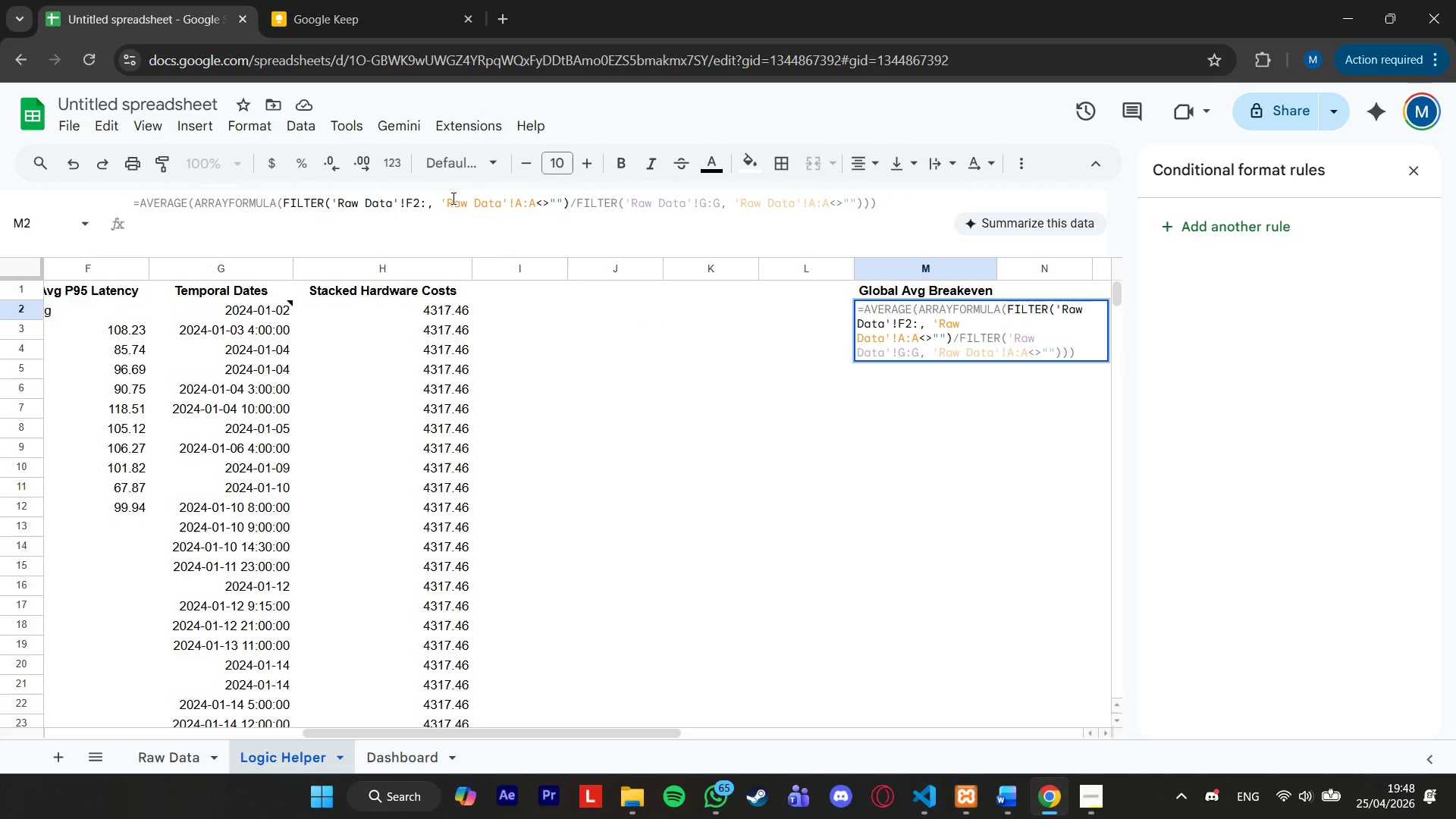 
key(F)
 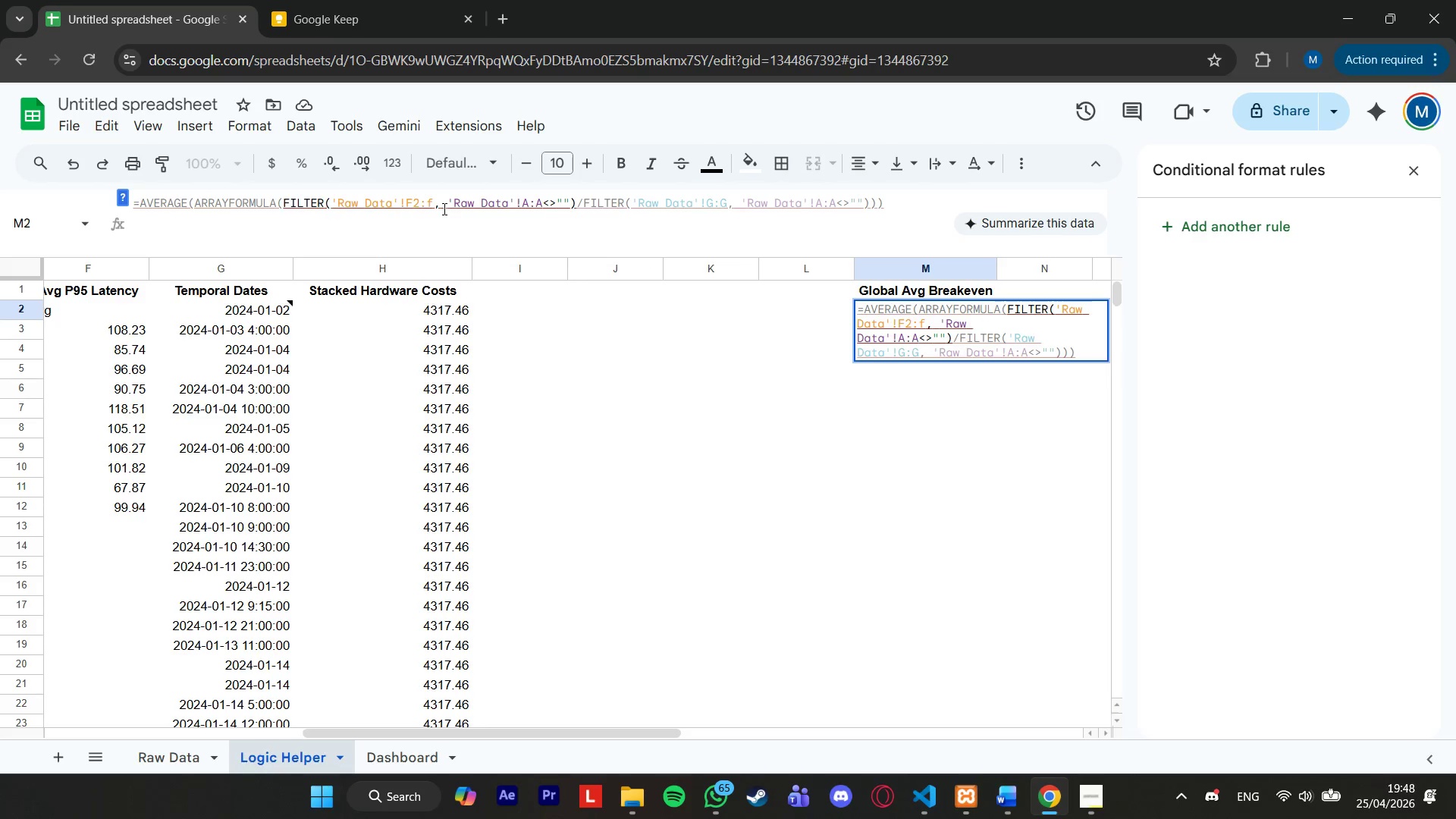 
key(ArrowRight)
 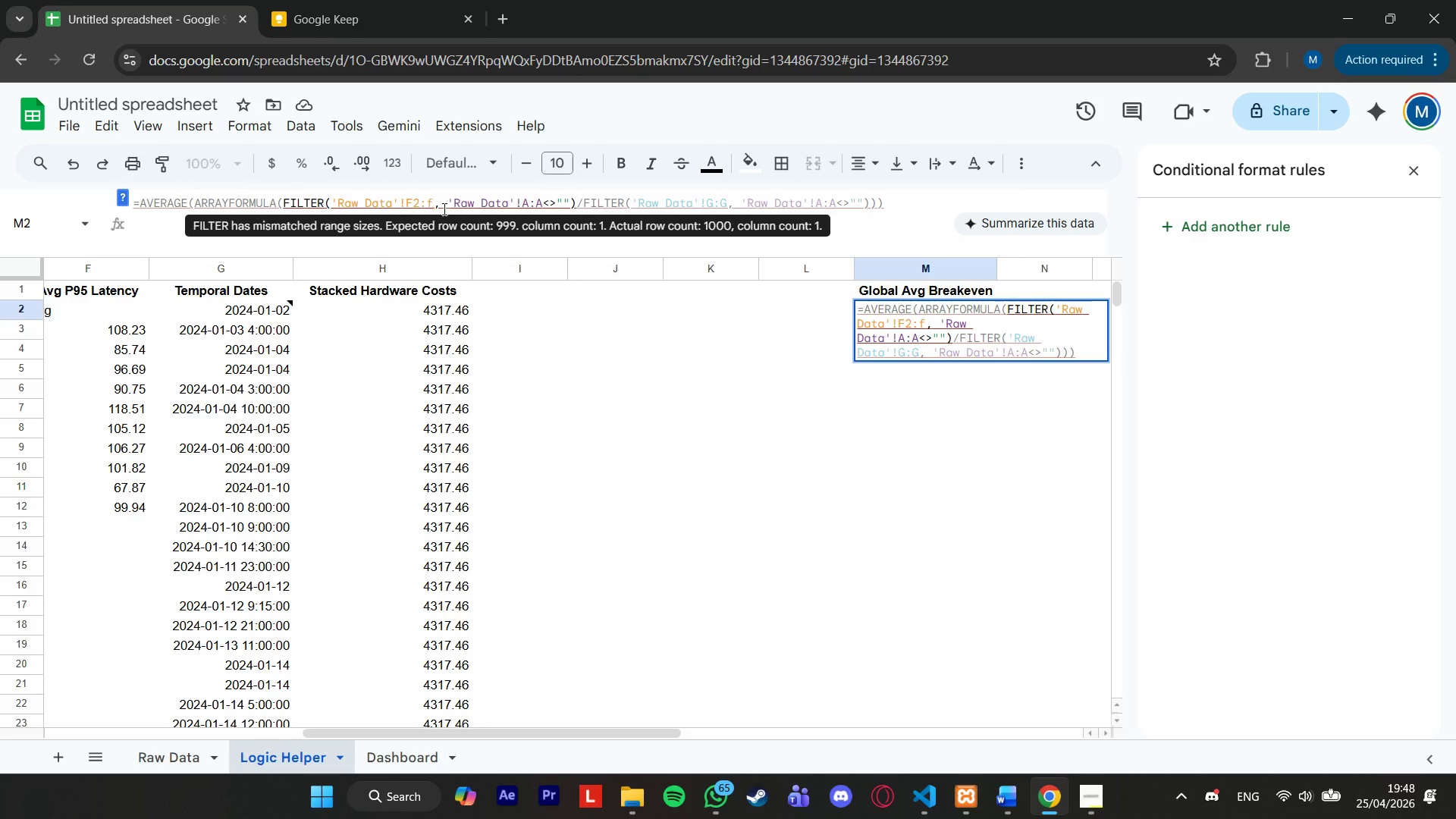 
key(Backspace)
 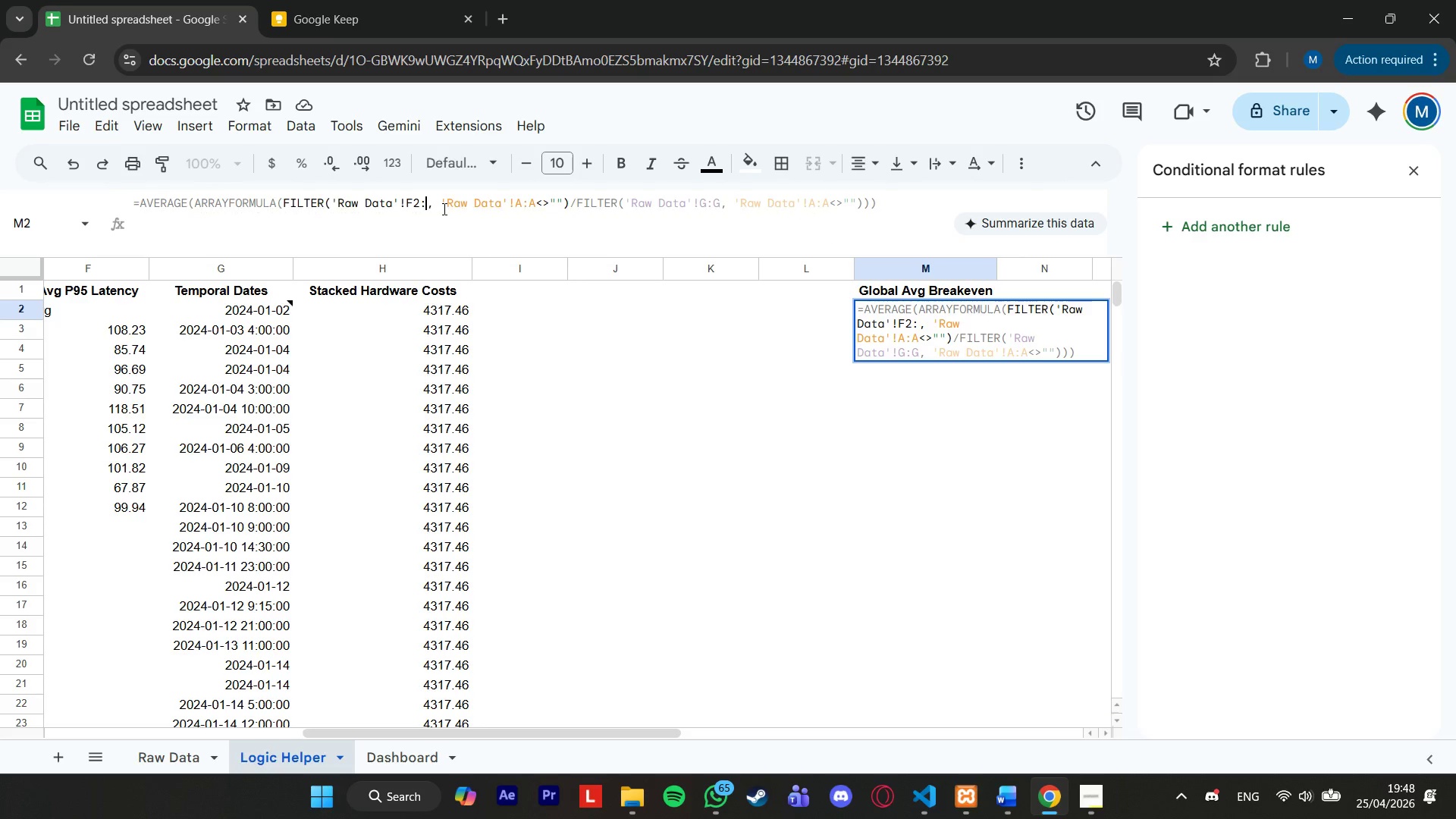 
key(Shift+ShiftRight)
 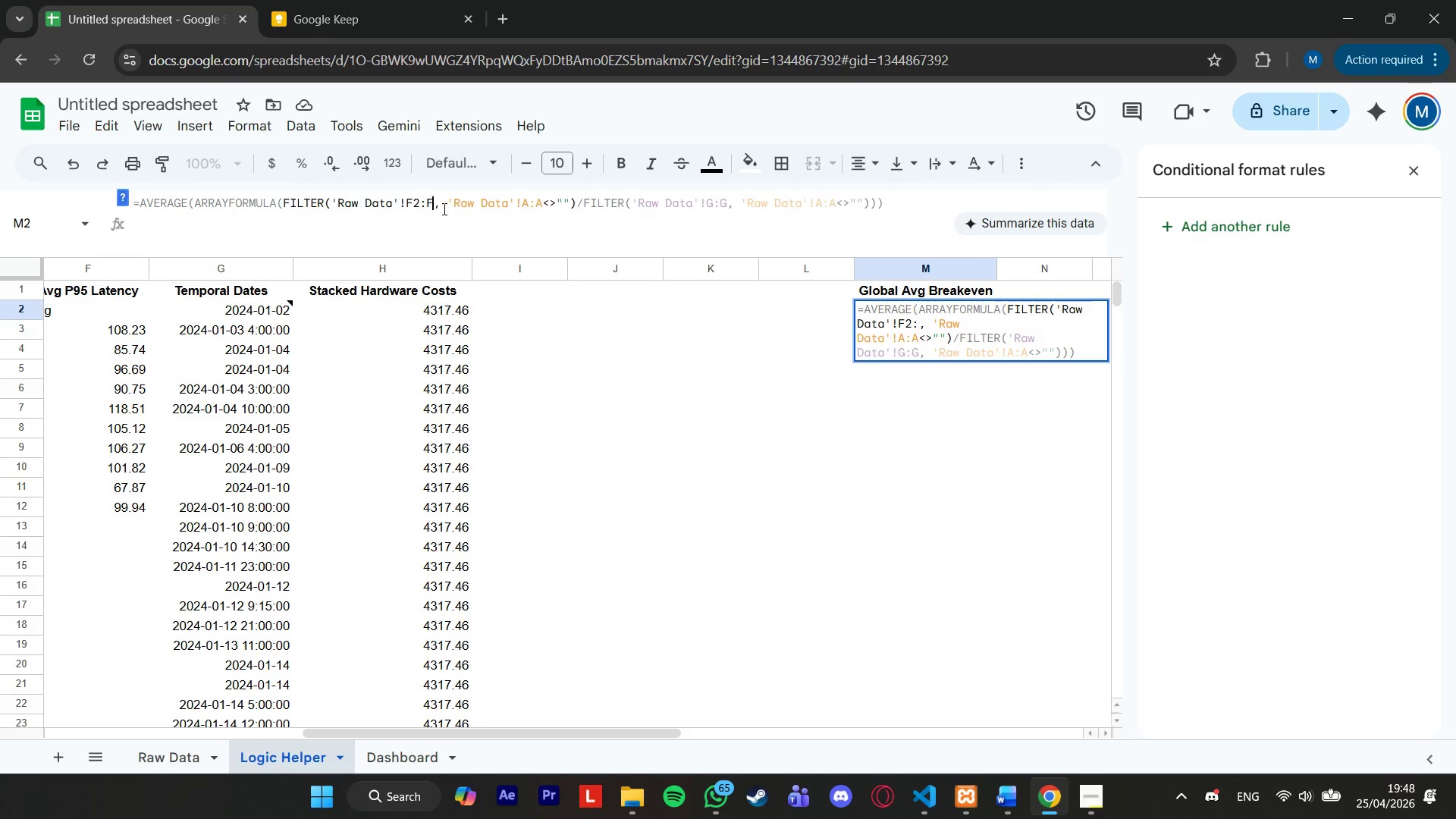 
key(Shift+F)
 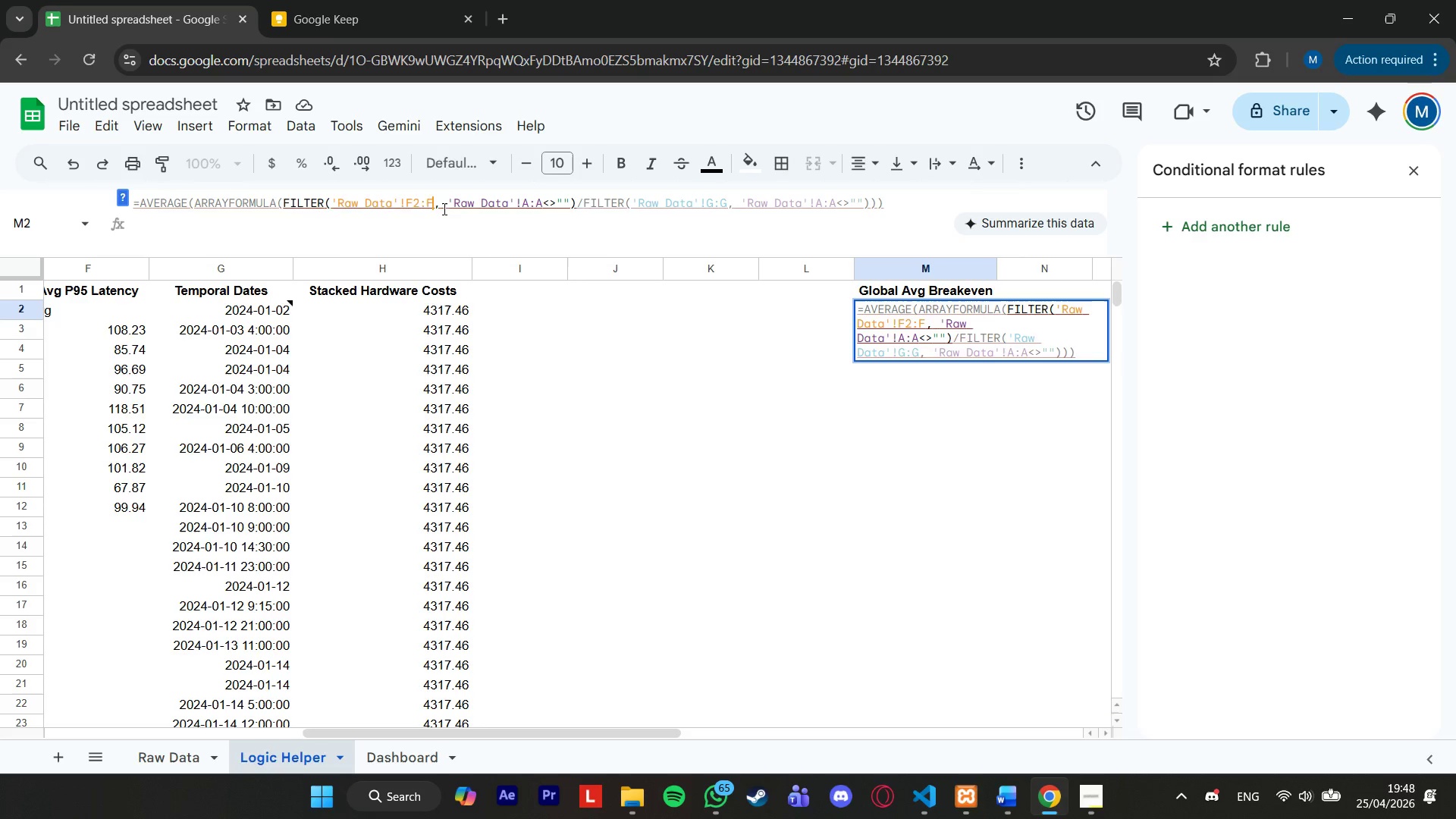 
key(ArrowLeft)
 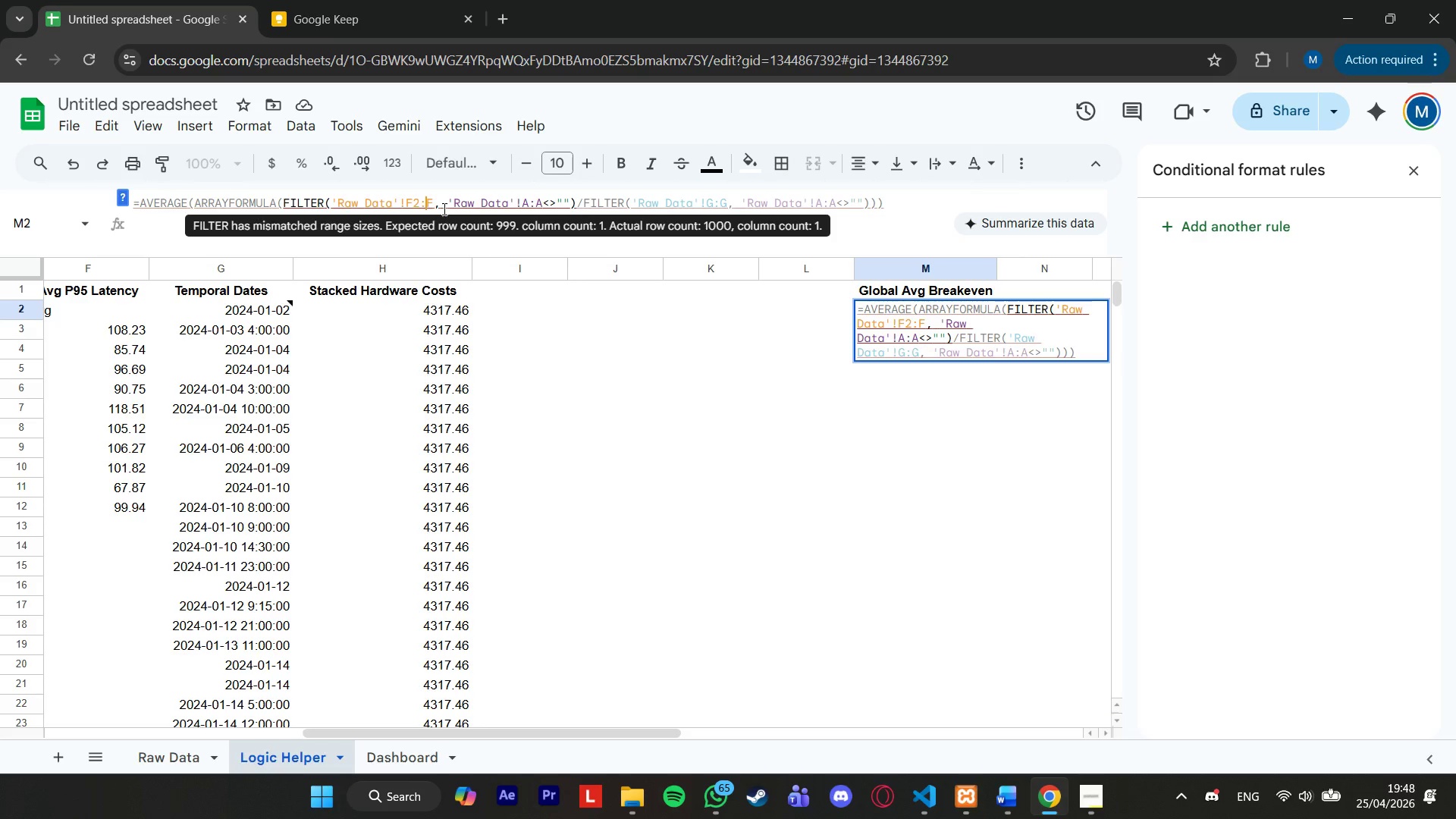 
key(ArrowLeft)
 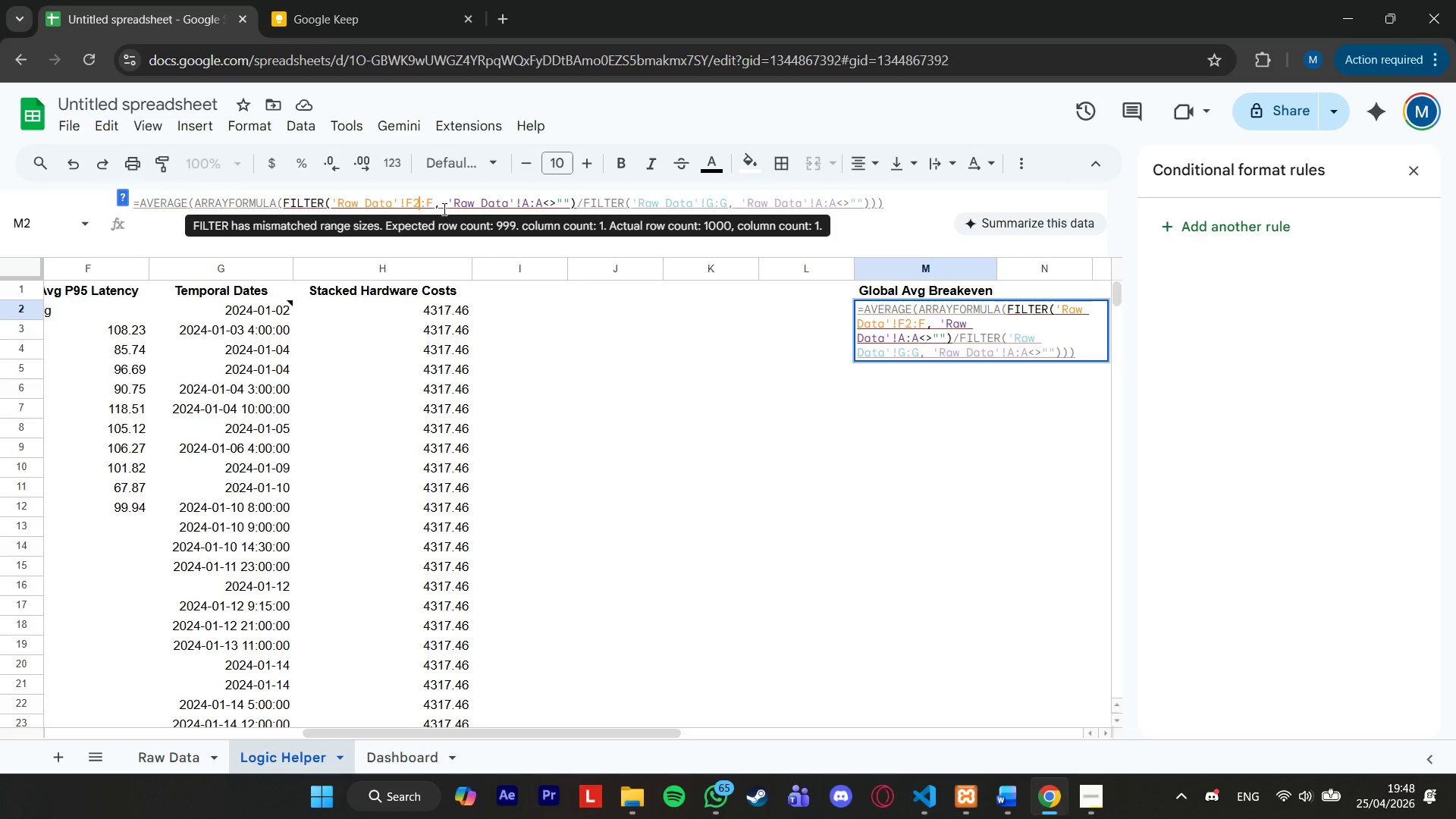 
key(ArrowLeft)
 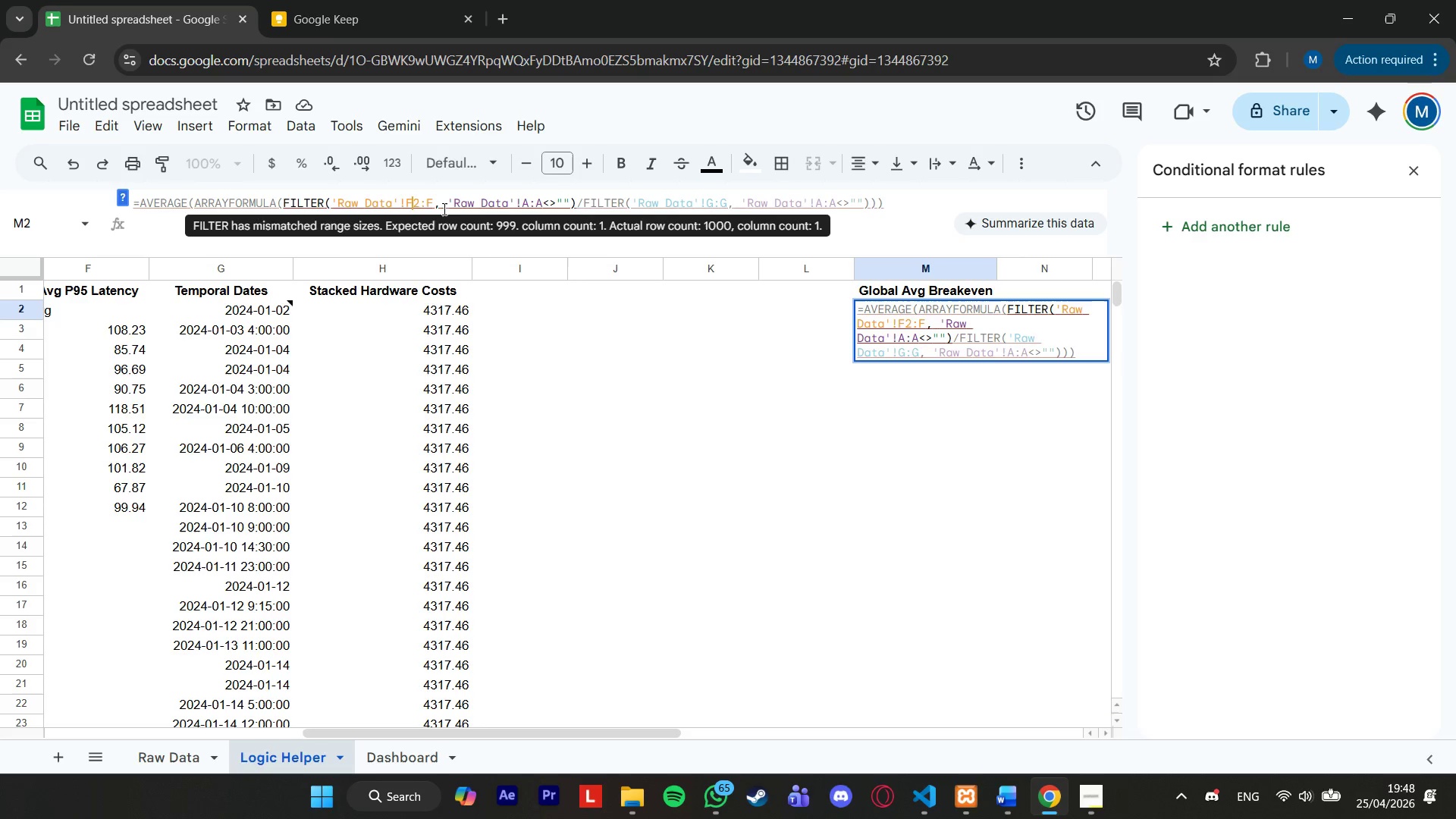 
key(ArrowRight)
 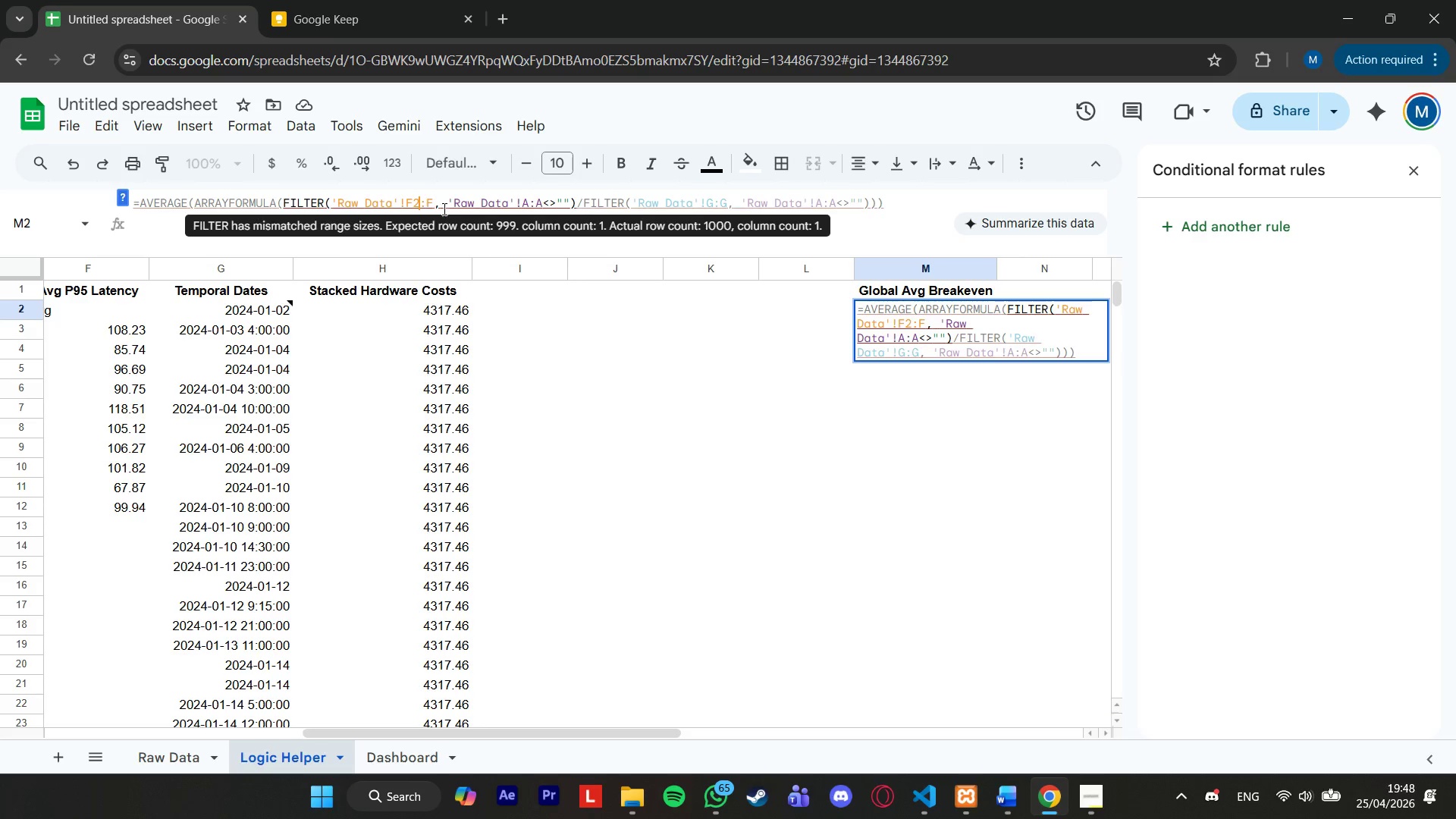 
key(Backspace)
 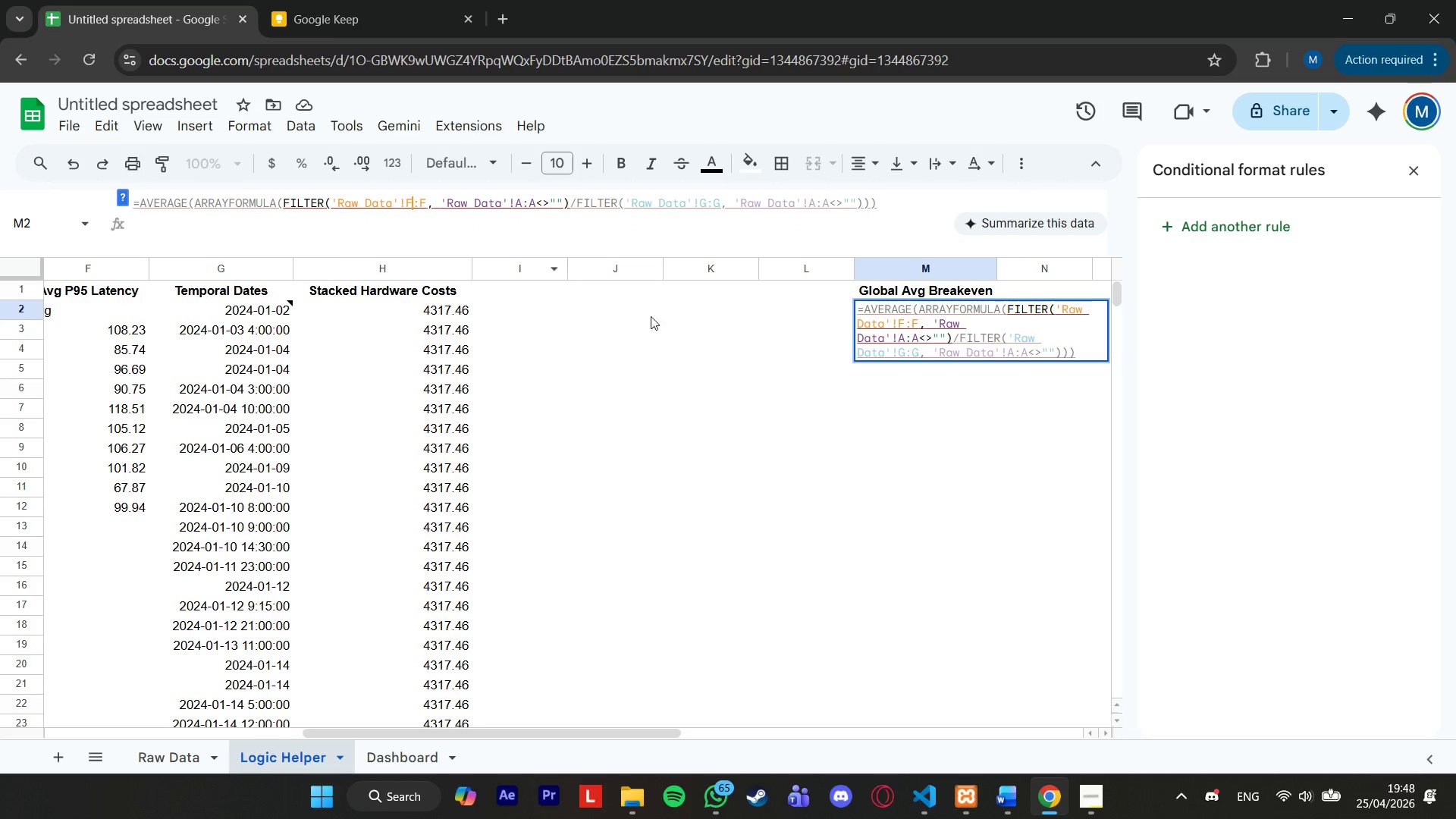 
left_click([681, 351])
 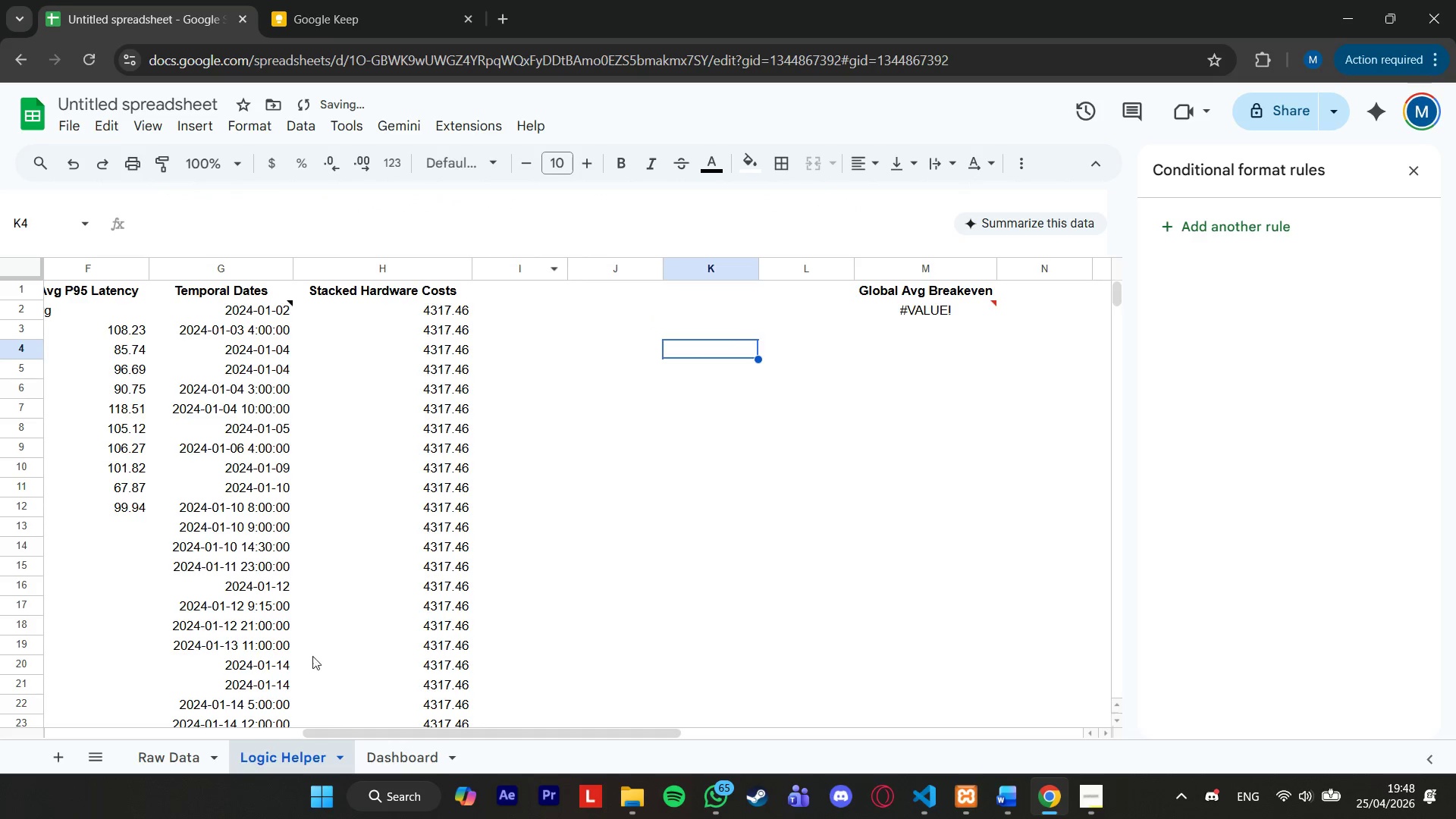 
left_click([381, 755])
 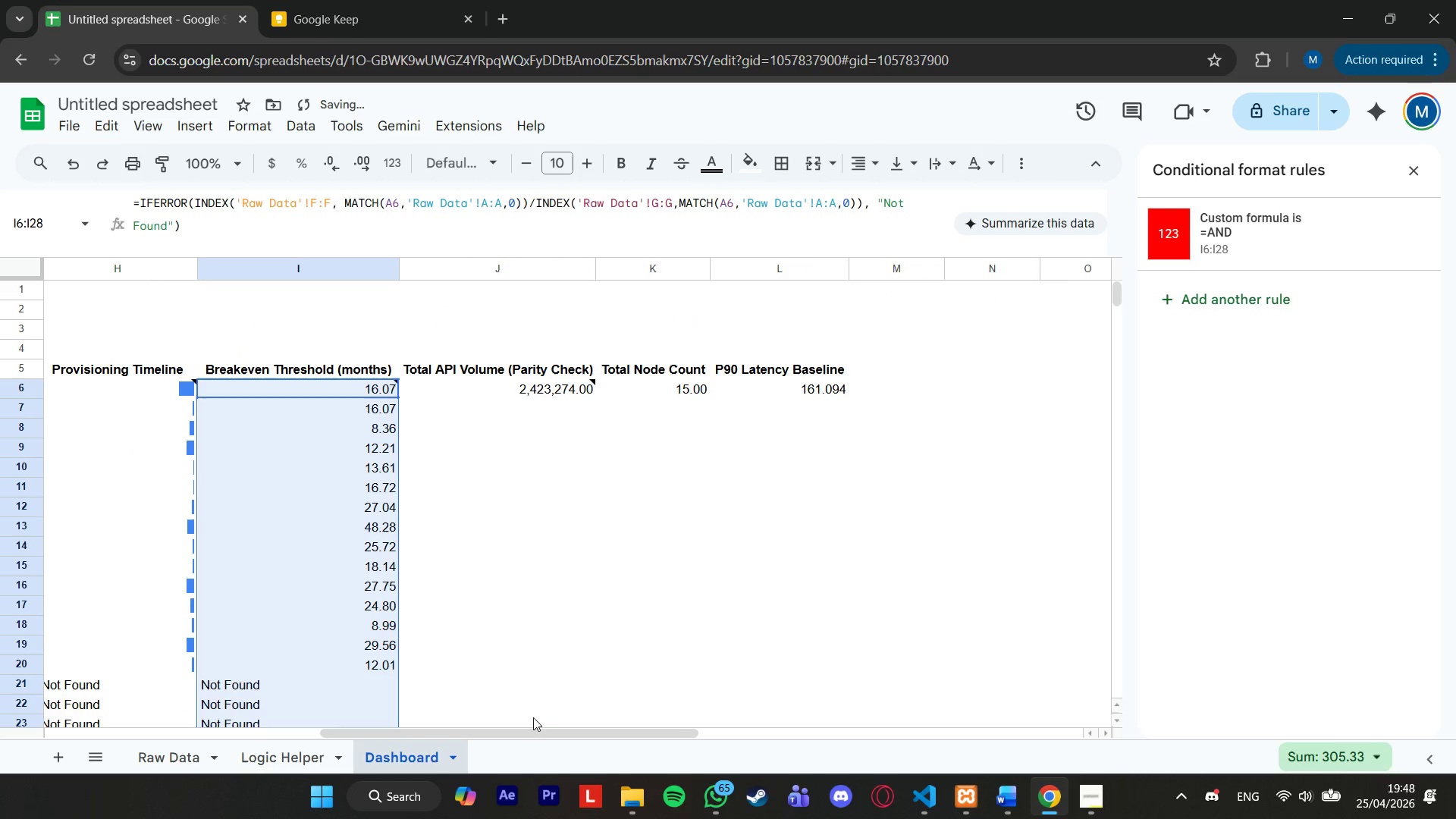 
left_click_drag(start_coordinate=[532, 729], to_coordinate=[444, 719])
 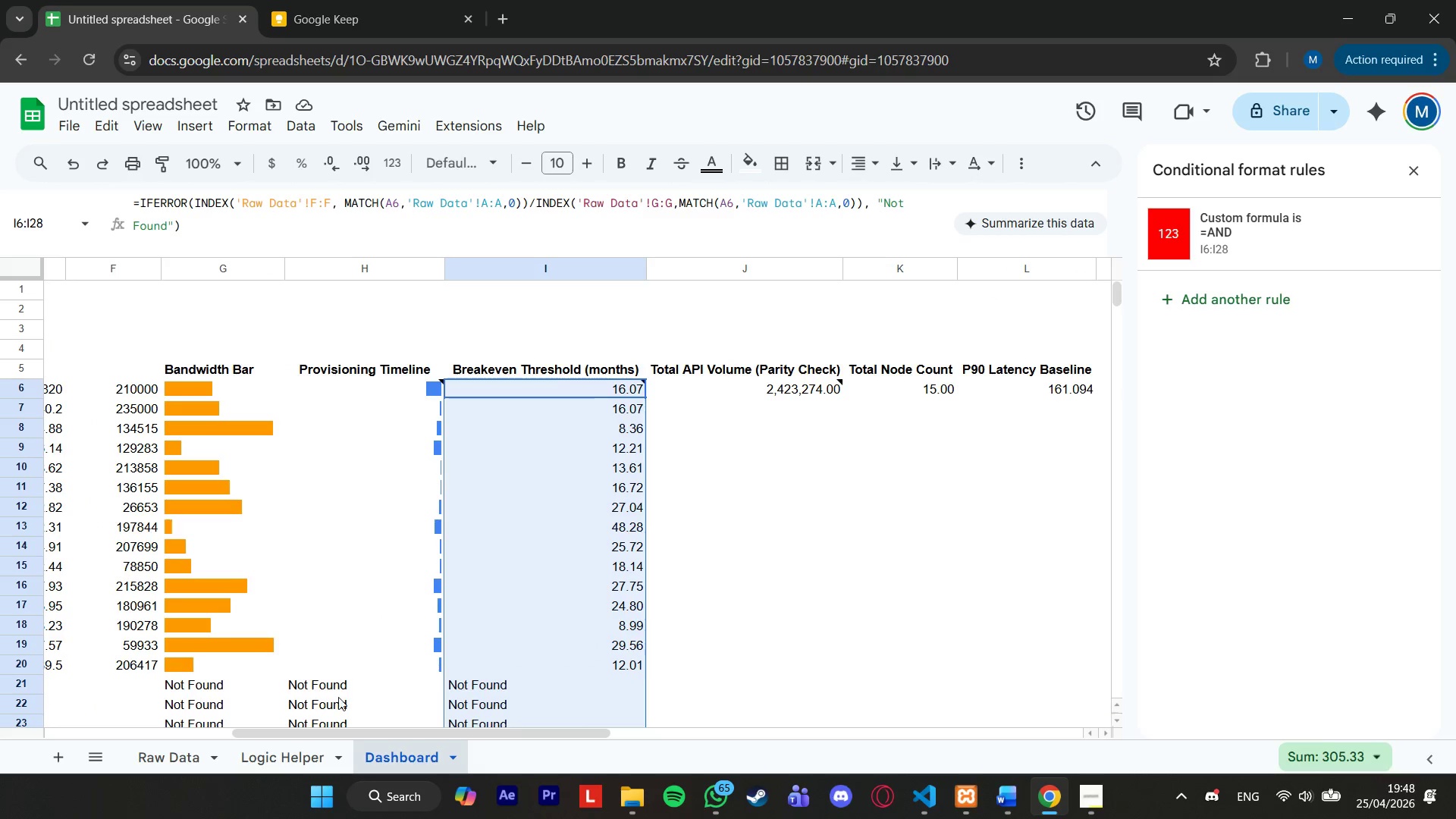 
scroll: coordinate [427, 529], scroll_direction: down, amount: 2.0
 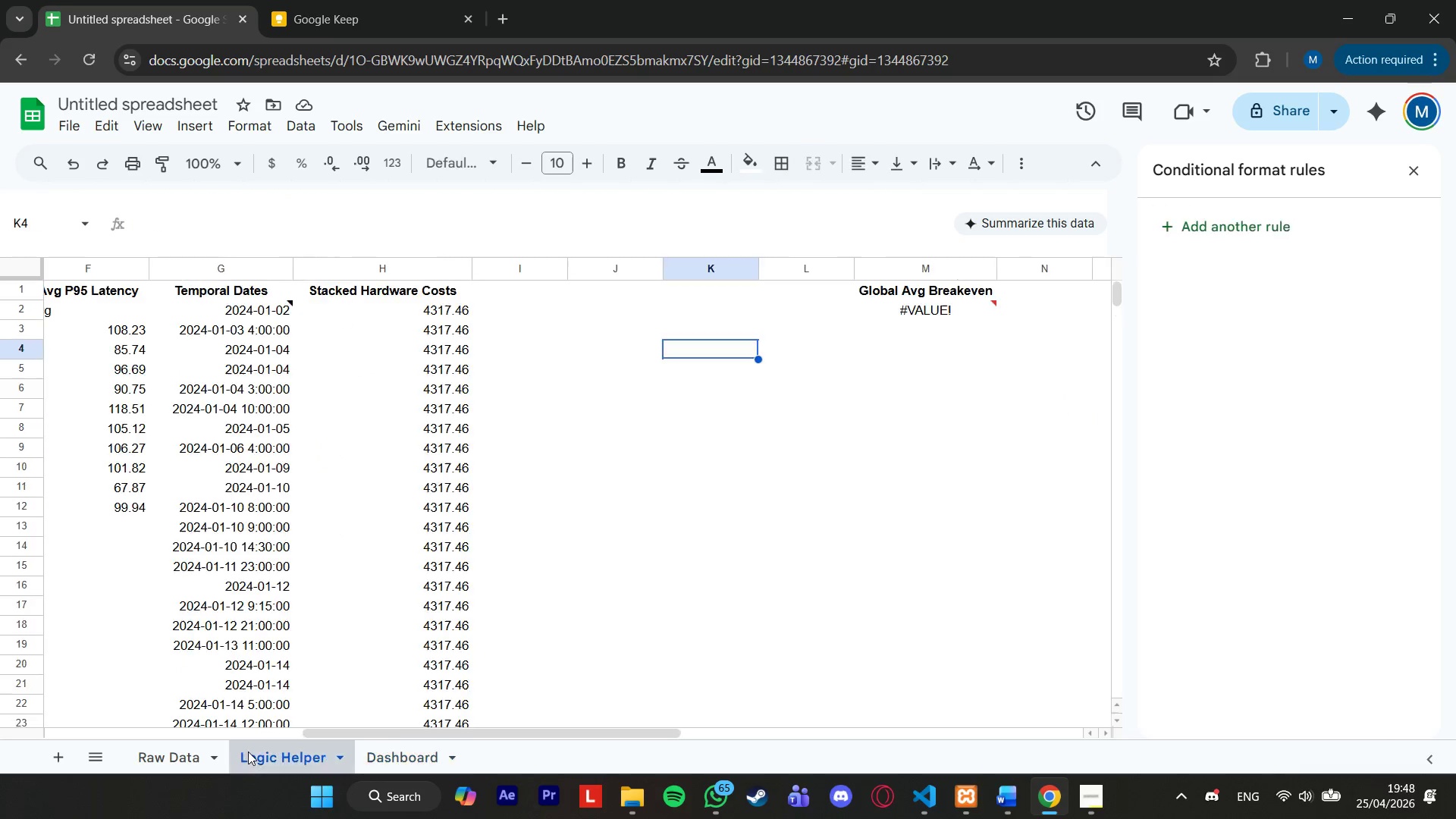 
double_click([198, 752])
 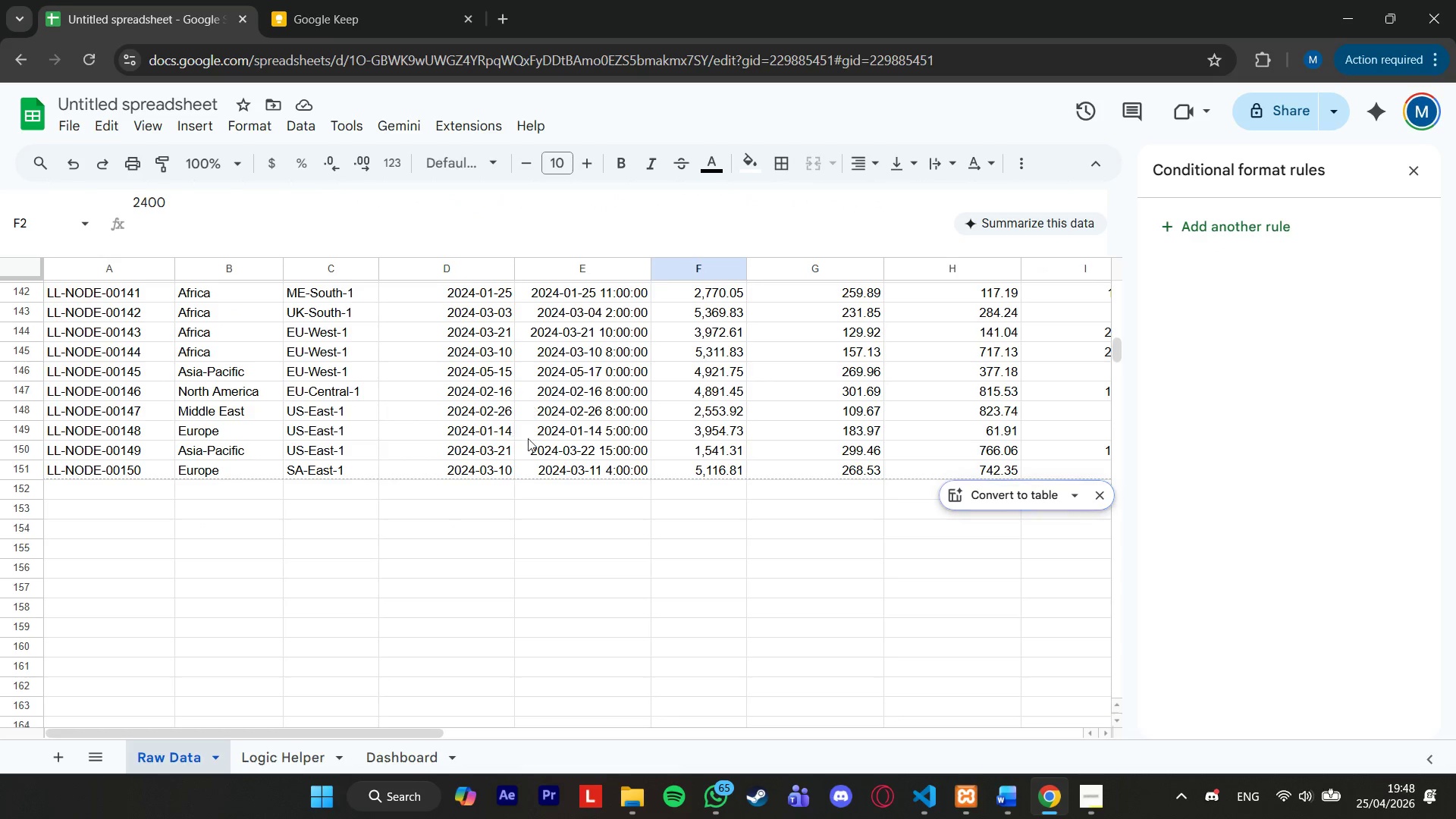 
scroll: coordinate [517, 529], scroll_direction: up, amount: 16.0
 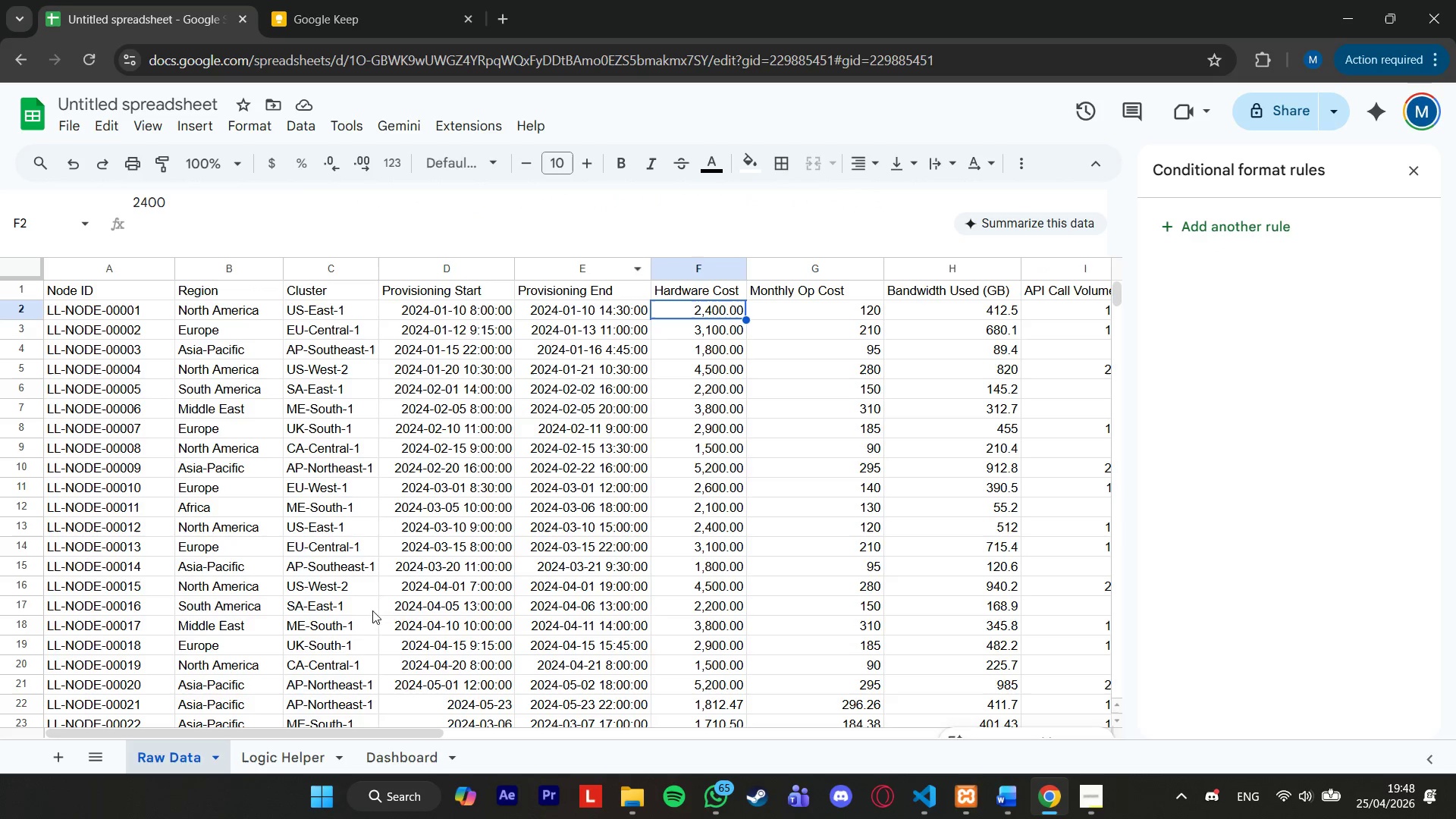 
left_click([283, 757])
 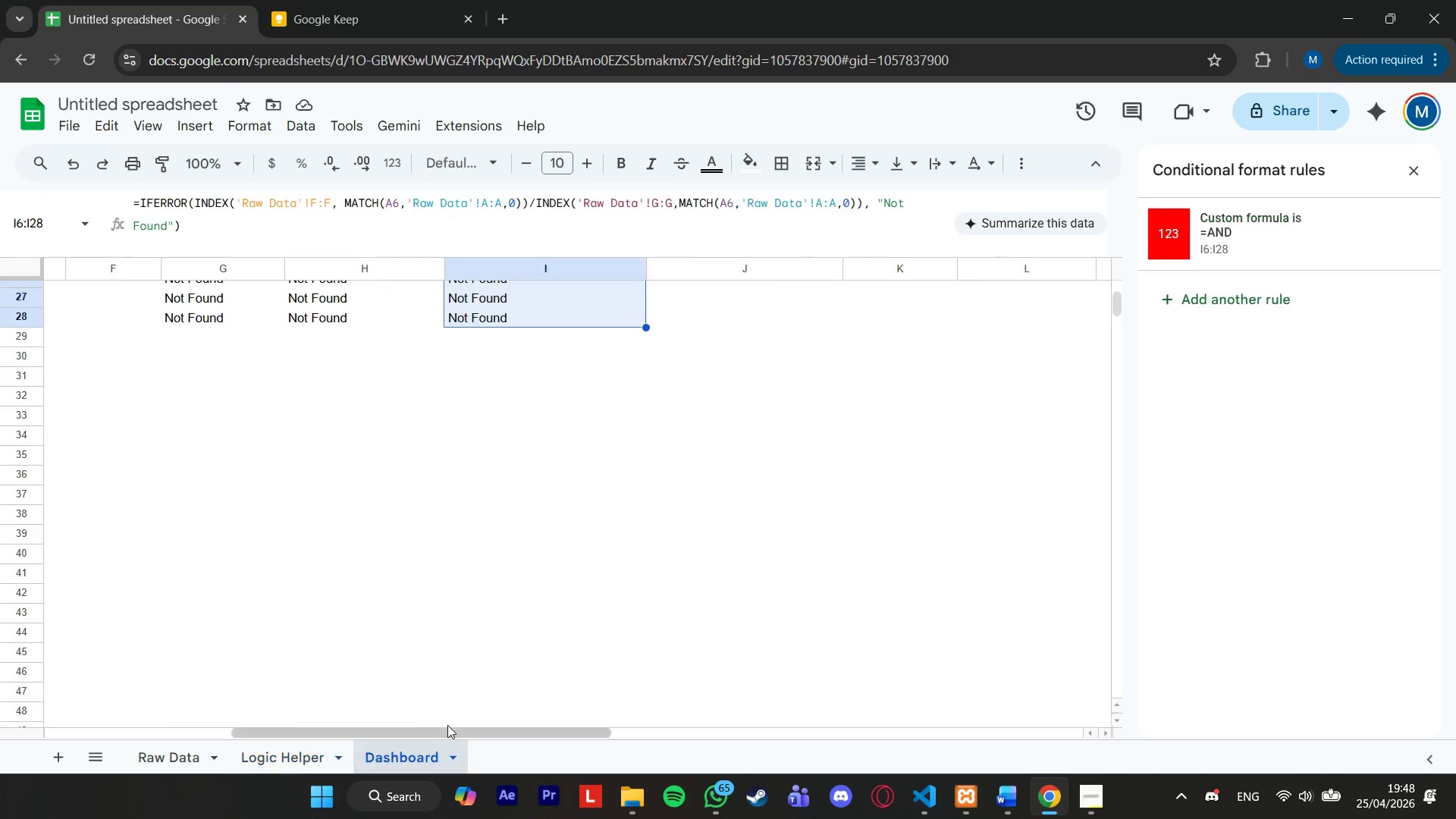 
left_click([1241, 257])
 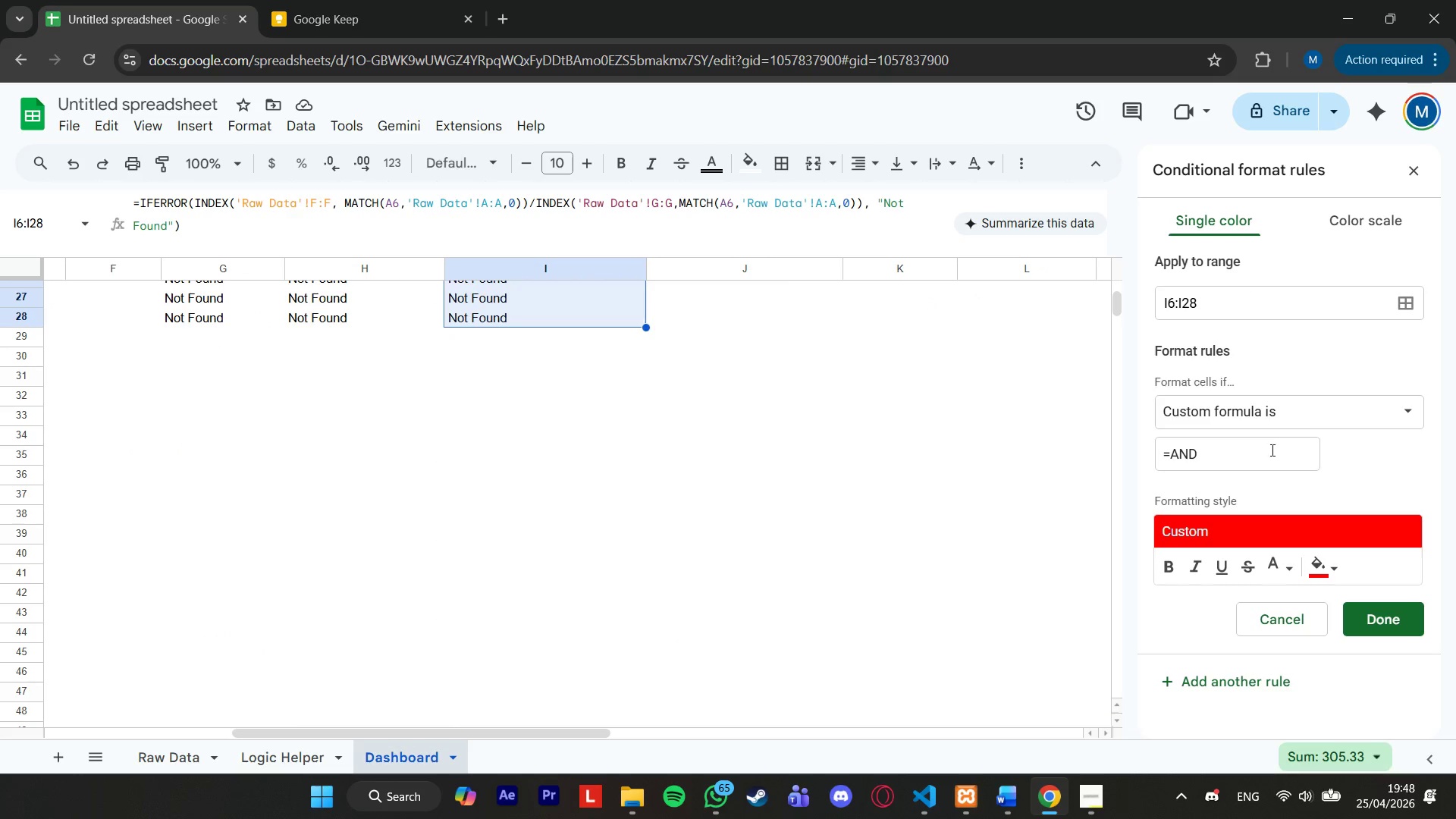 
left_click([1254, 460])
 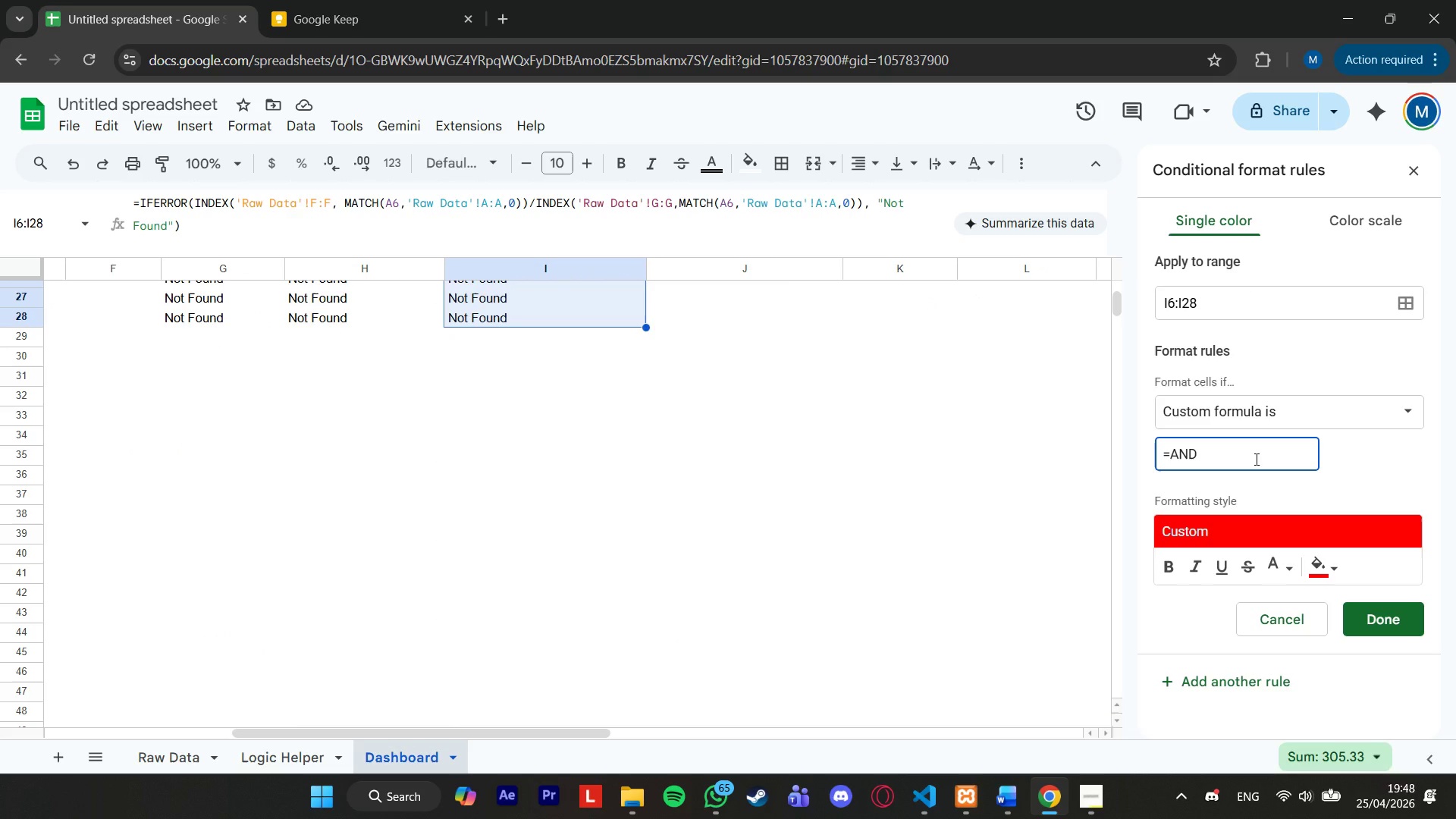 
key(Shift+9)
 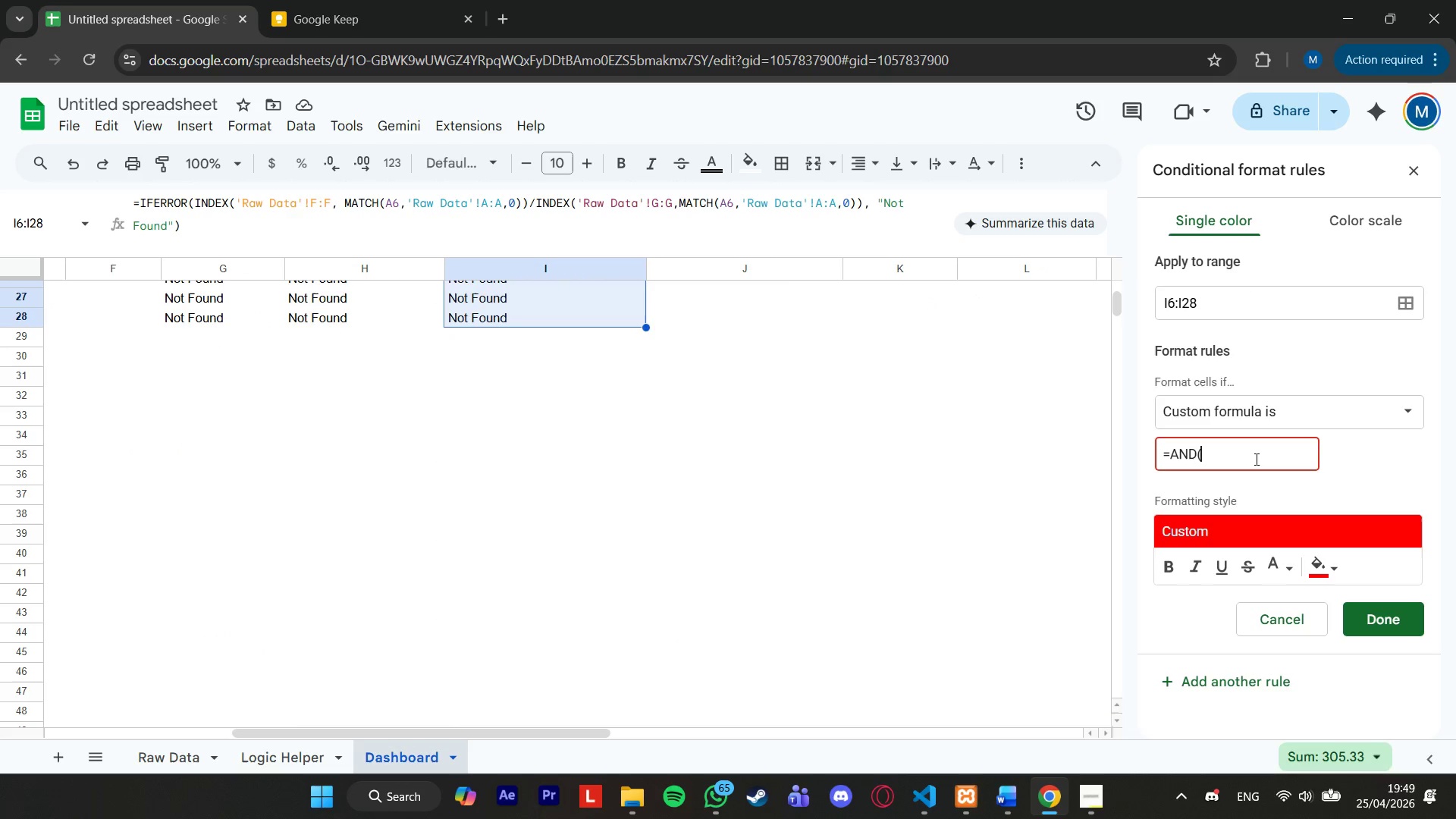 
hold_key(key=ShiftRight, duration=1.52)
 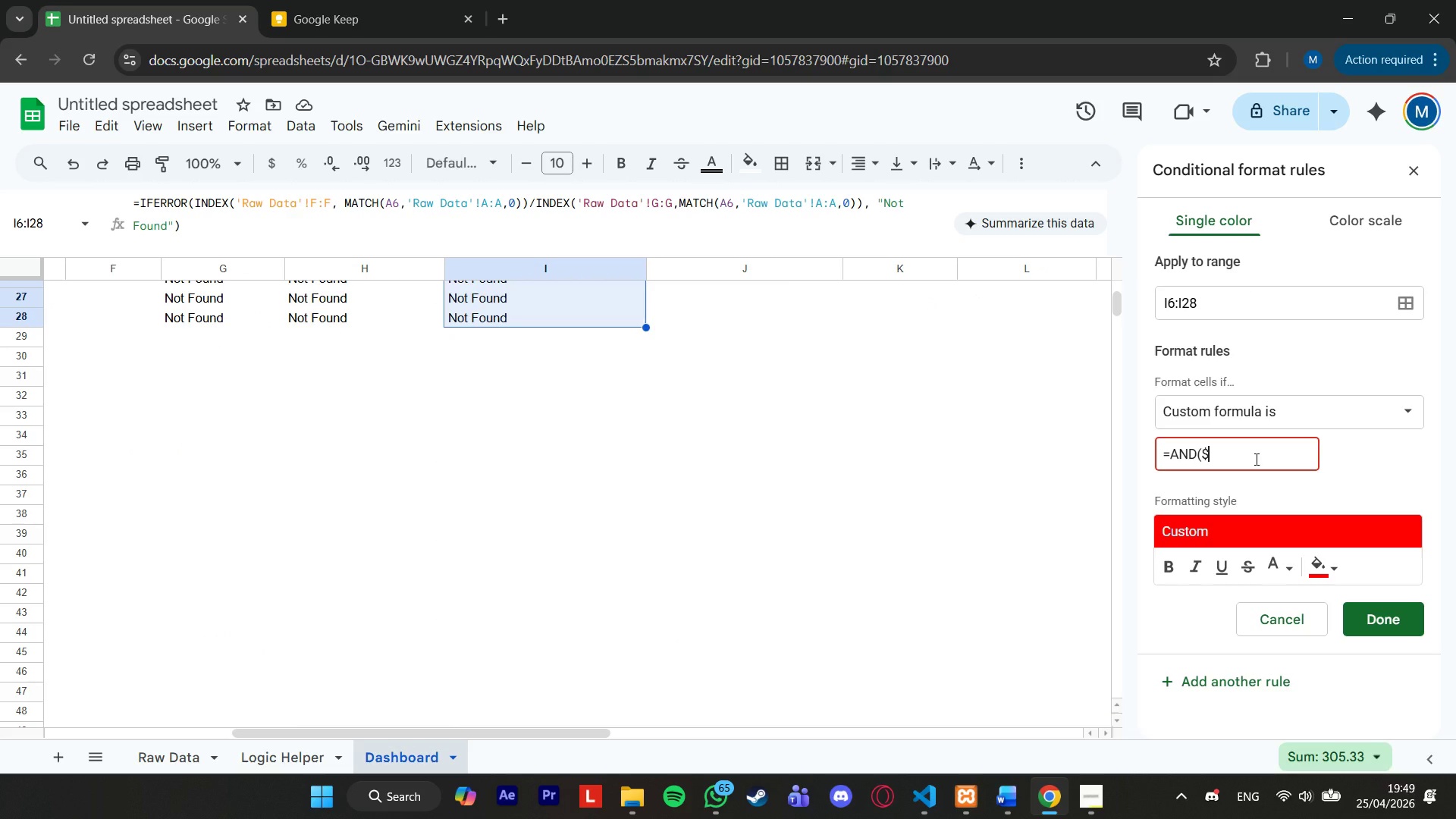 
type($I^)
key(Backspace)
type(6M)
key(Backspace)
type(<>"",$6>INDIC)
key(Backspace)
type(RECT(""Lo)
key(Backspace)
key(Backspace)
key(Backspace)
type('Logc)
key(Backspace)
type(ic Helper'!M2")
 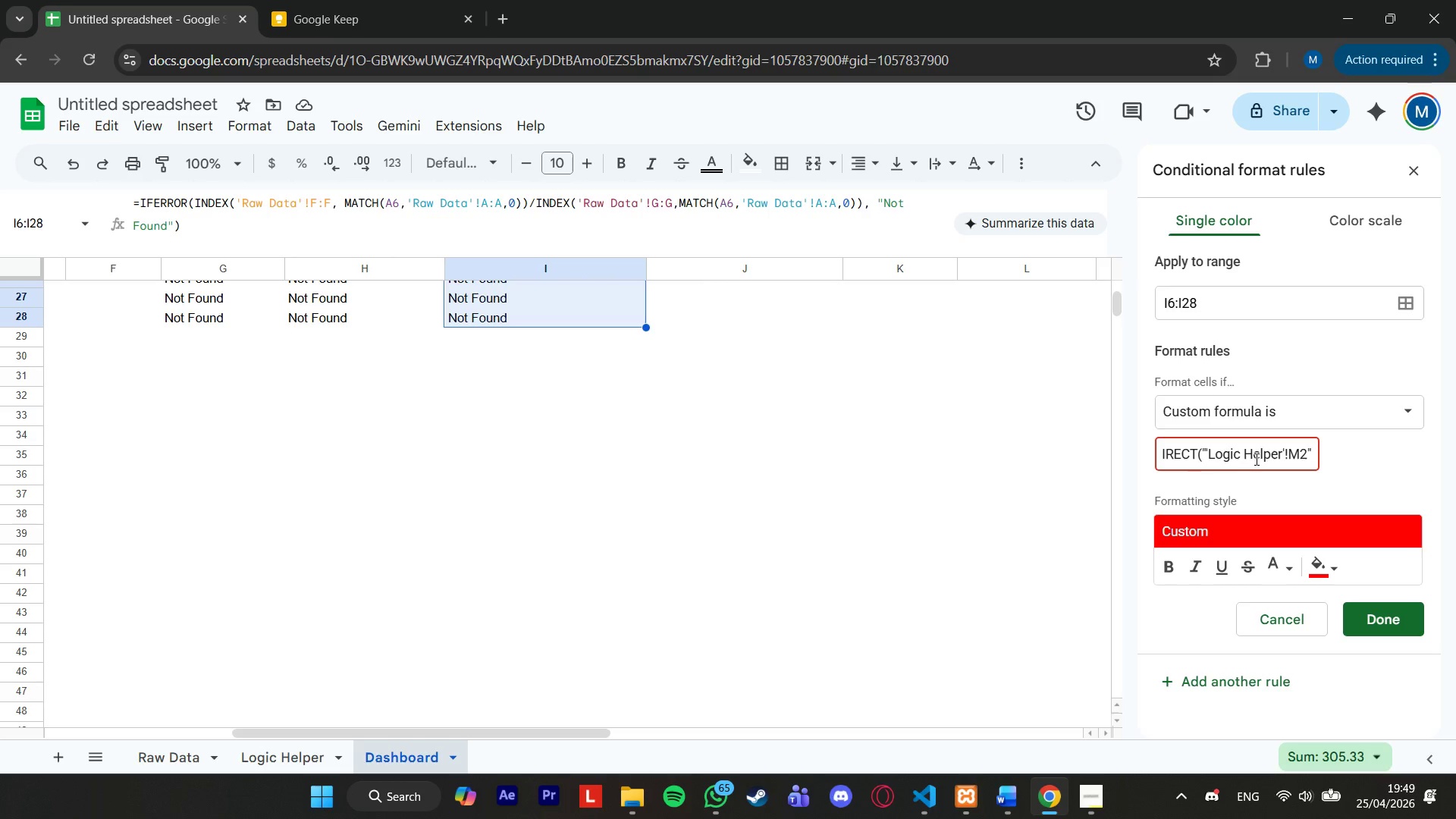 
type()))
 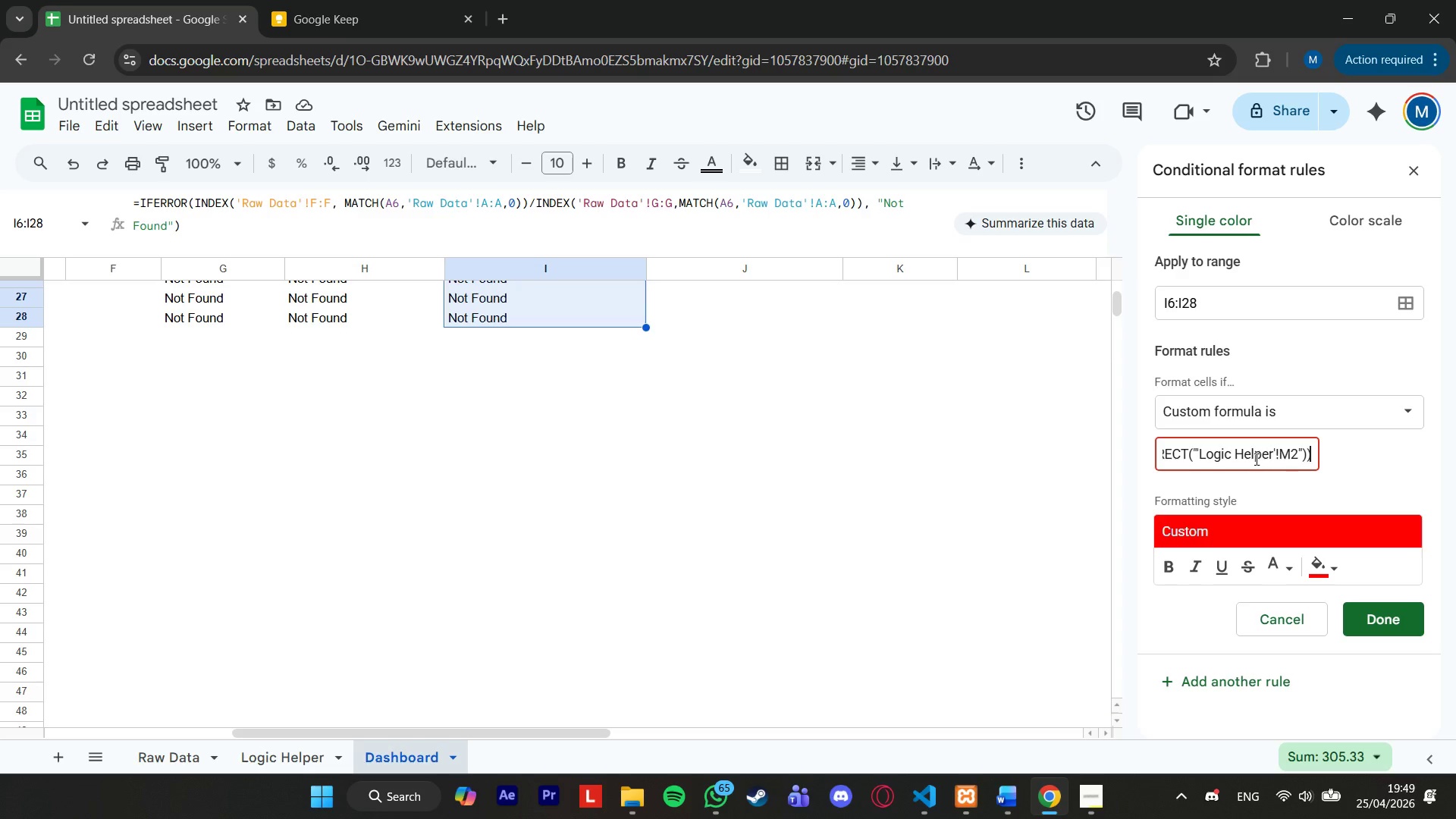 
key(Enter)
 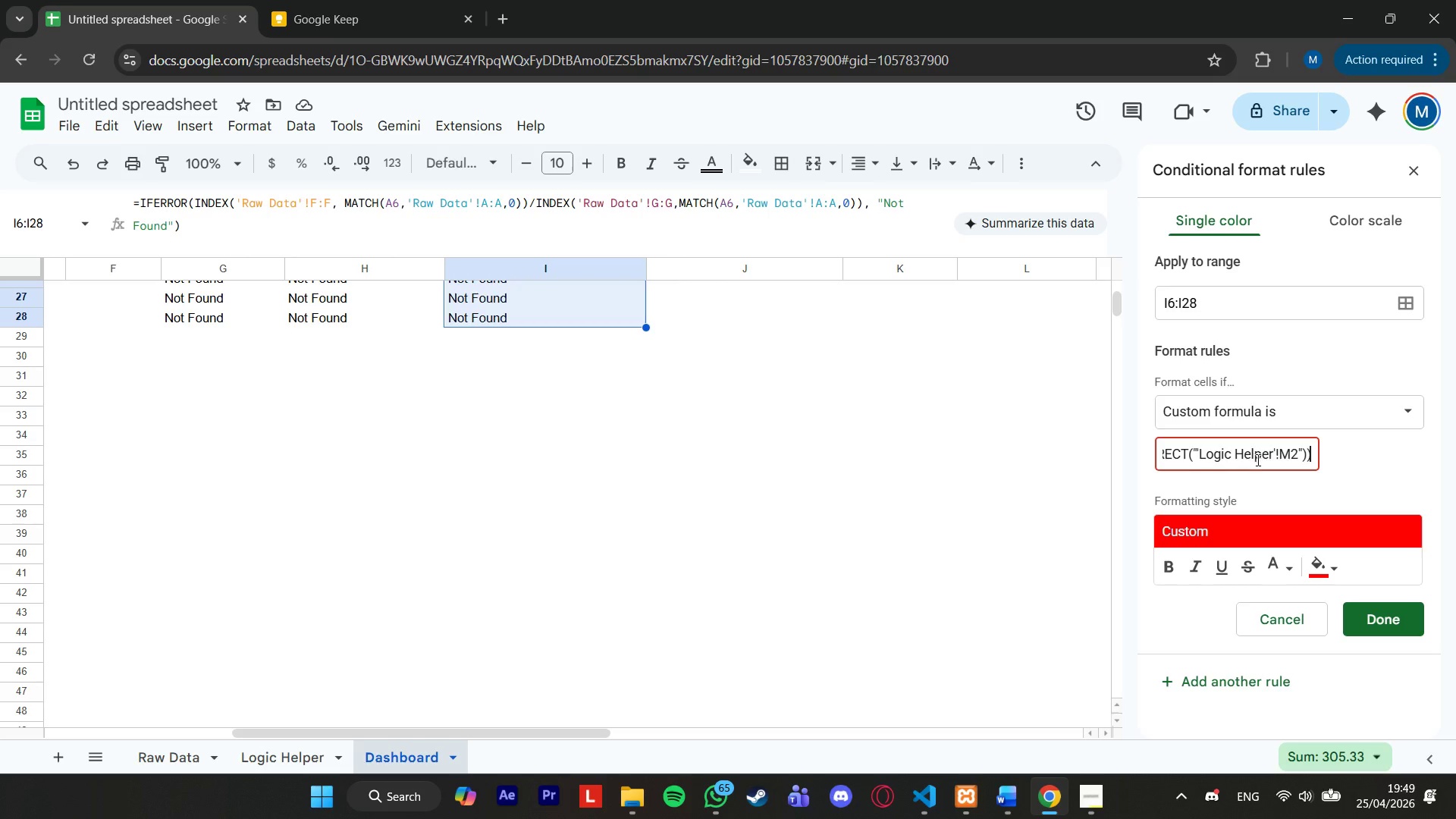 
left_click([1367, 487])
 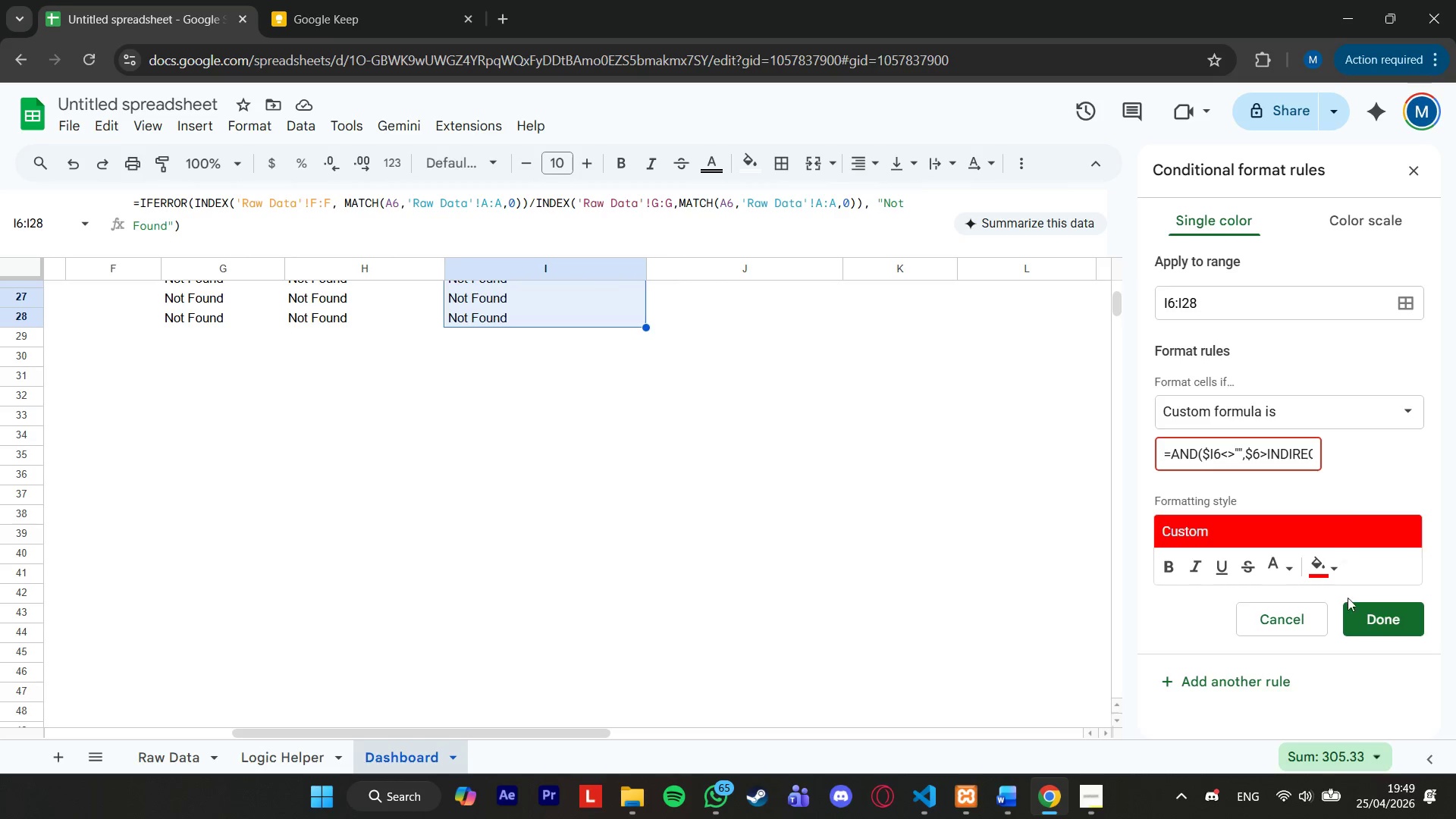 
left_click([1363, 615])
 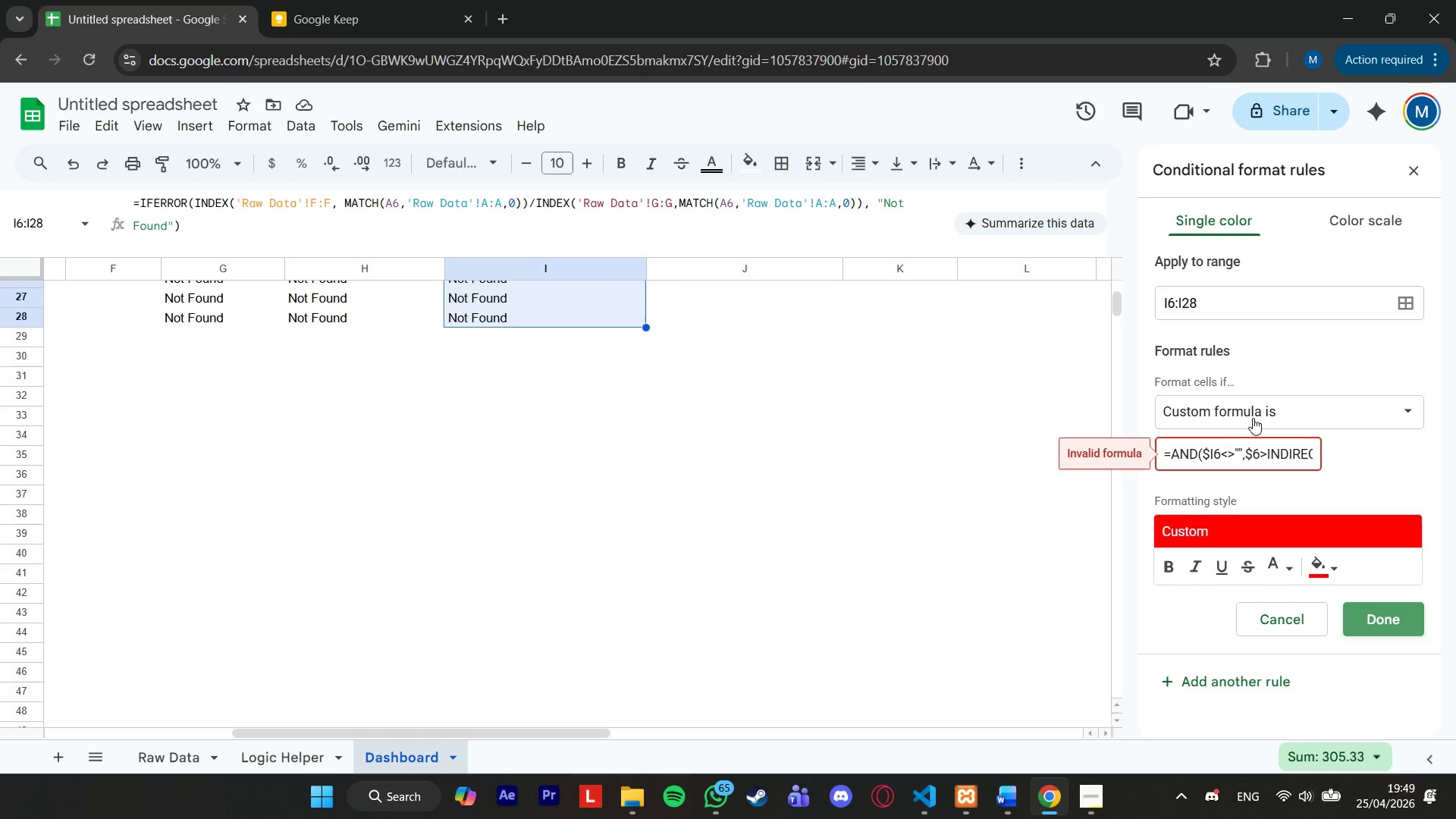 
left_click([281, 751])
 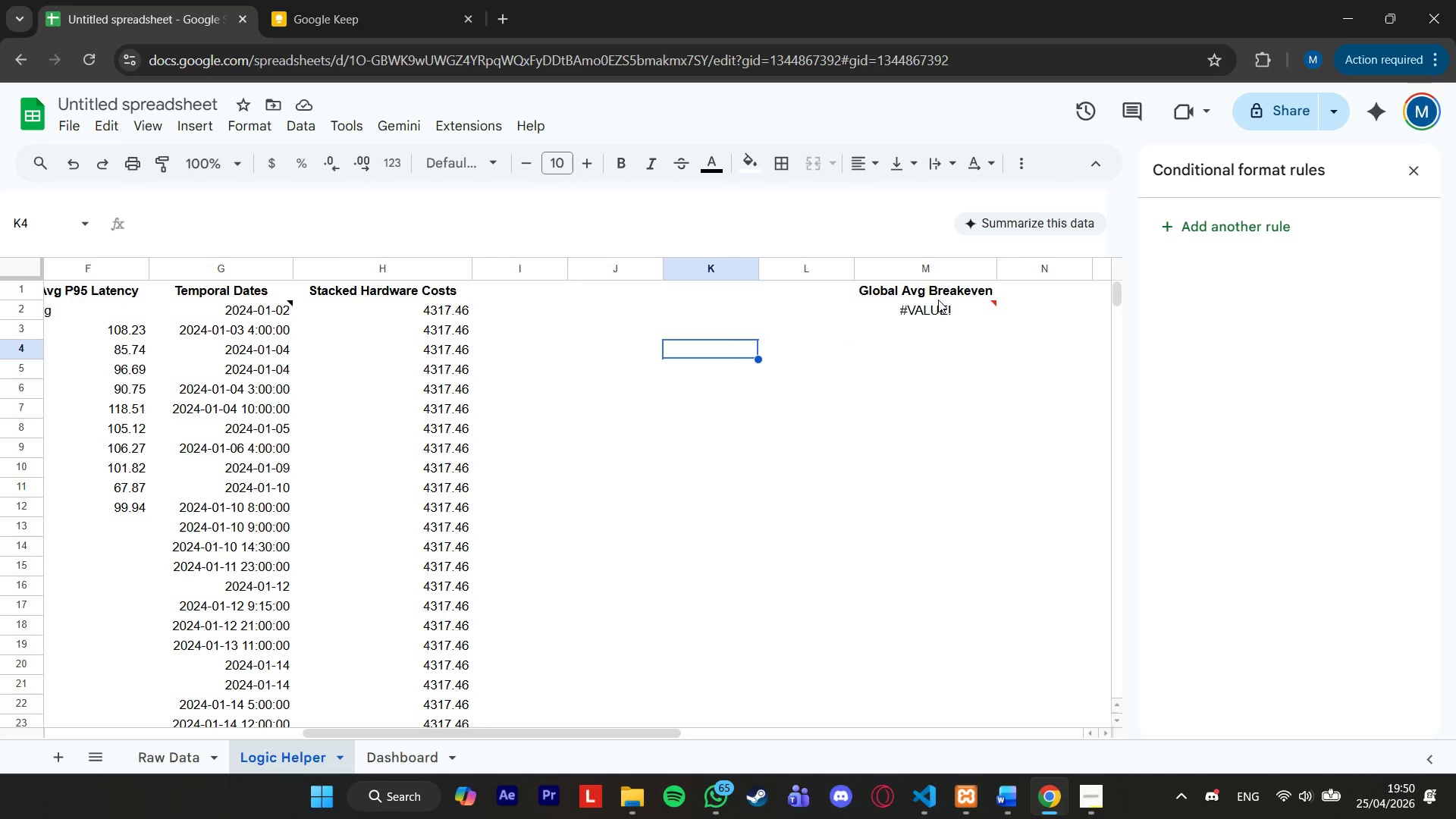 
wait(26.64)
 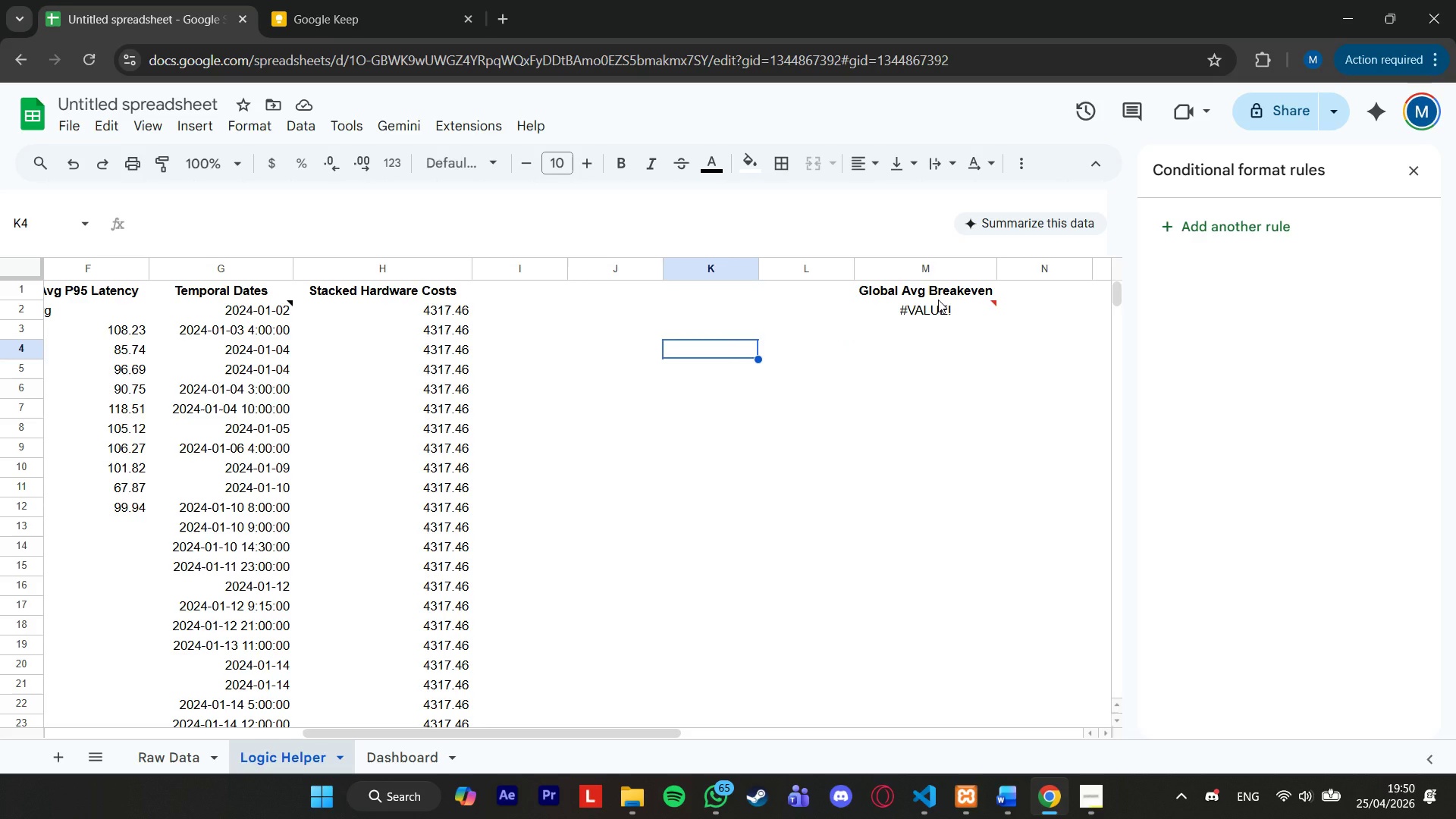 
left_click([939, 305])
 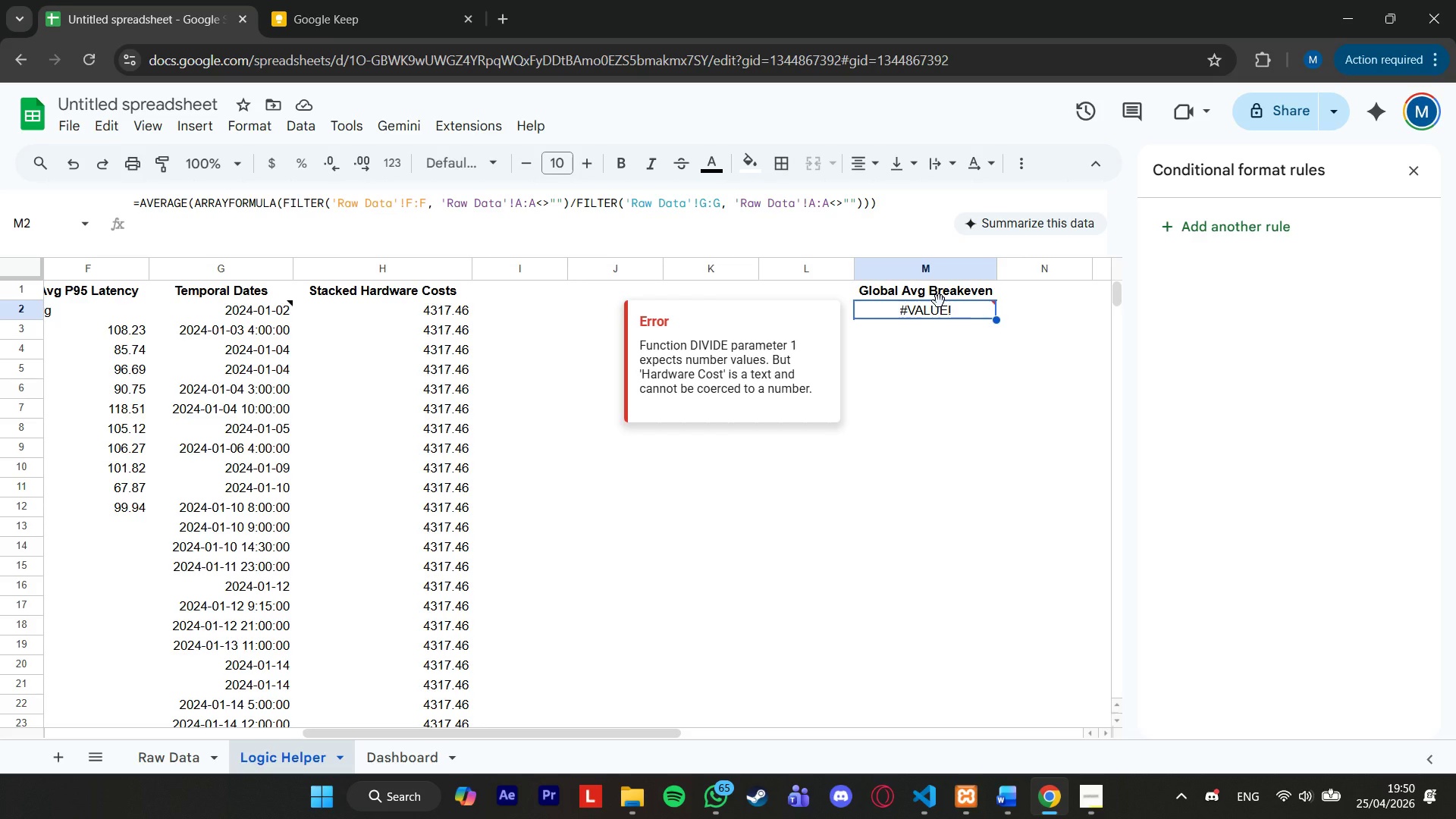 
wait(10.55)
 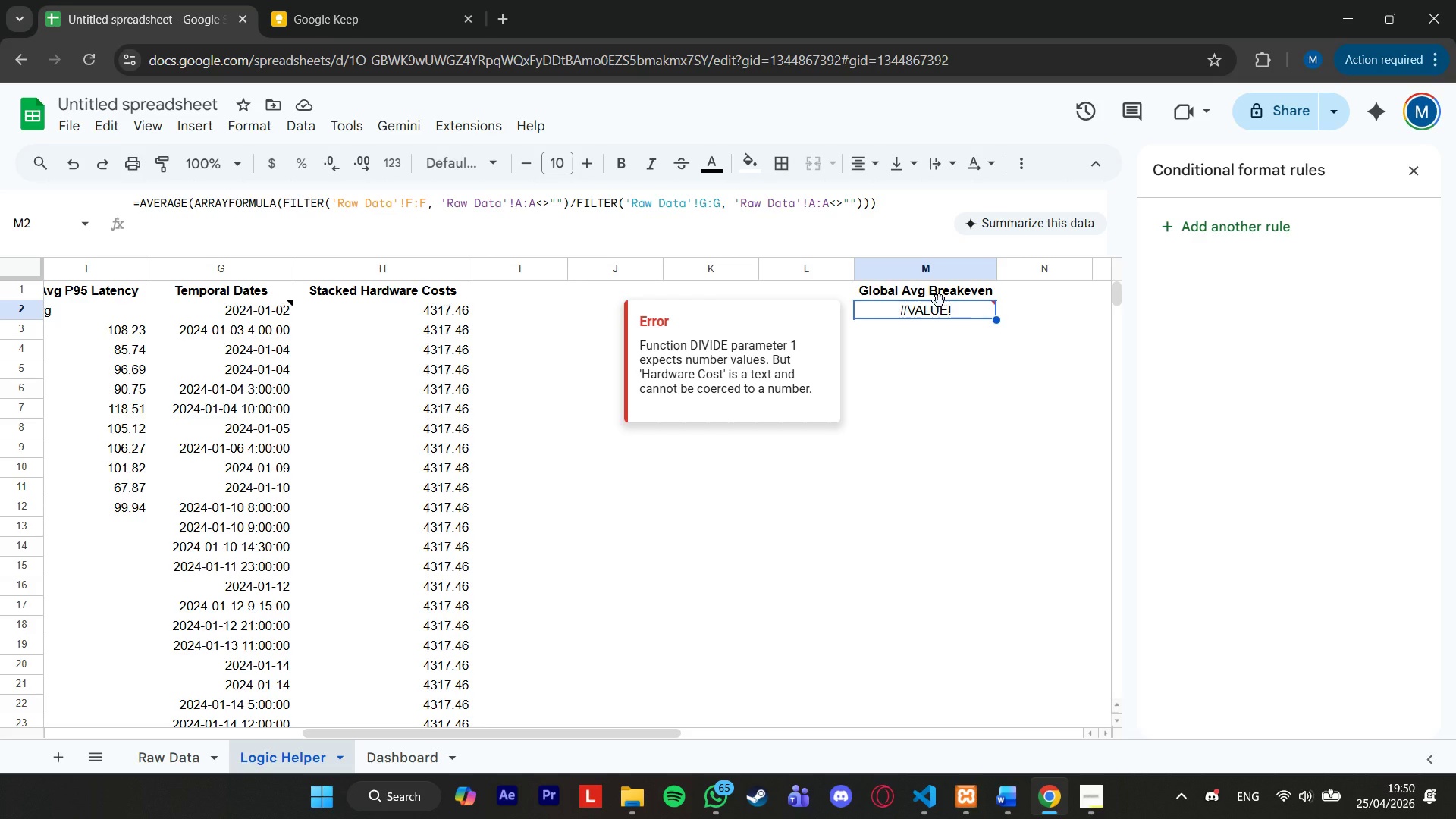 
left_click([410, 751])
 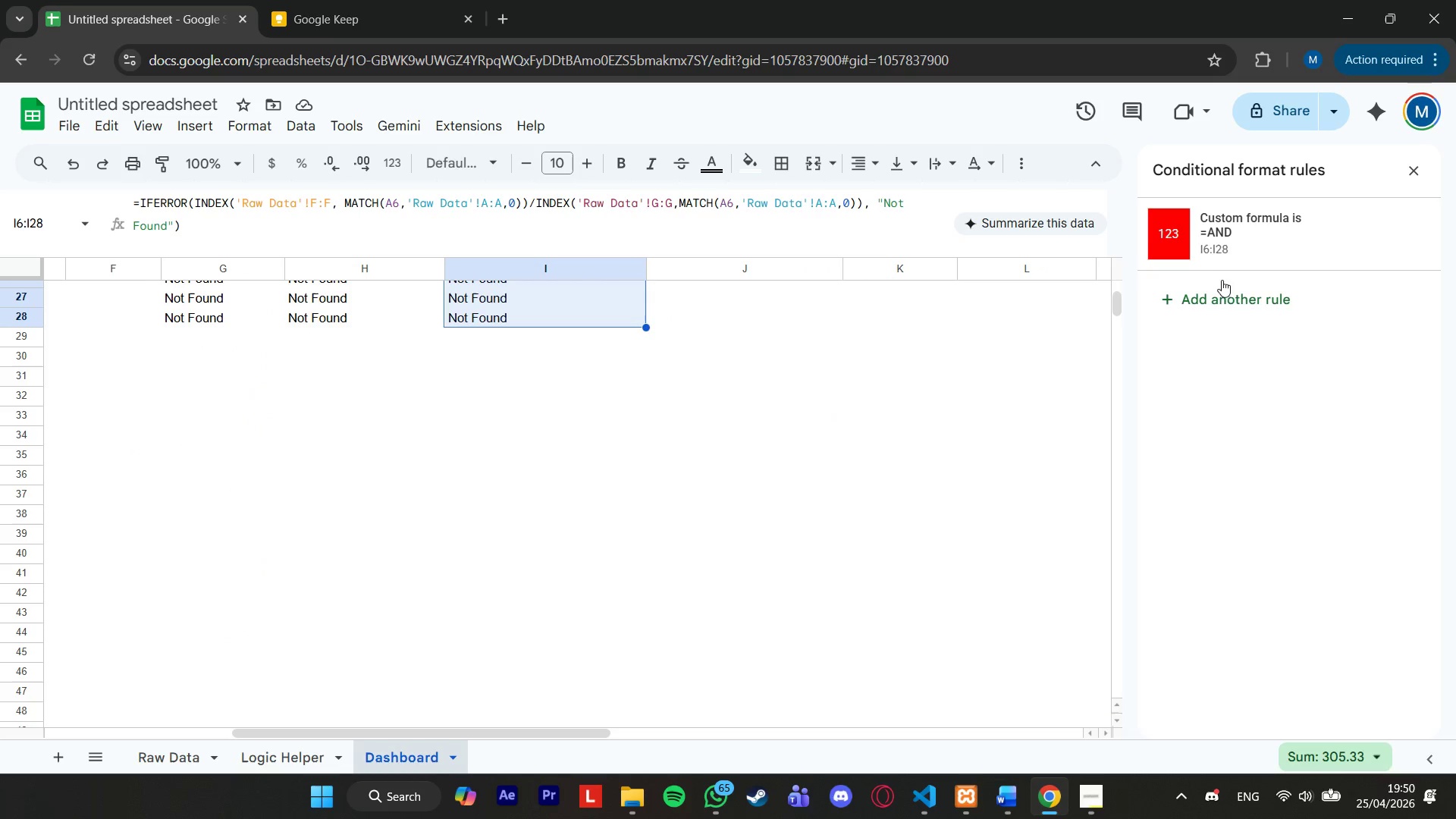 
scroll: coordinate [816, 349], scroll_direction: up, amount: 4.0
 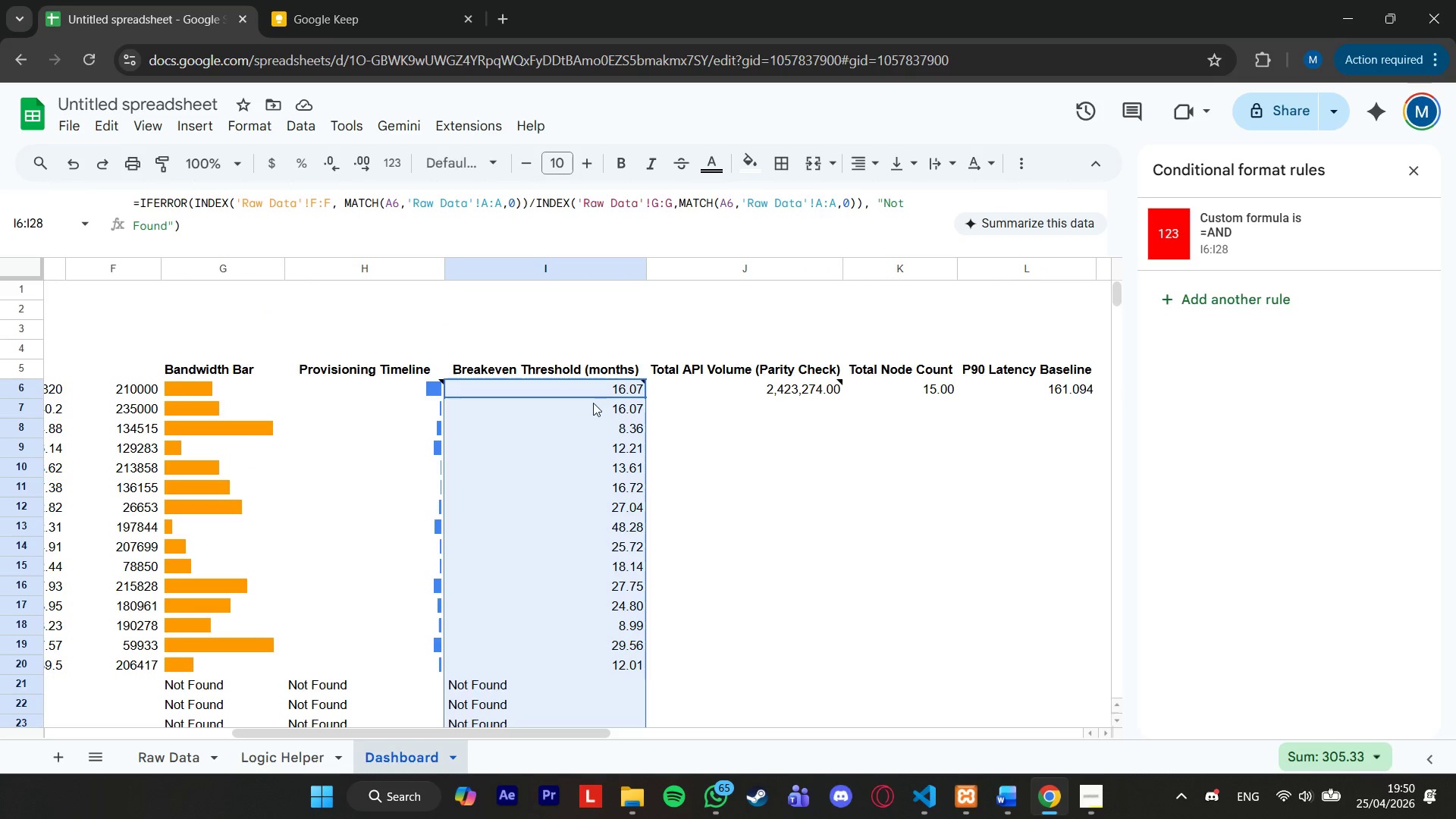 
scroll: coordinate [590, 411], scroll_direction: down, amount: 1.0
 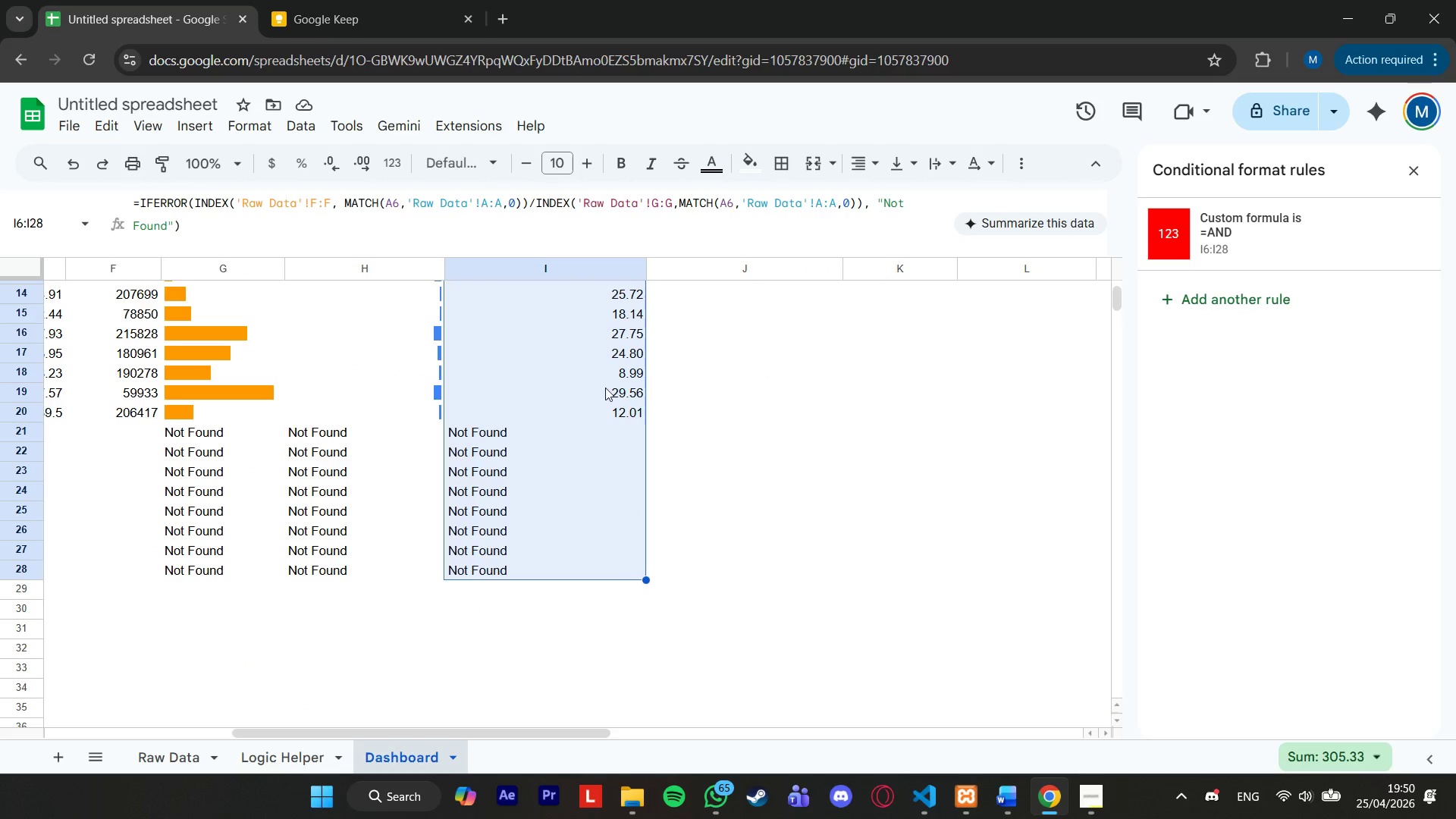 
scroll: coordinate [585, 340], scroll_direction: up, amount: 2.0
 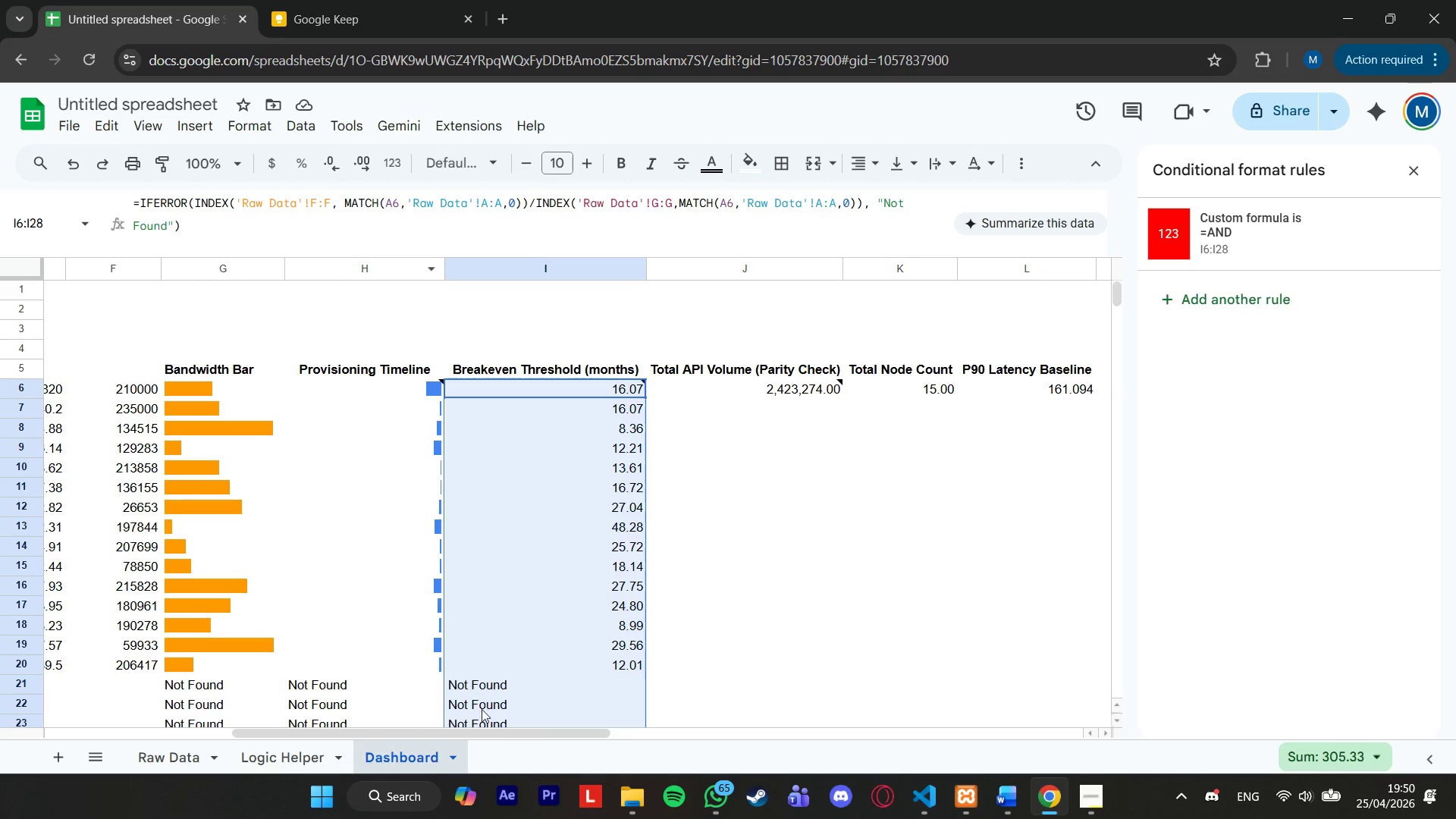 
left_click_drag(start_coordinate=[501, 735], to_coordinate=[221, 699])
 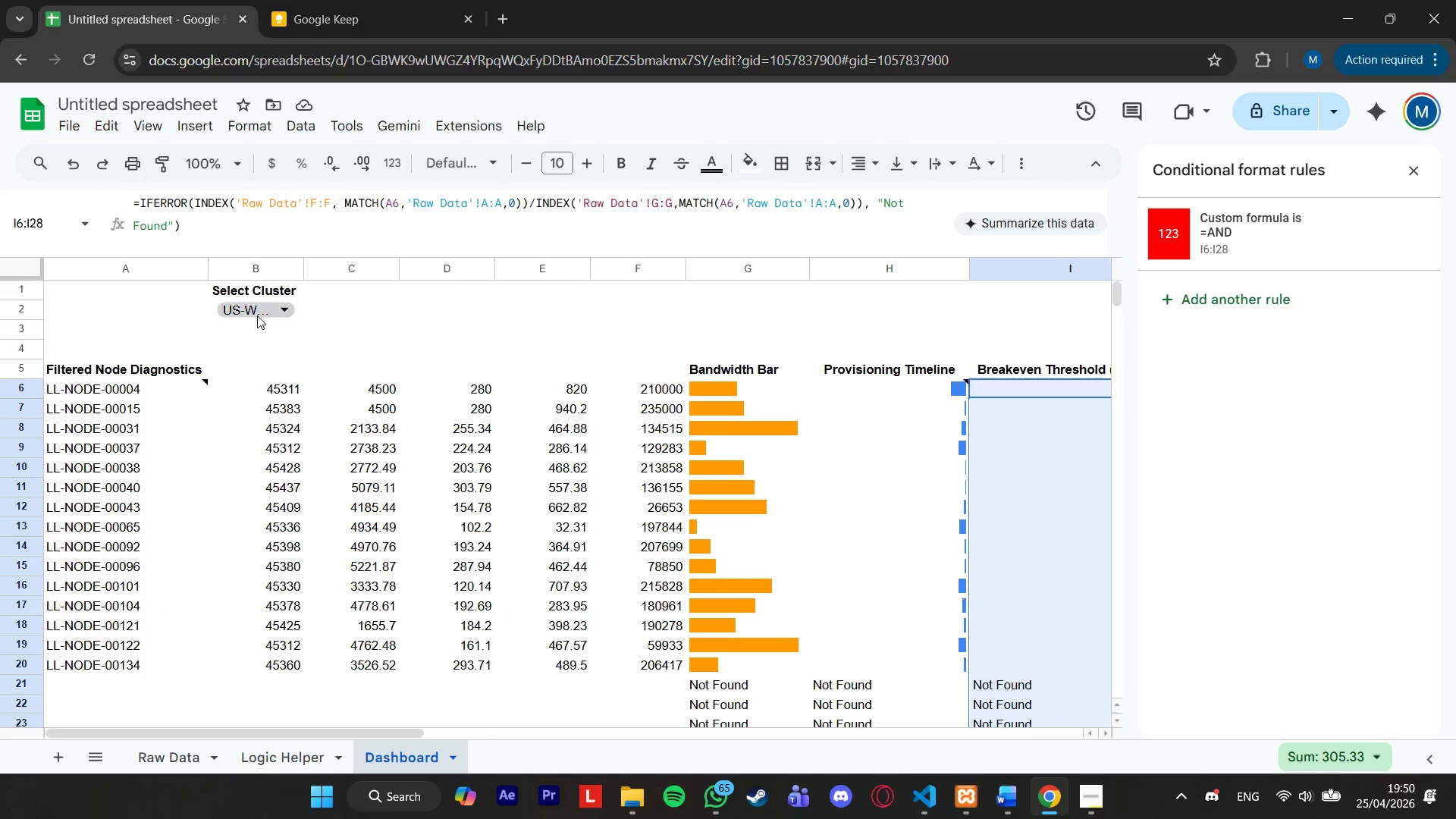 
left_click([257, 312])
 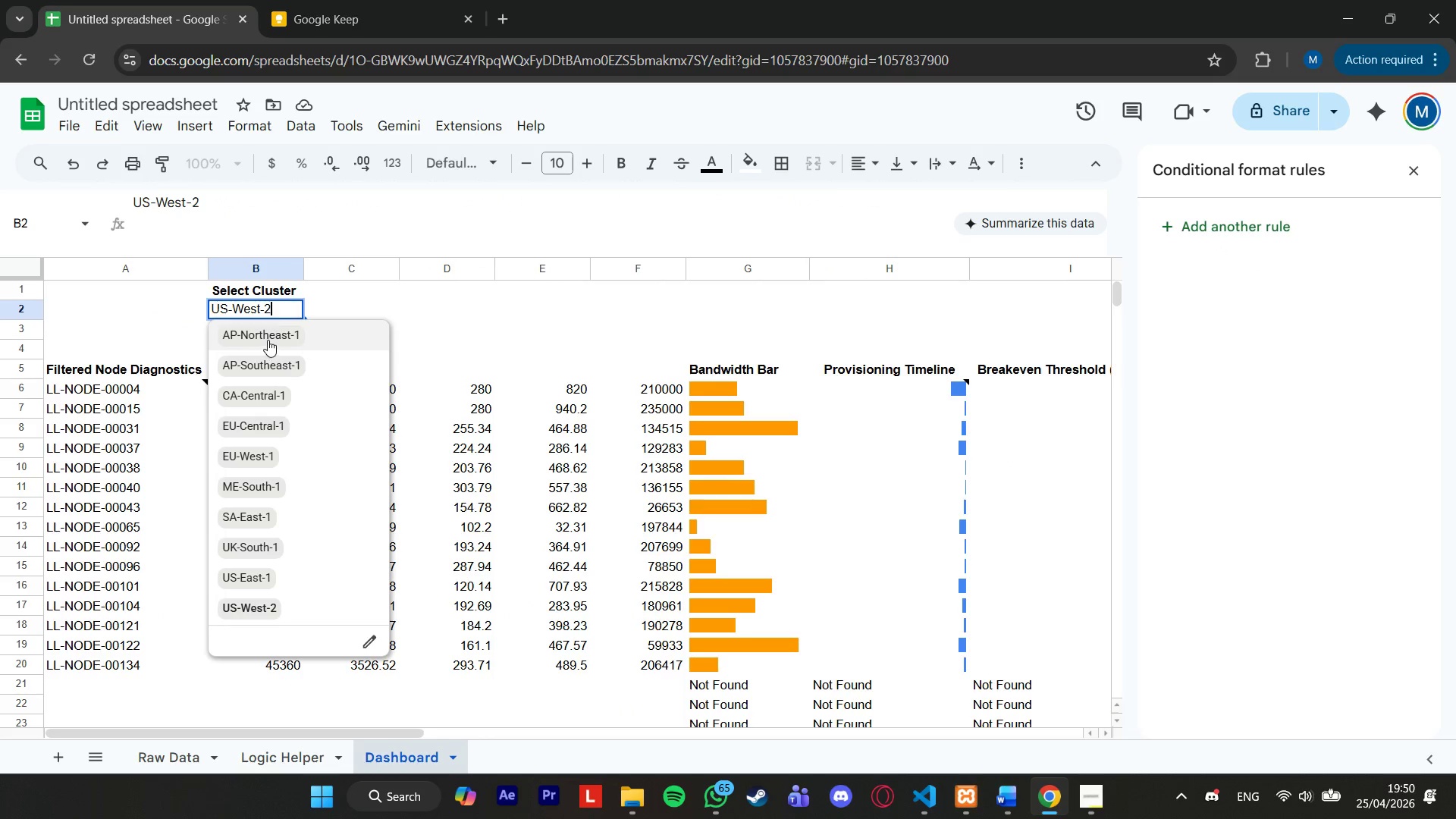 
left_click([271, 338])
 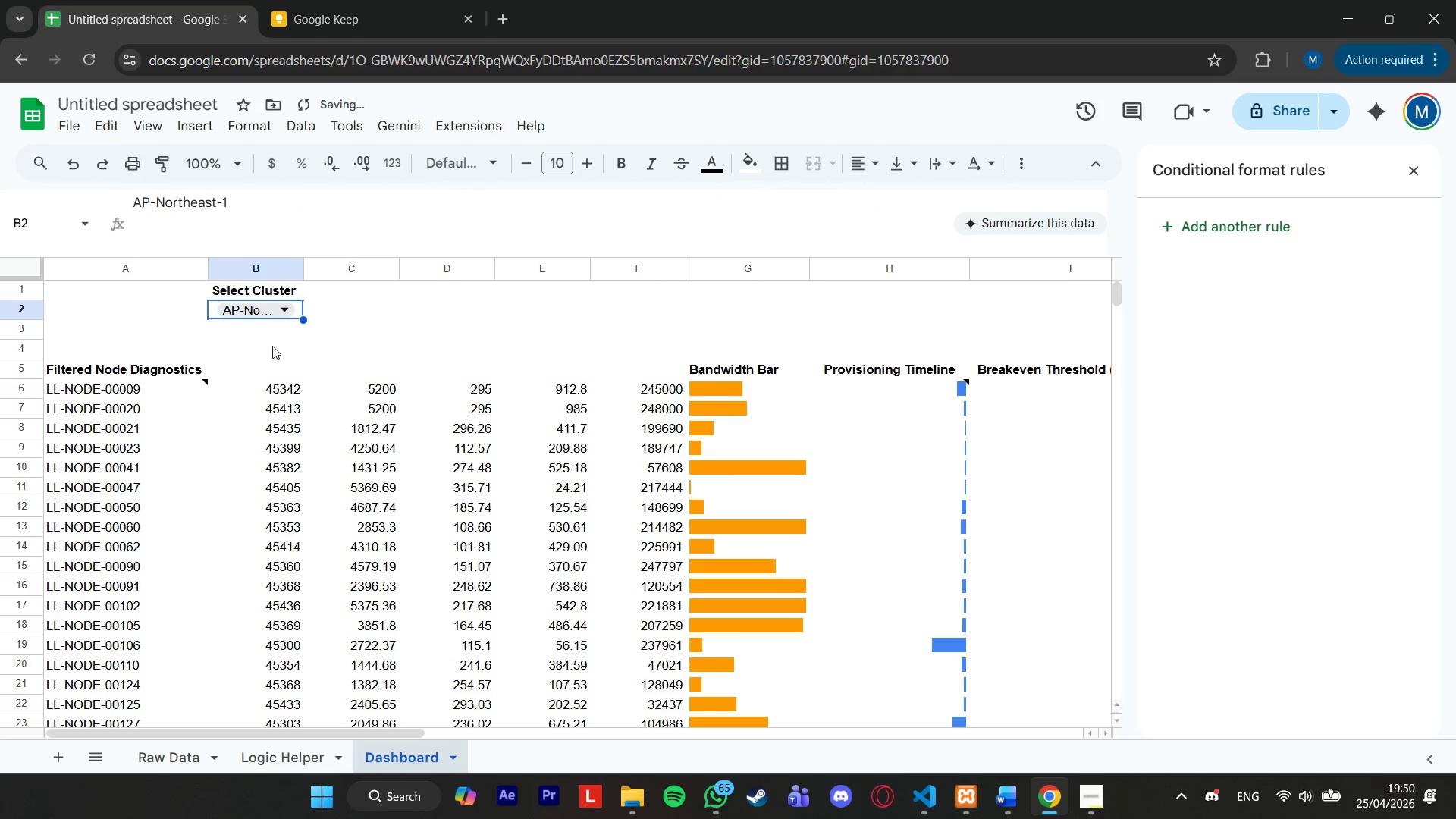 
scroll: coordinate [460, 437], scroll_direction: down, amount: 1.0
 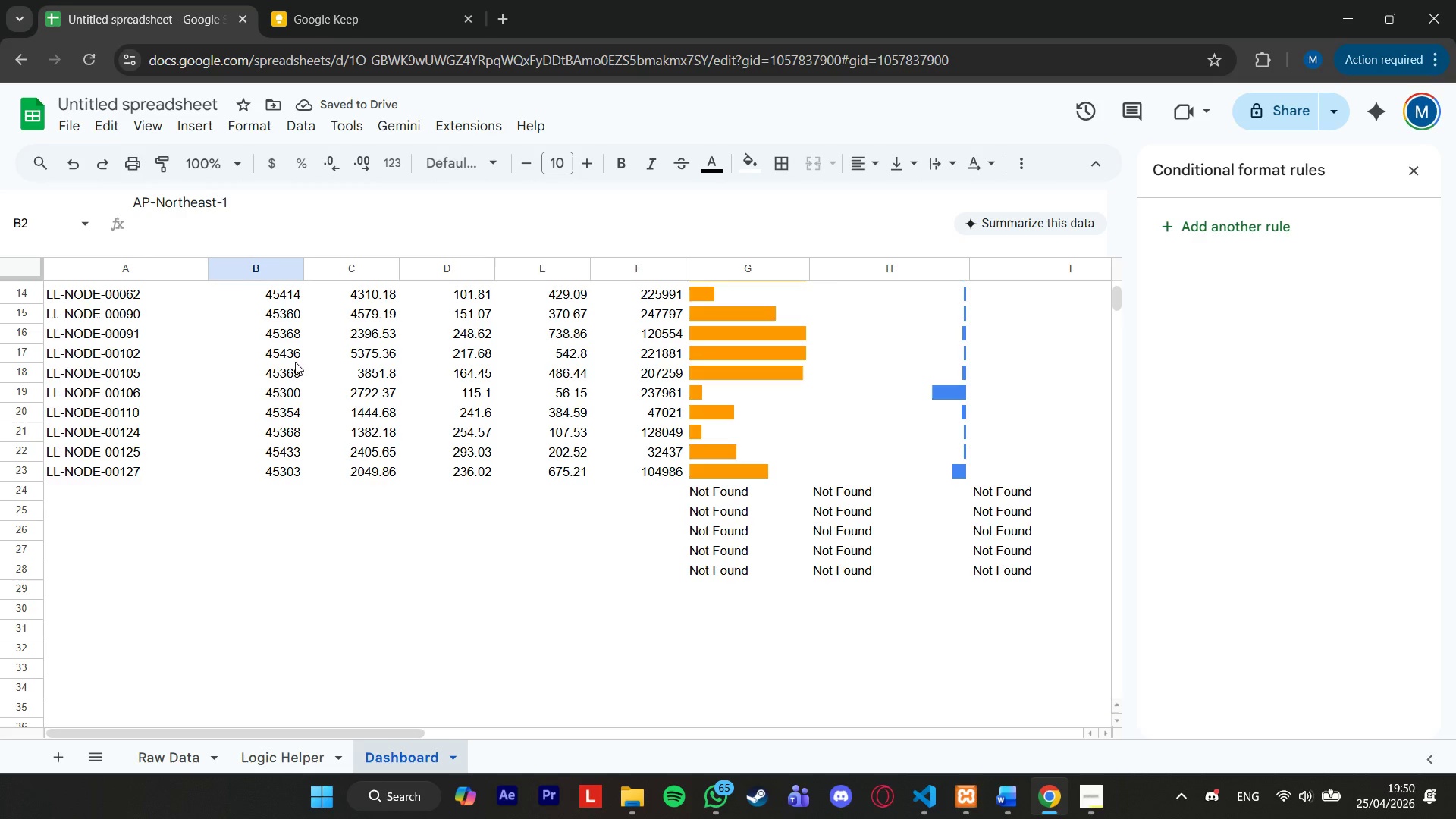 
scroll: coordinate [293, 359], scroll_direction: up, amount: 3.0
 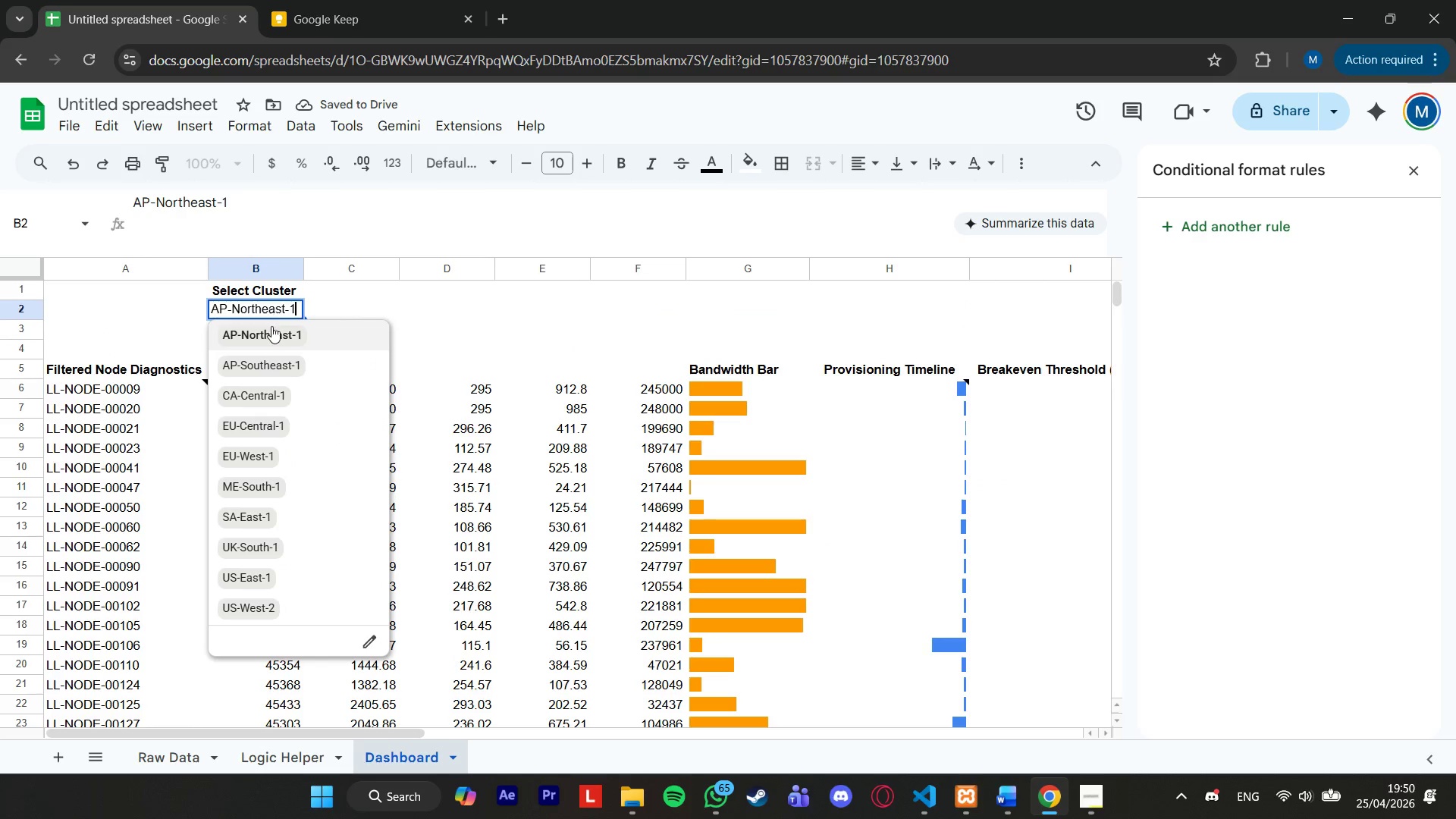 
double_click([272, 369])
 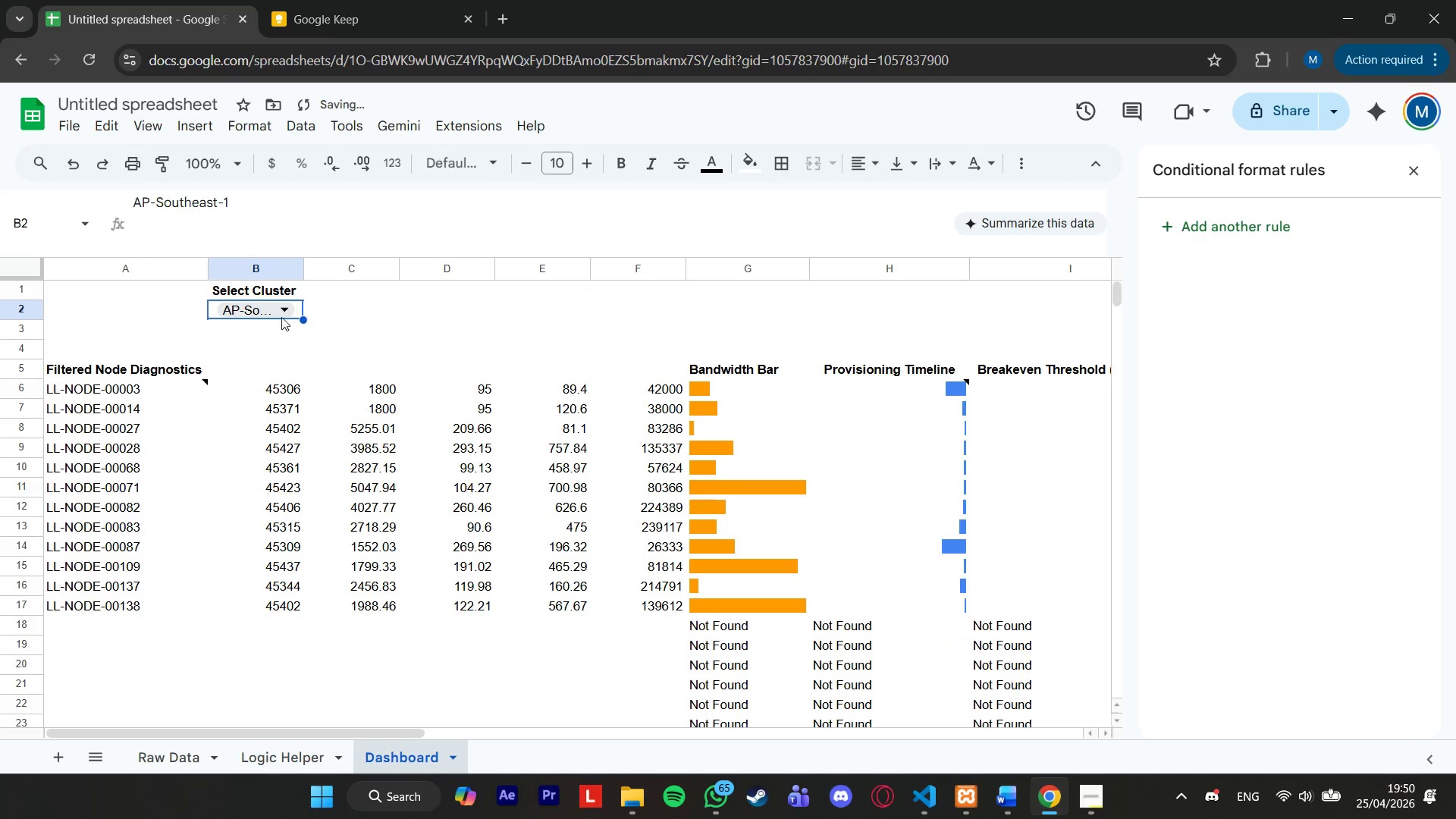 
left_click([279, 308])
 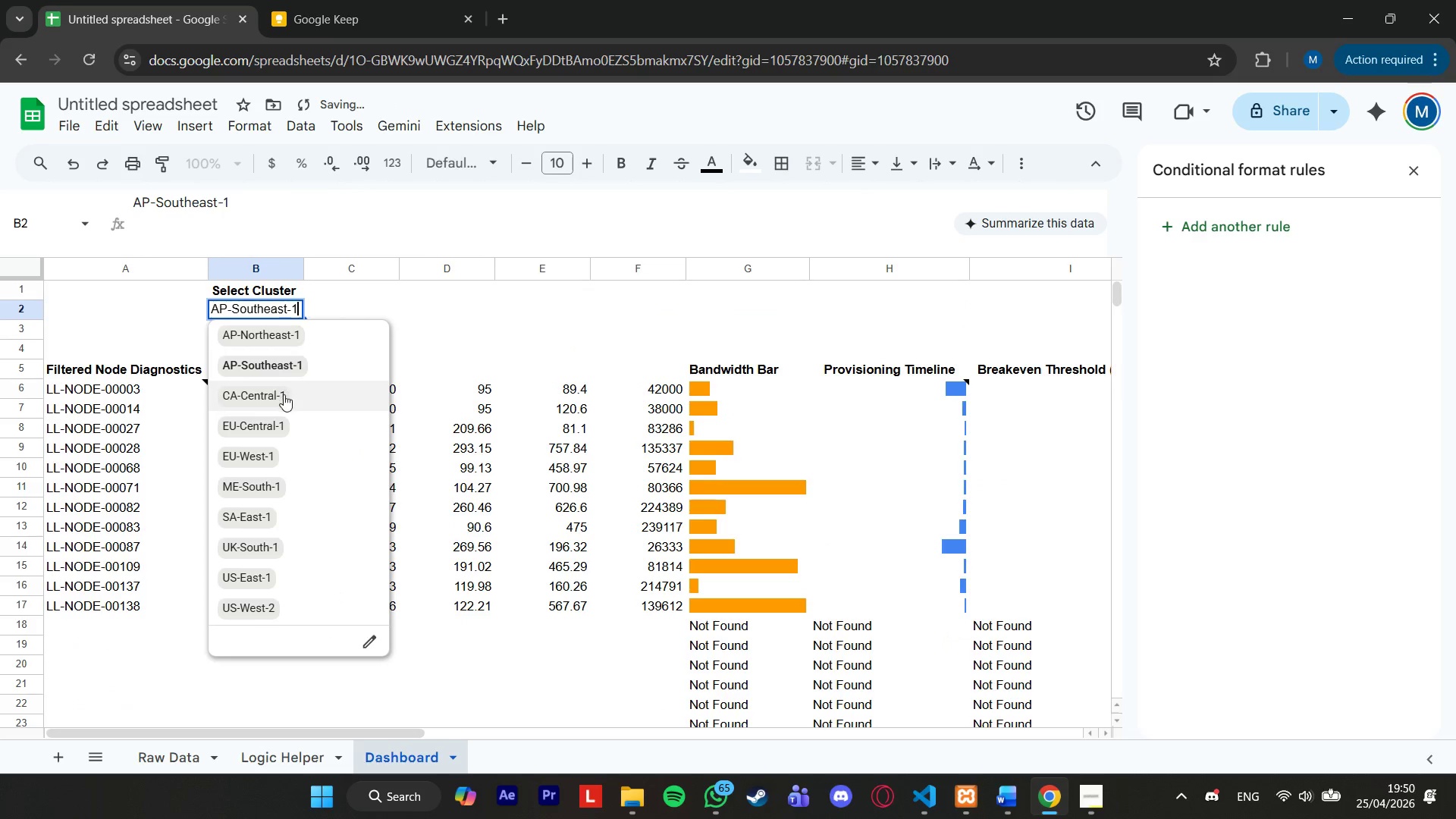 
left_click([284, 394])
 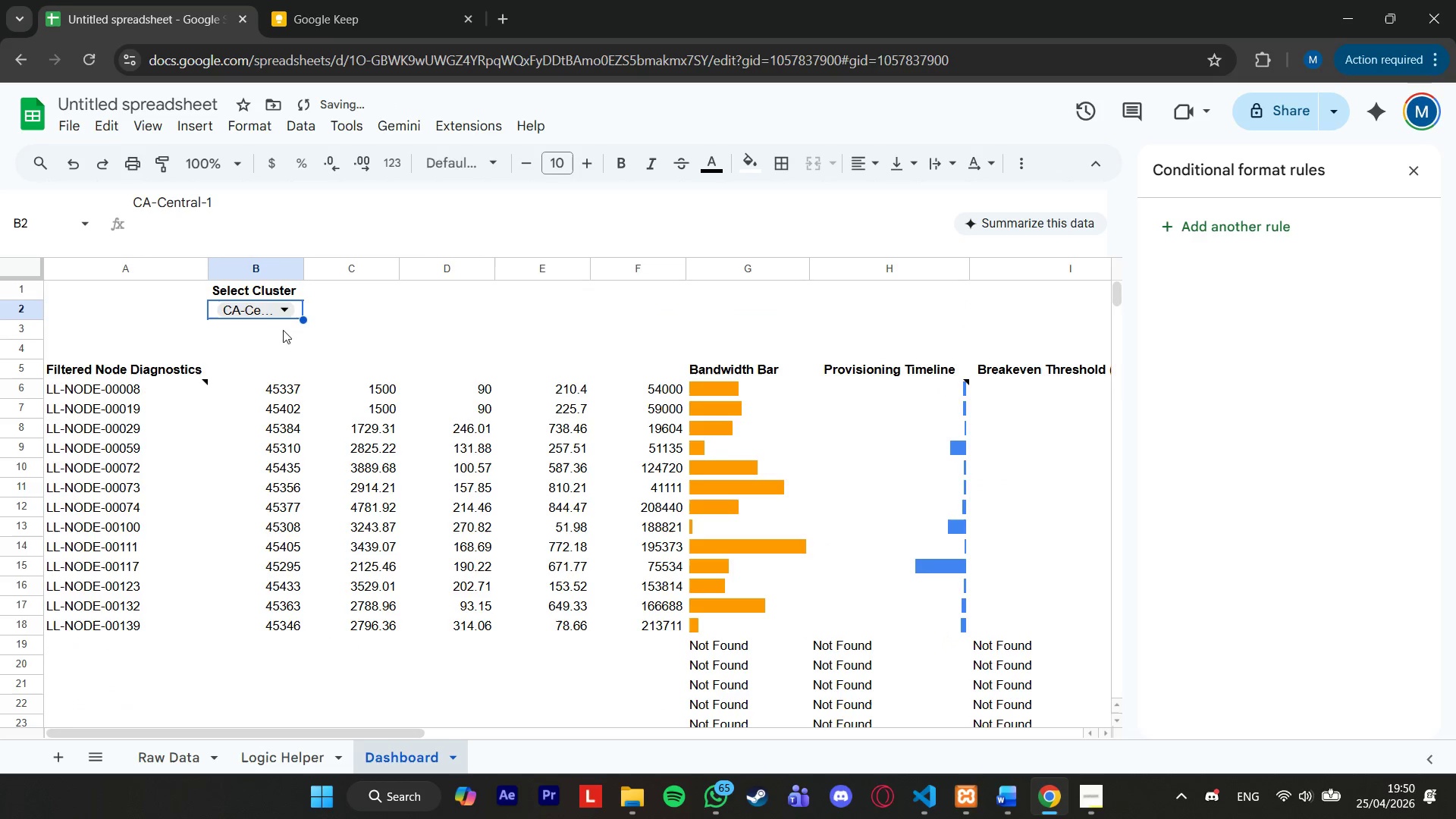 
left_click([278, 312])
 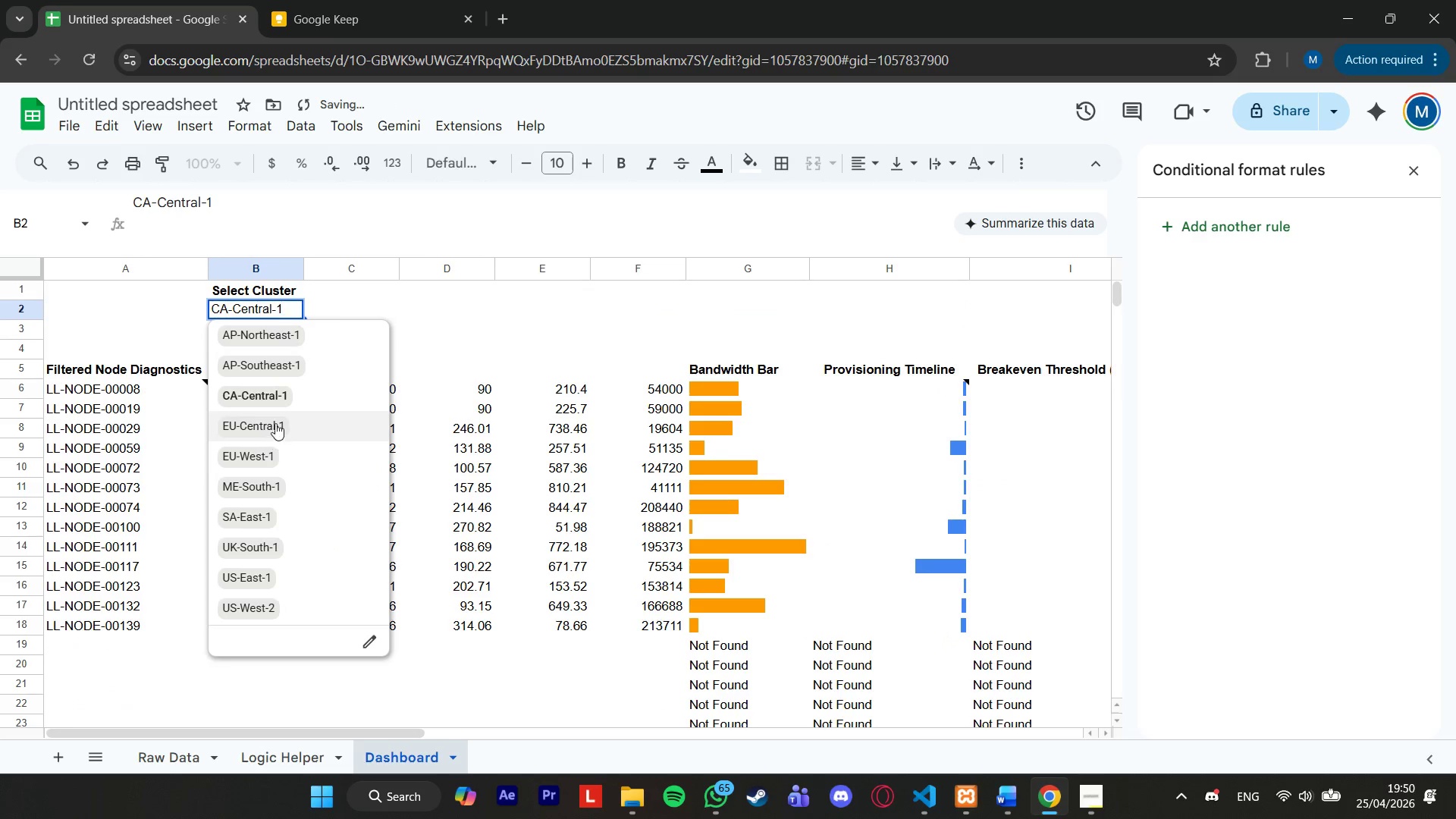 
left_click([277, 421])
 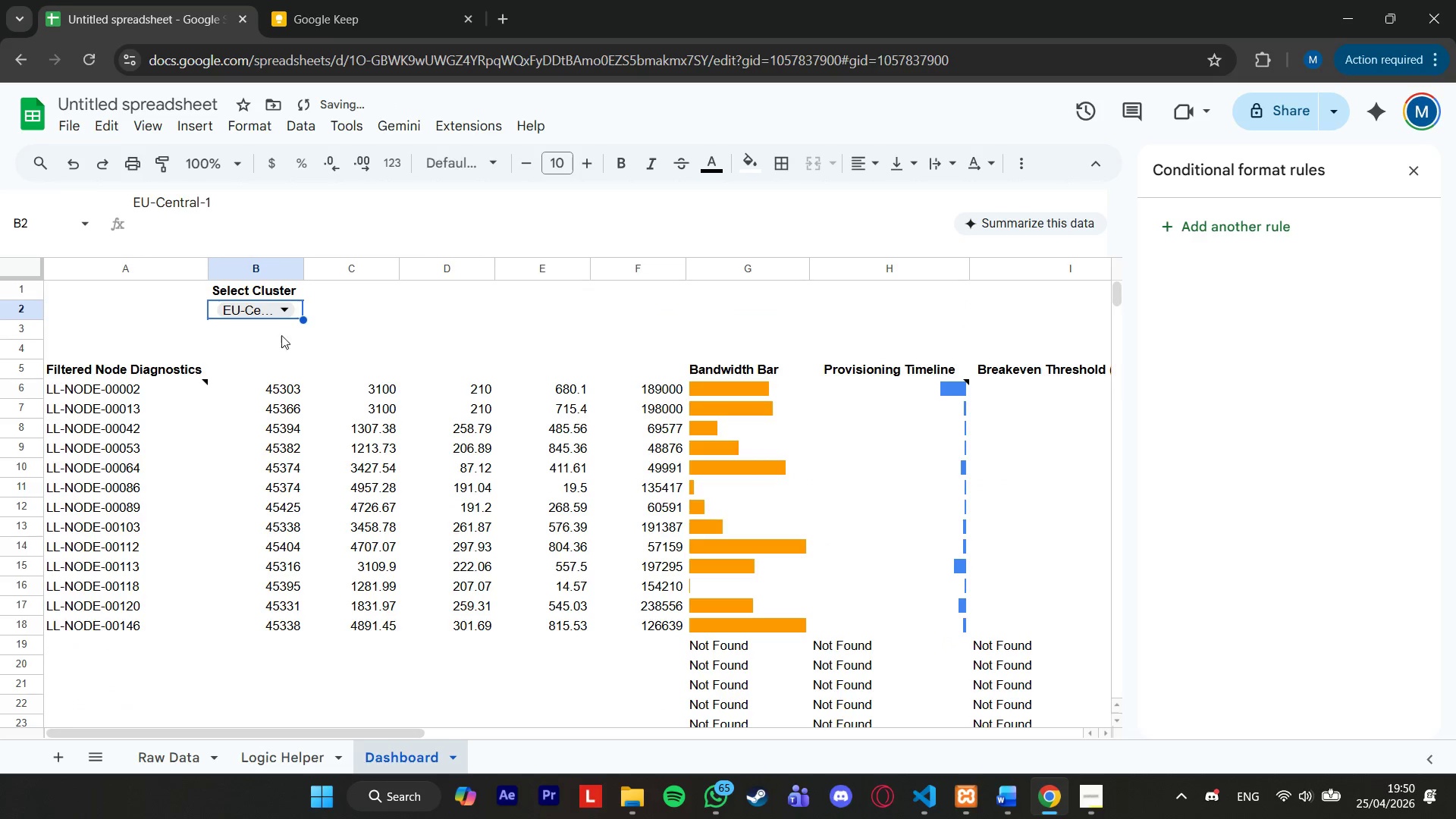 
left_click([271, 306])
 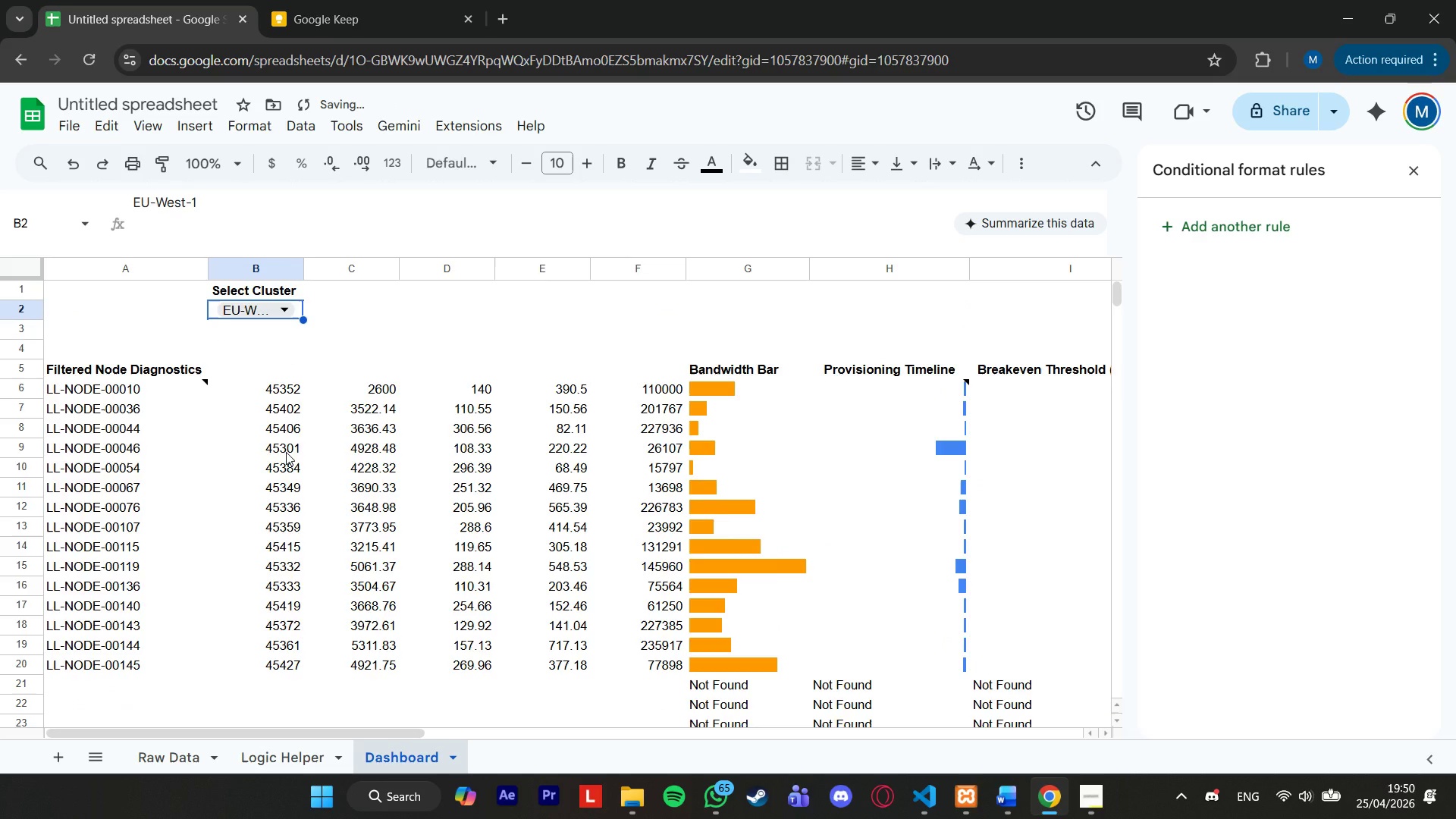 
scroll: coordinate [286, 452], scroll_direction: down, amount: 1.0
 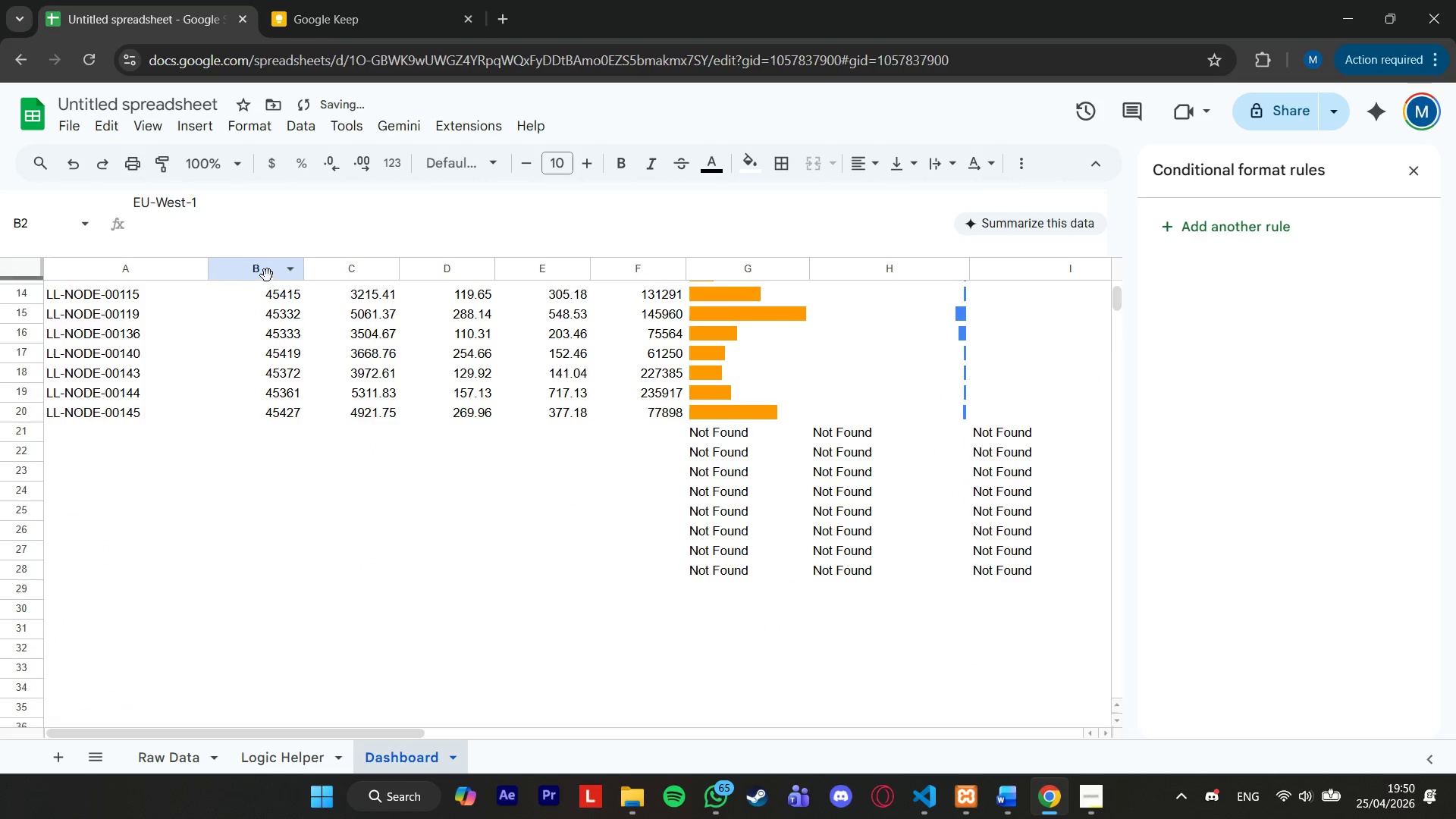 
left_click([276, 307])
 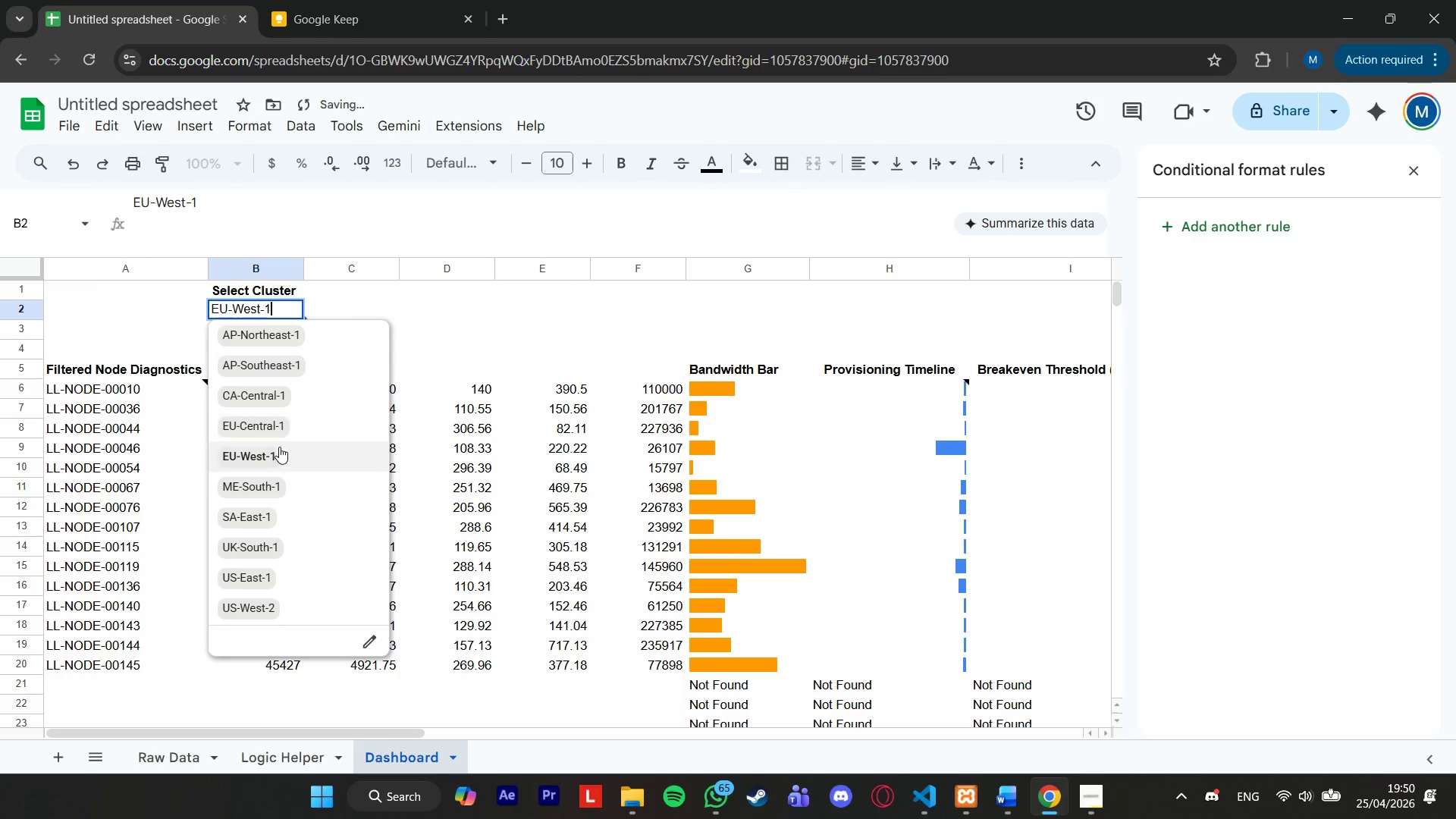 
scroll: coordinate [279, 336], scroll_direction: up, amount: 3.0
 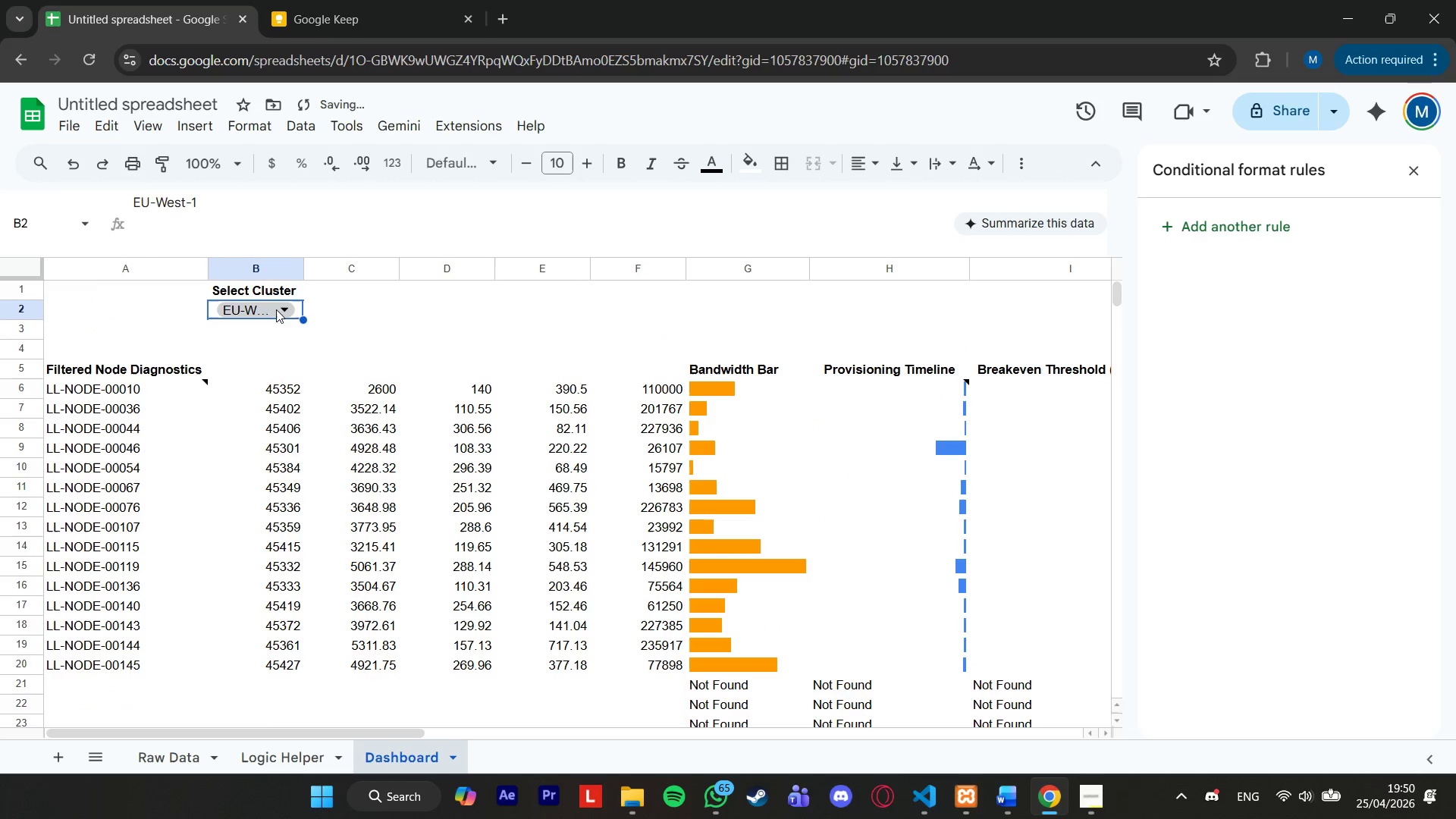 
left_click([285, 482])
 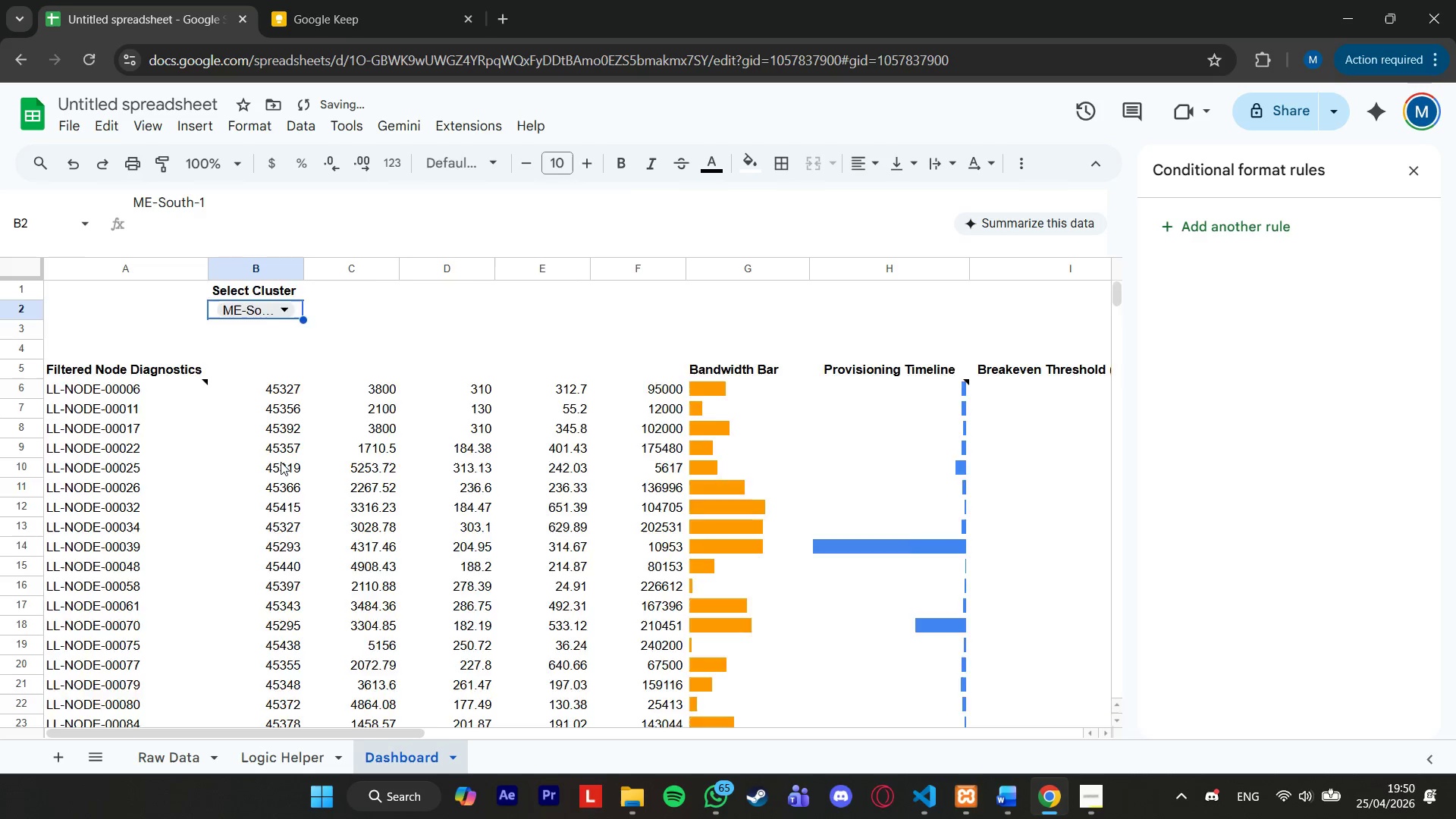 
scroll: coordinate [281, 462], scroll_direction: down, amount: 1.0
 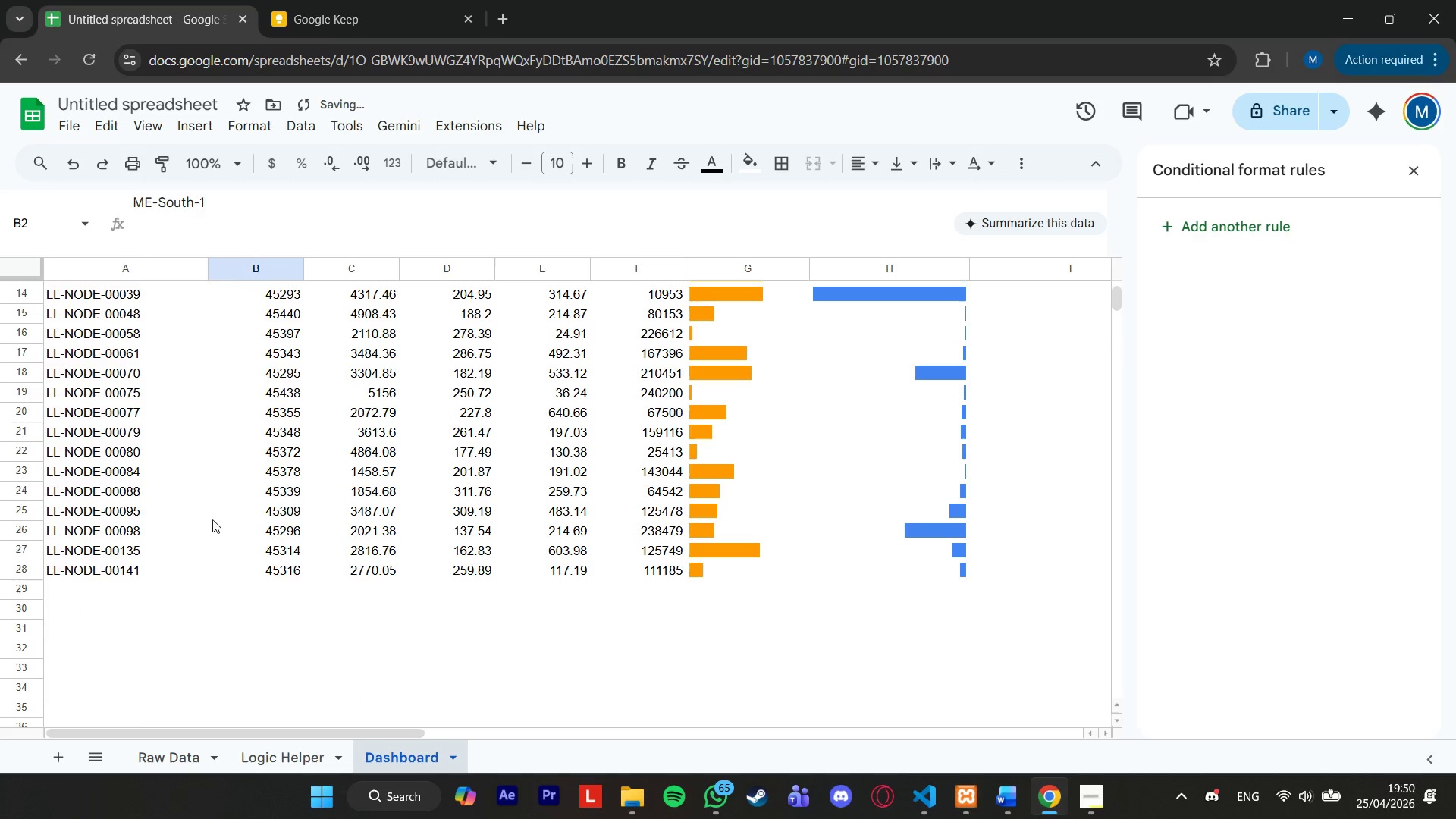 
scroll: coordinate [293, 530], scroll_direction: up, amount: 3.0
 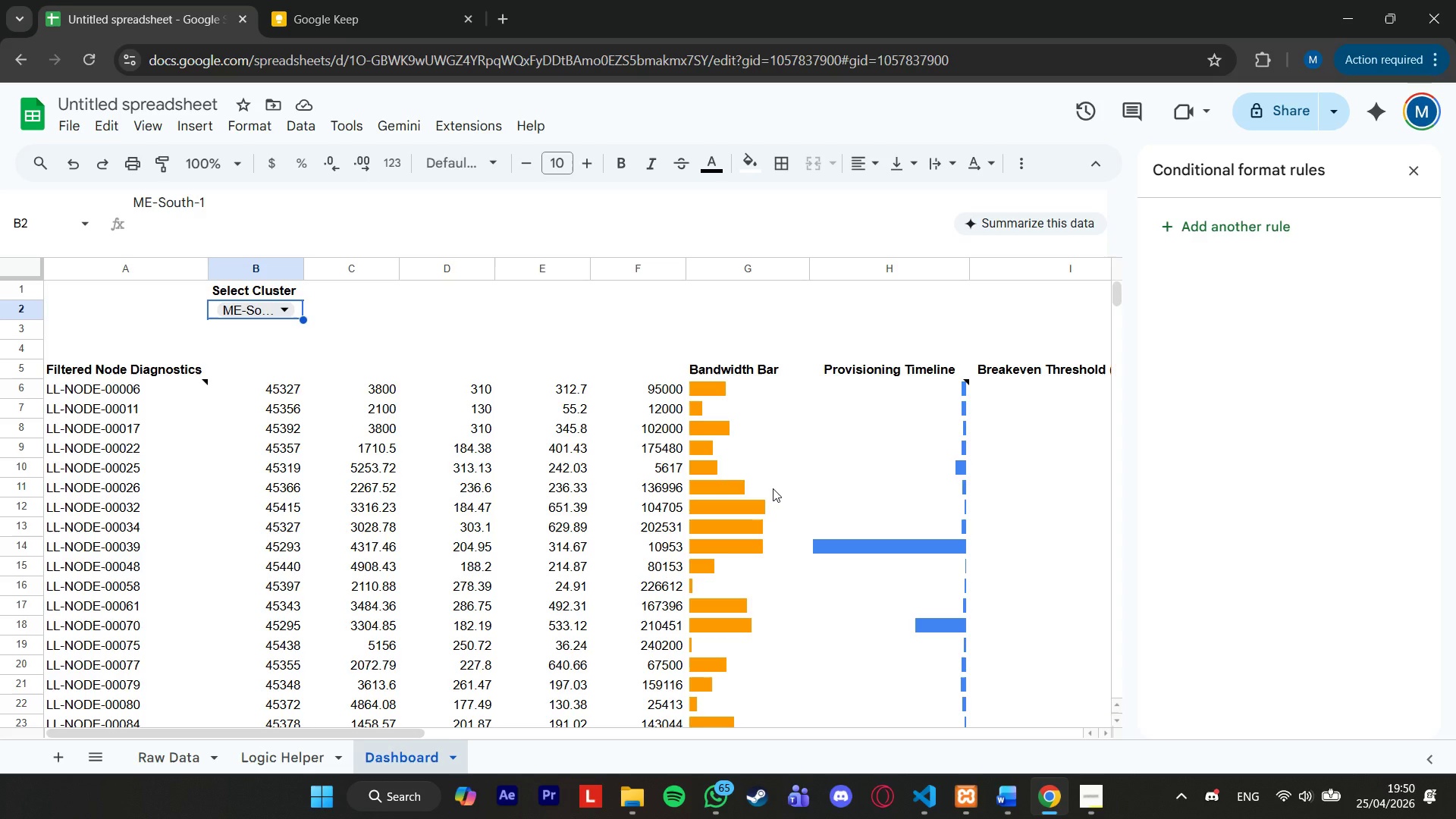 
wait(13.38)
 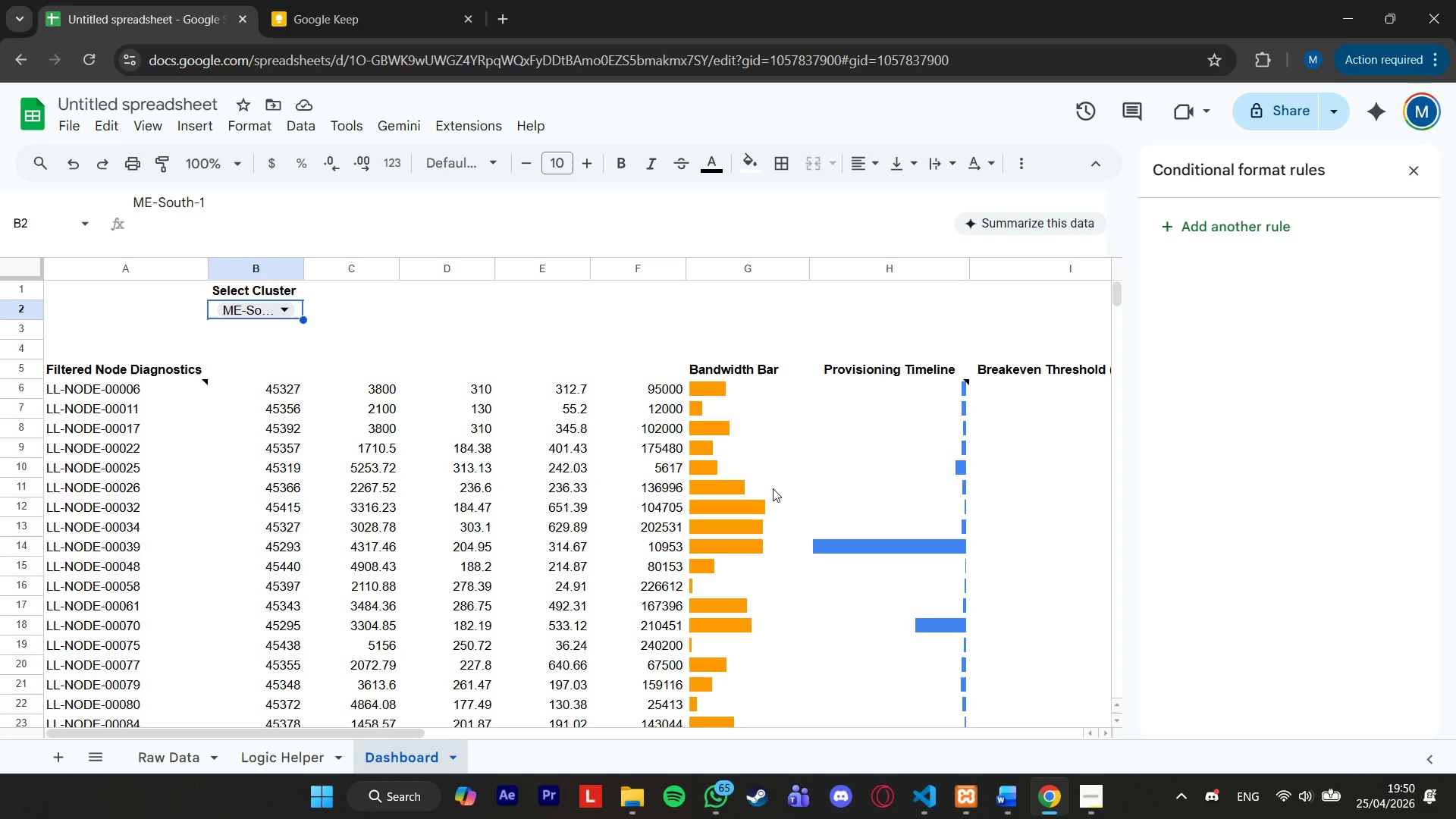 
left_click([274, 750])
 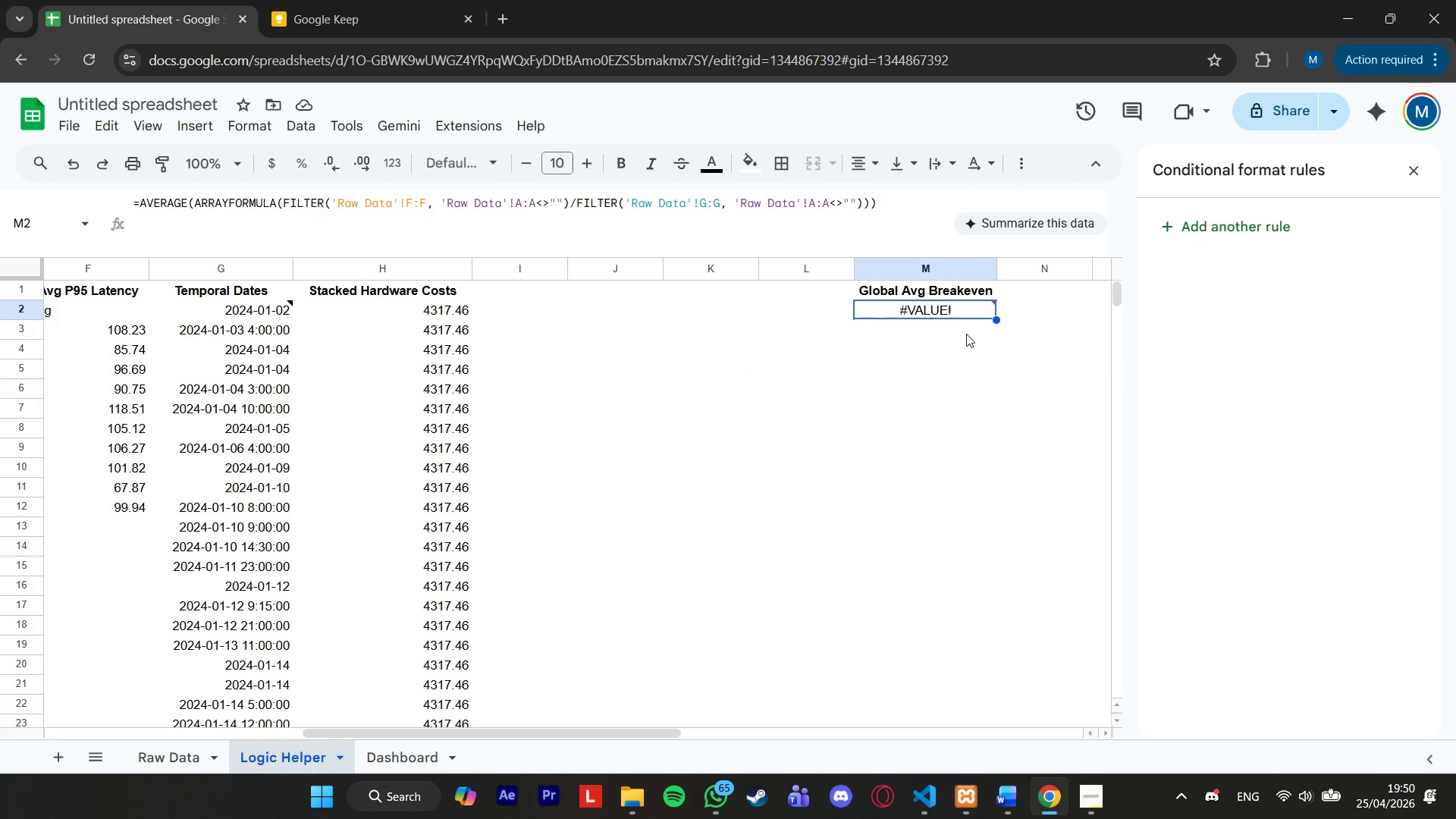 
left_click([956, 314])
 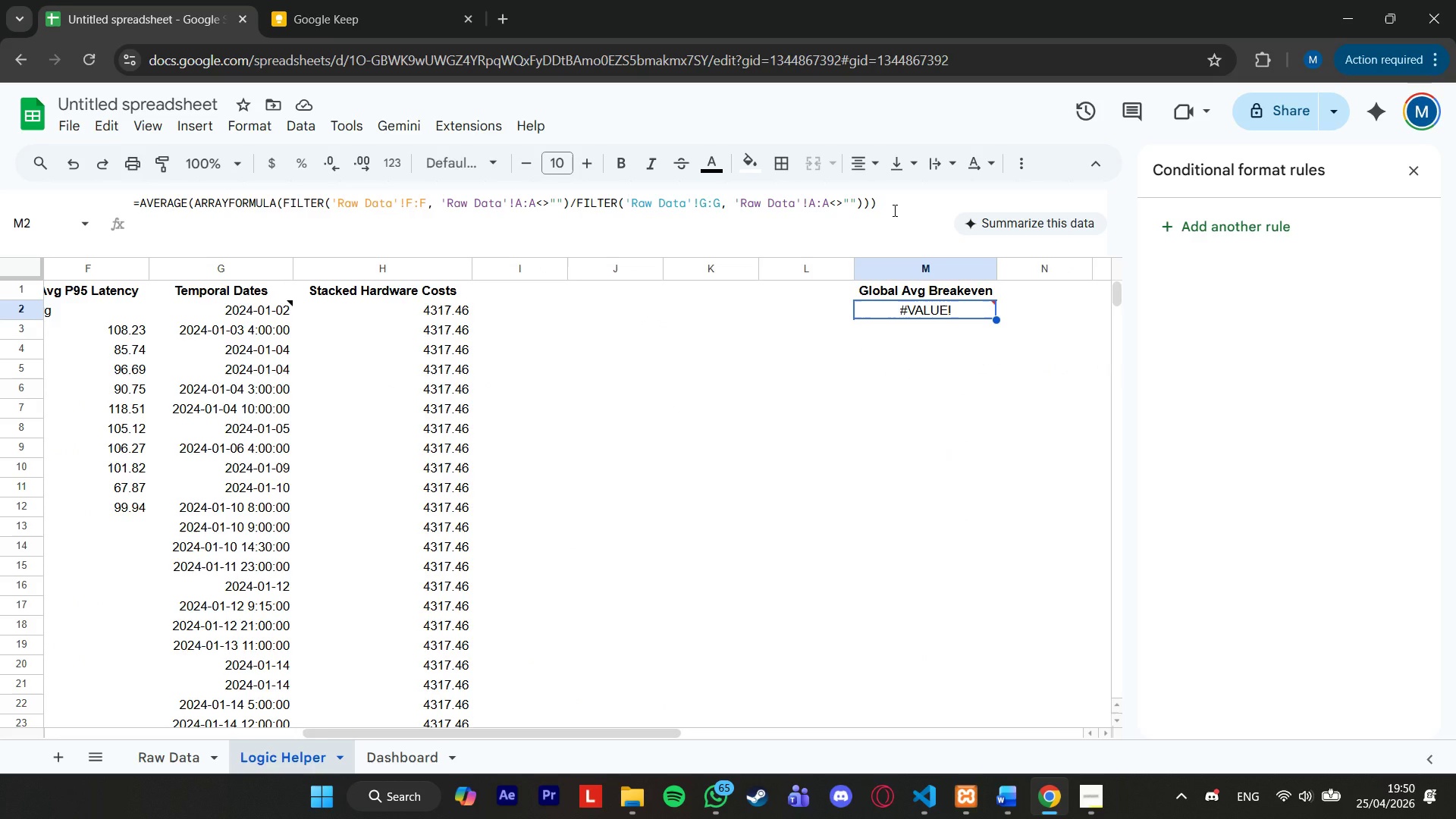 
left_click_drag(start_coordinate=[893, 210], to_coordinate=[125, 219])
 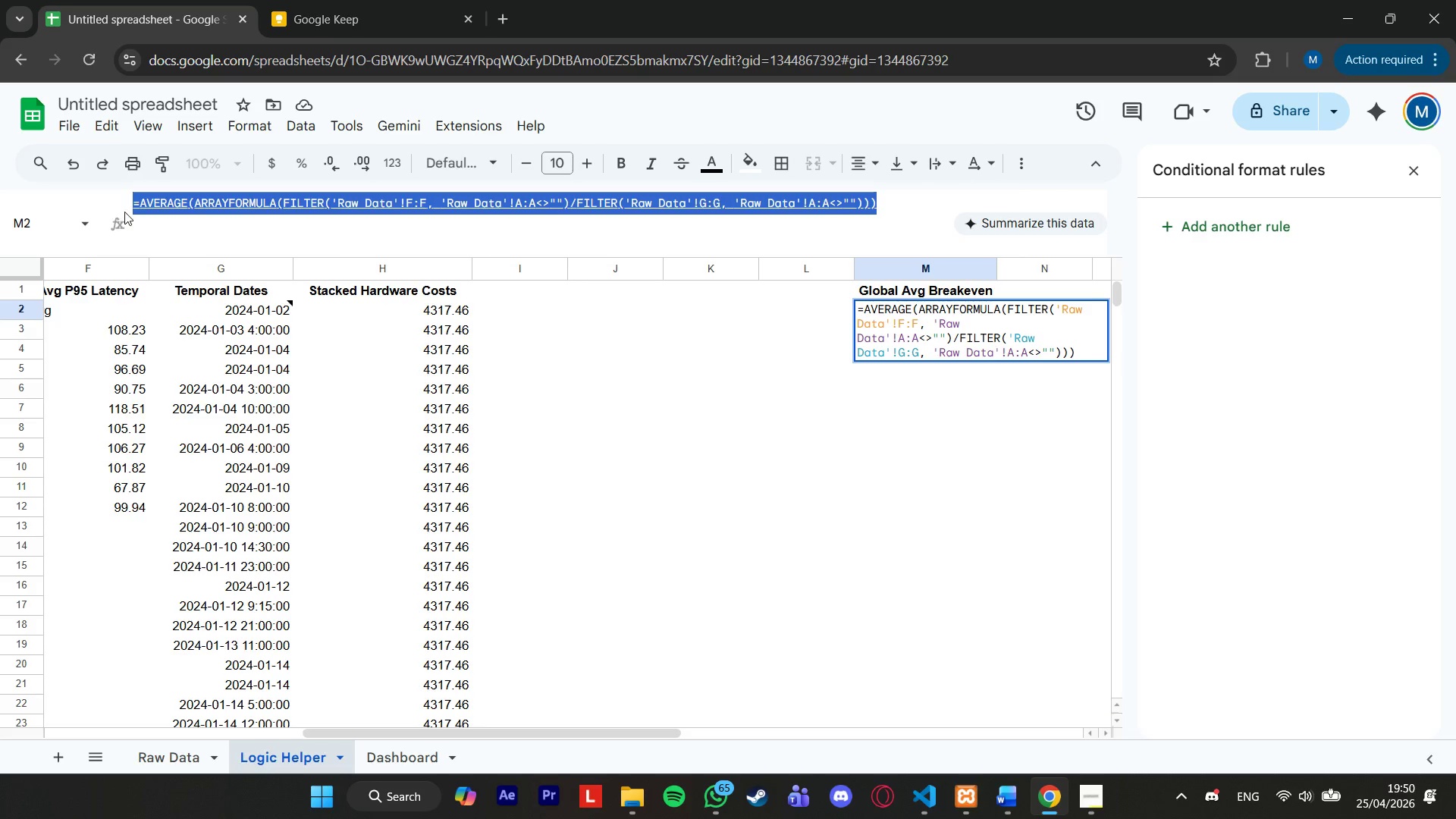 
key(Control+ControlLeft)
 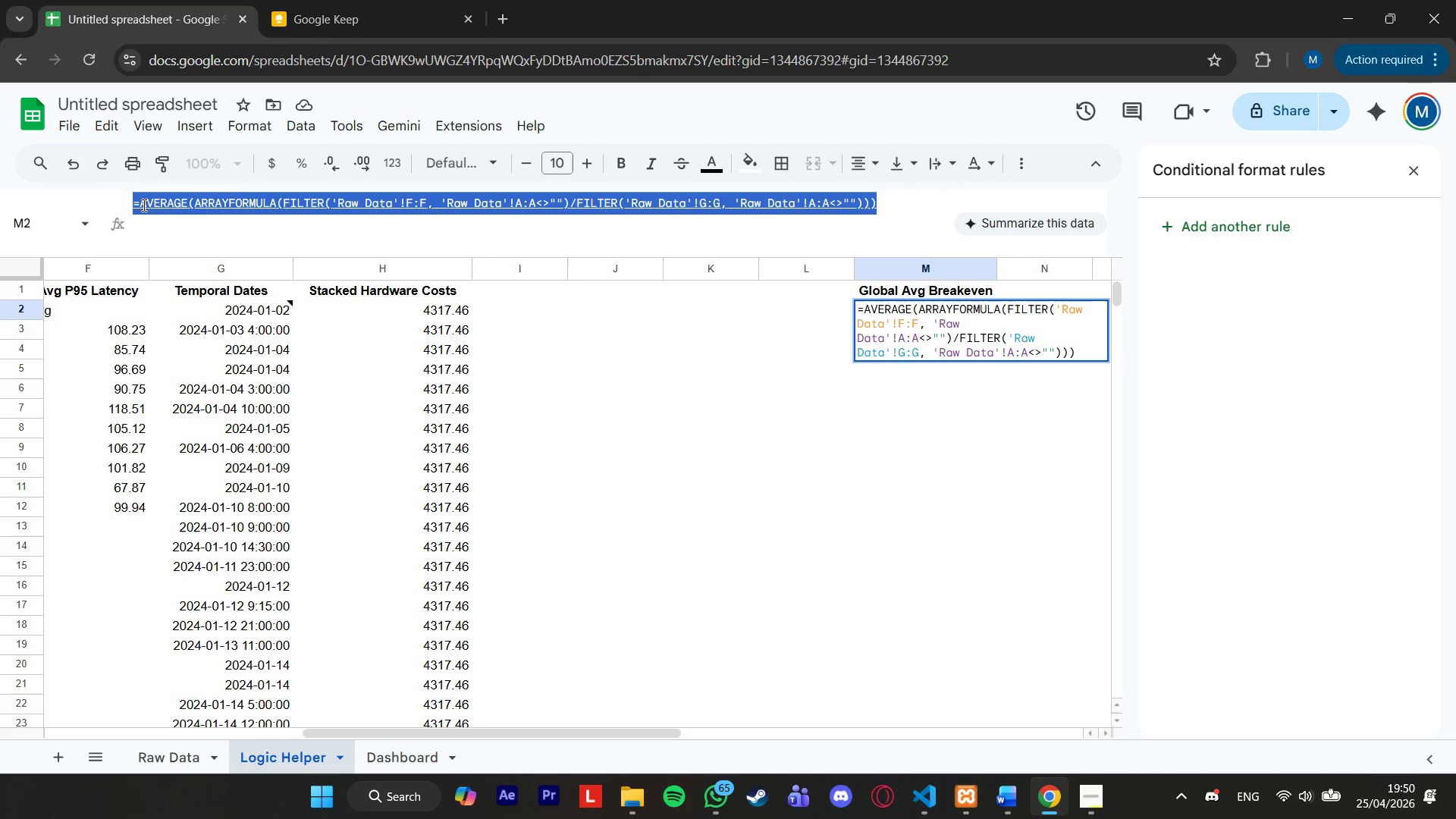 
key(Control+C)
 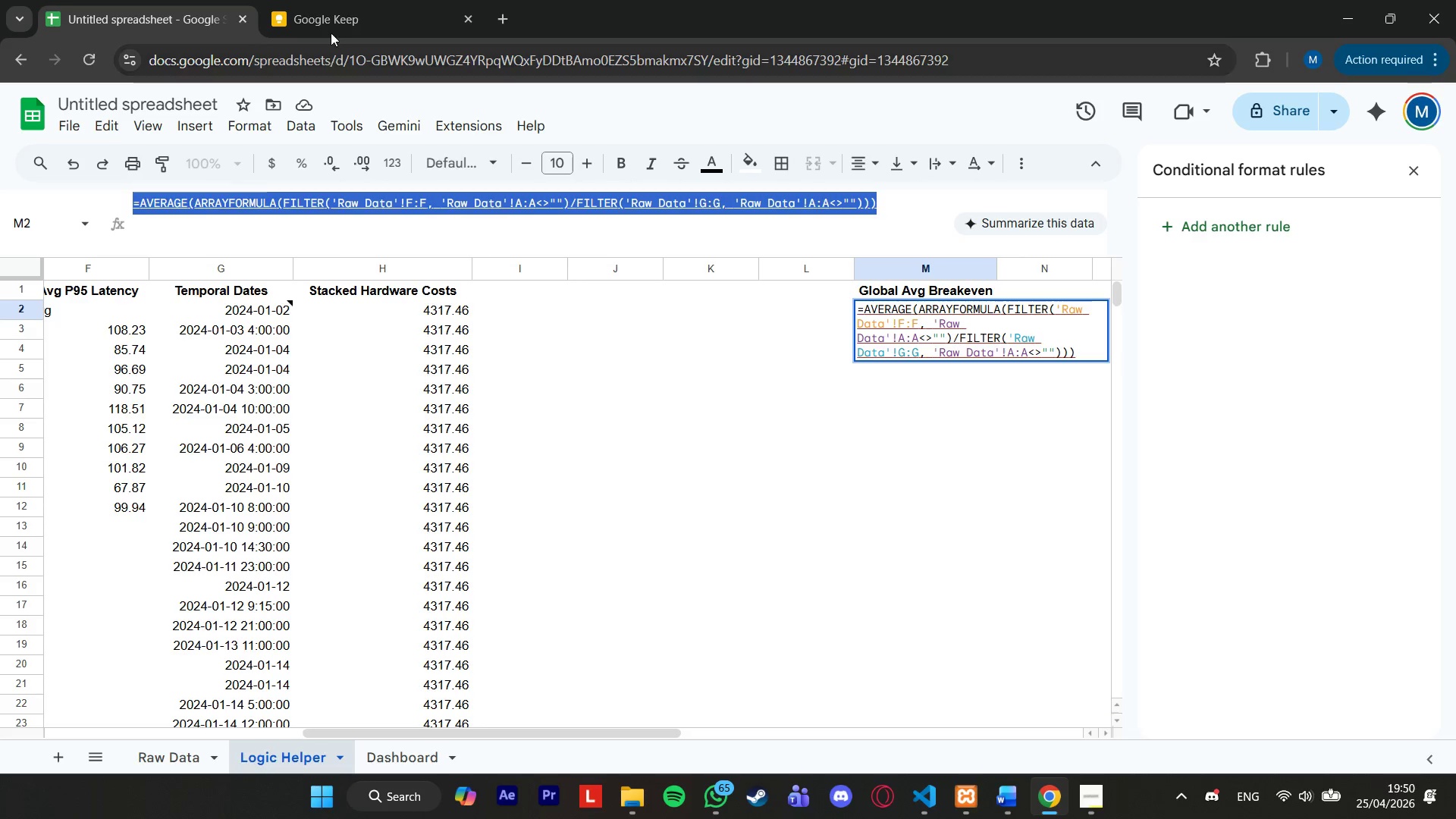 
left_click([334, 20])
 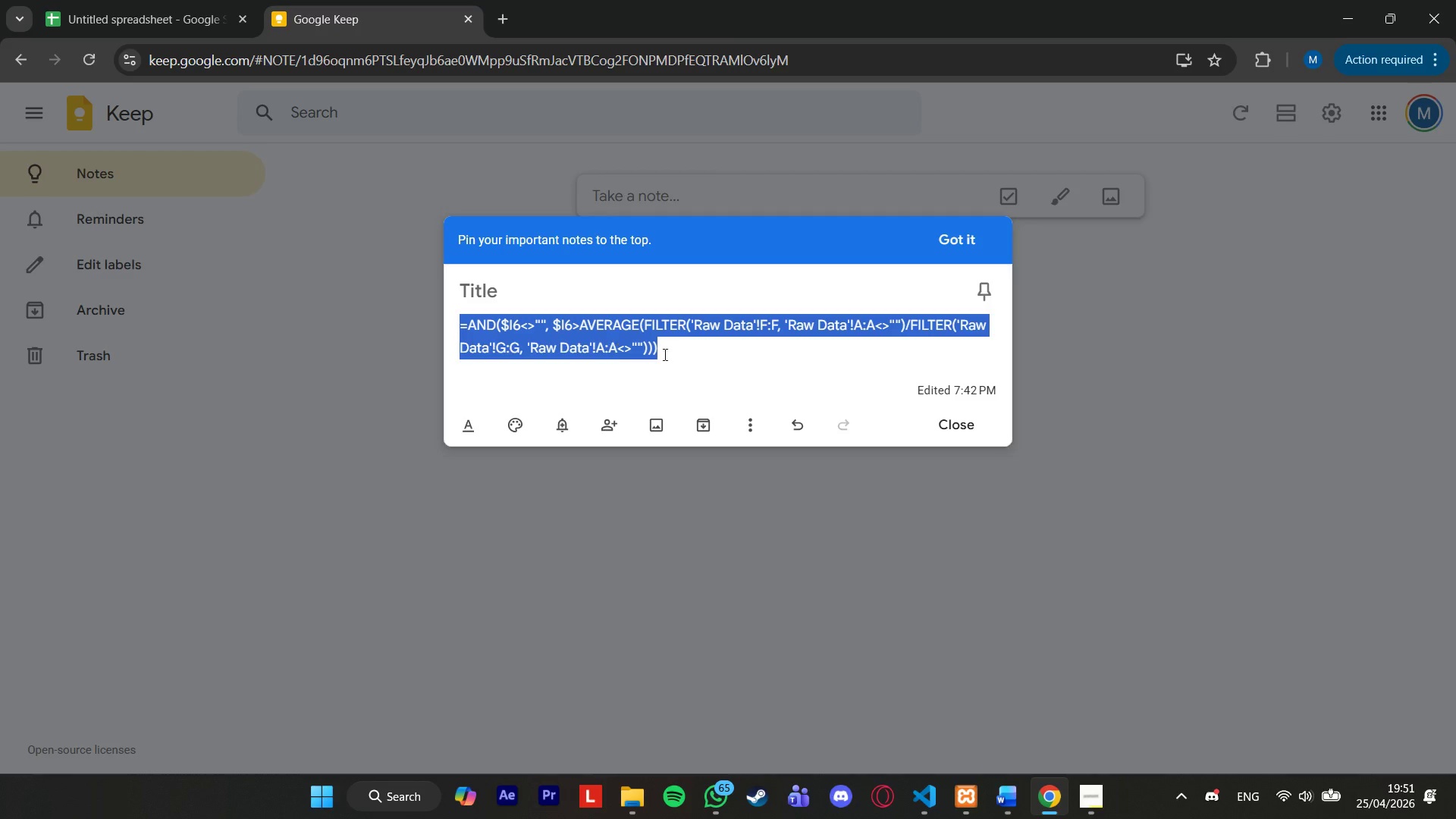 
left_click([683, 353])
 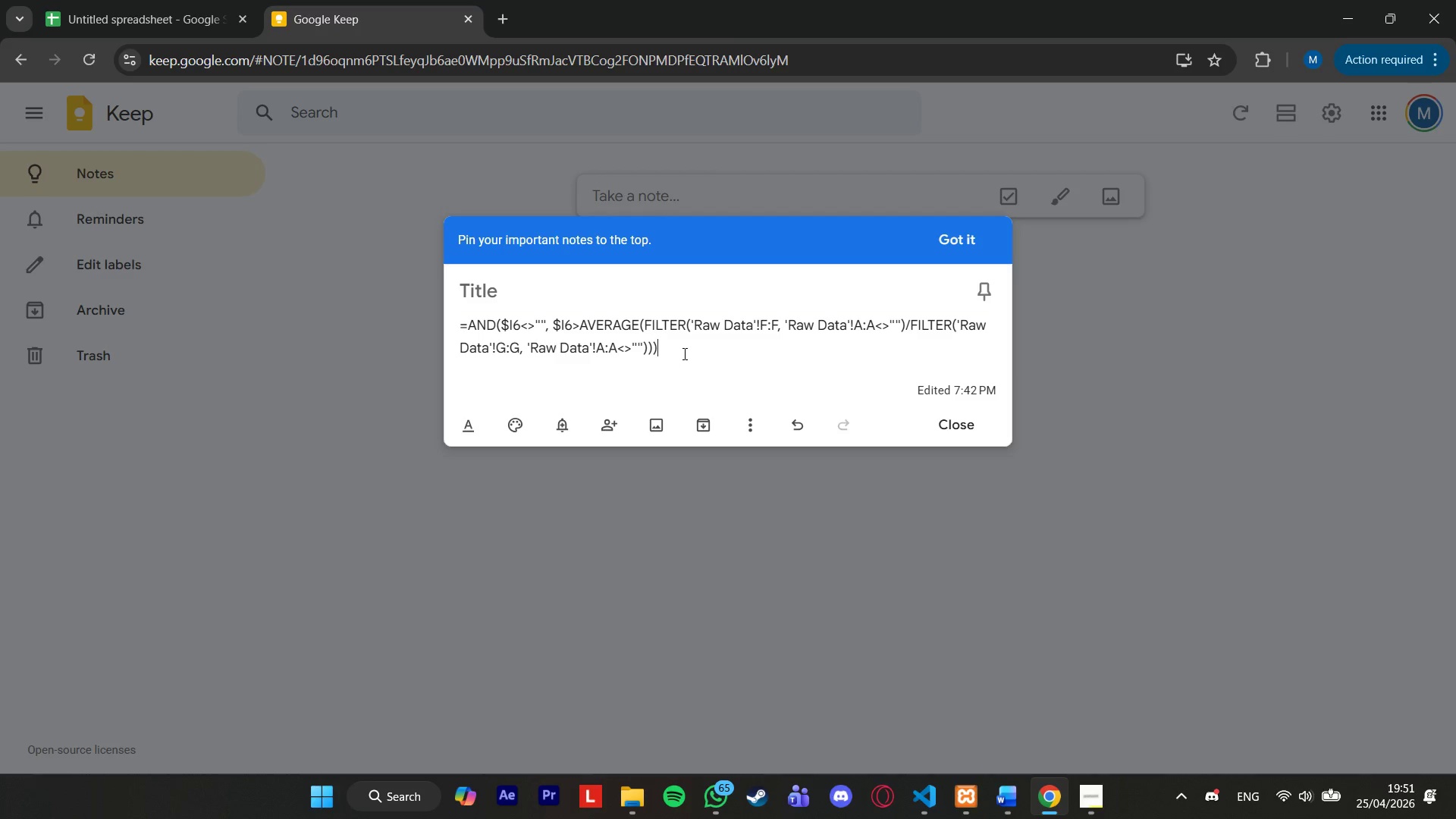 
key(Control+A)
 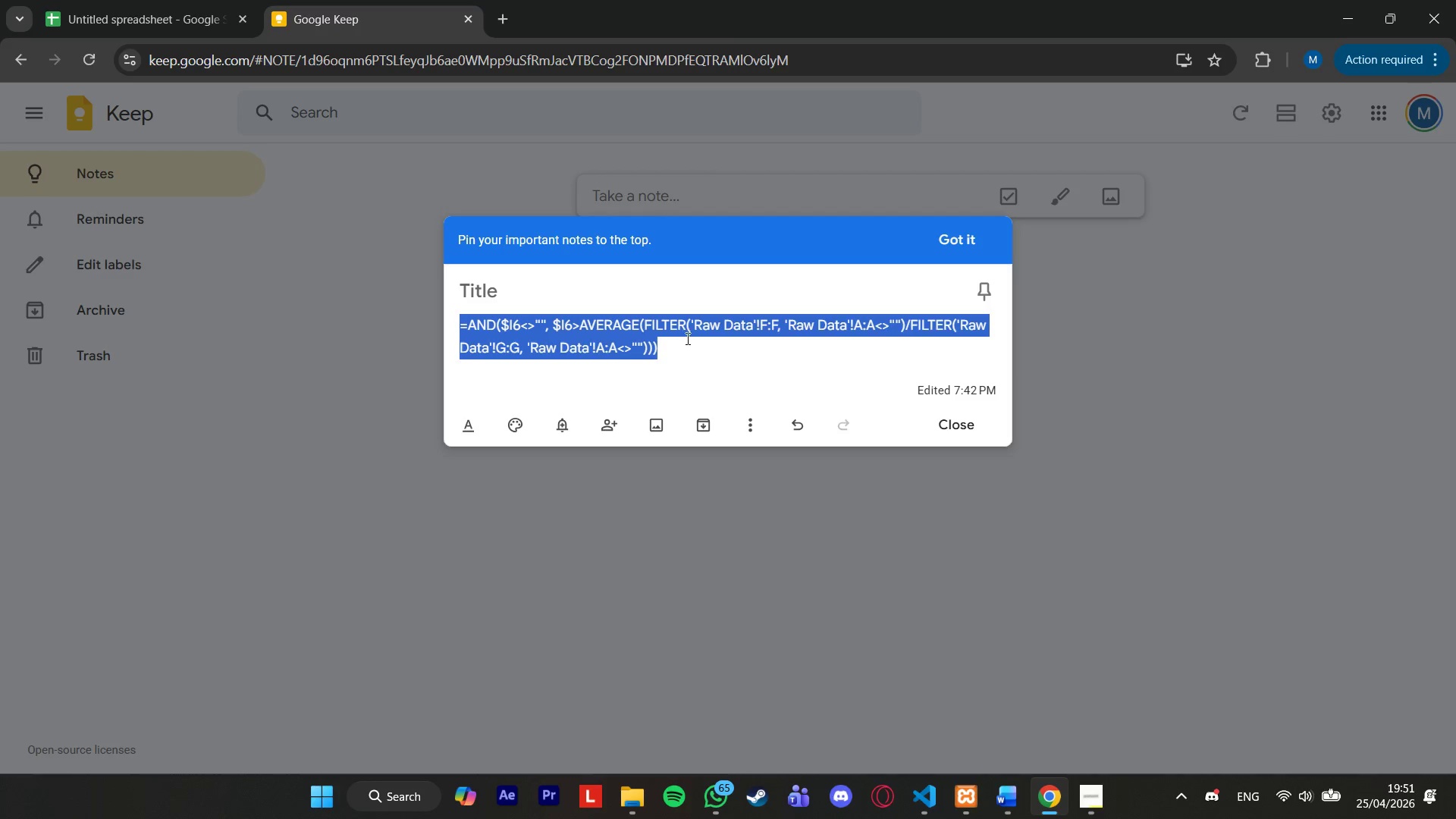 
key(Control+V)
 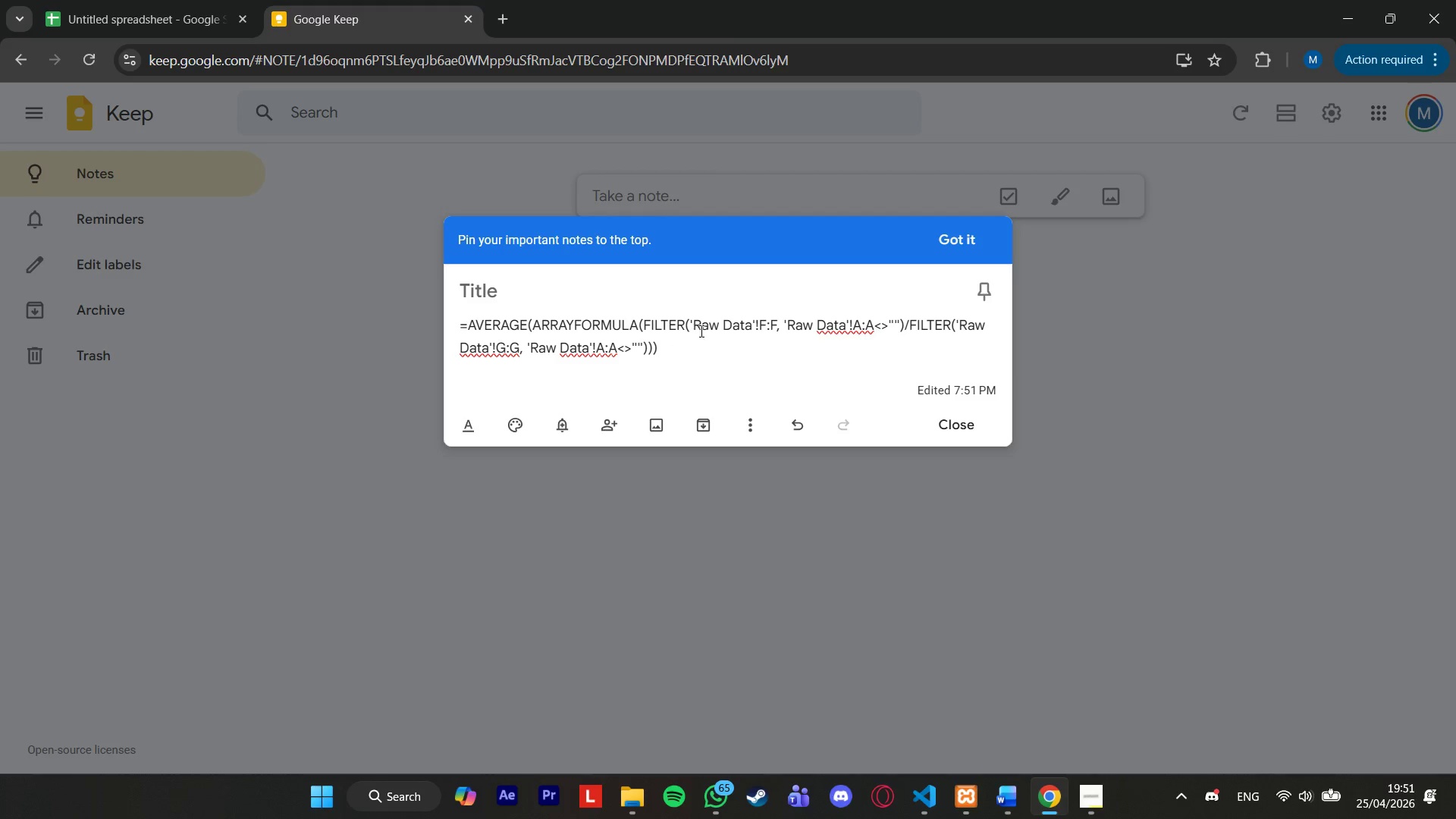 
wait(16.31)
 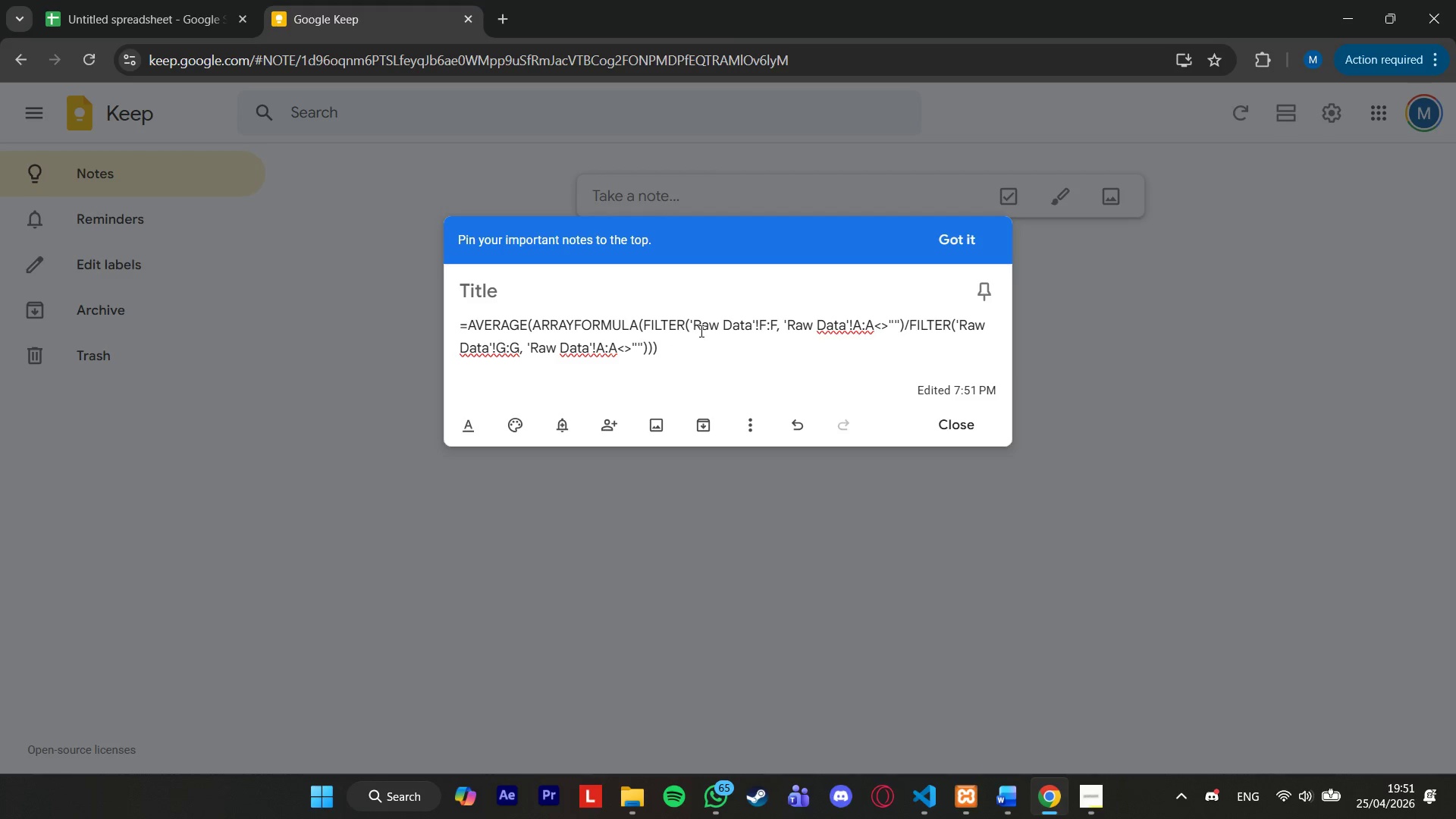 
left_click([143, 0])
 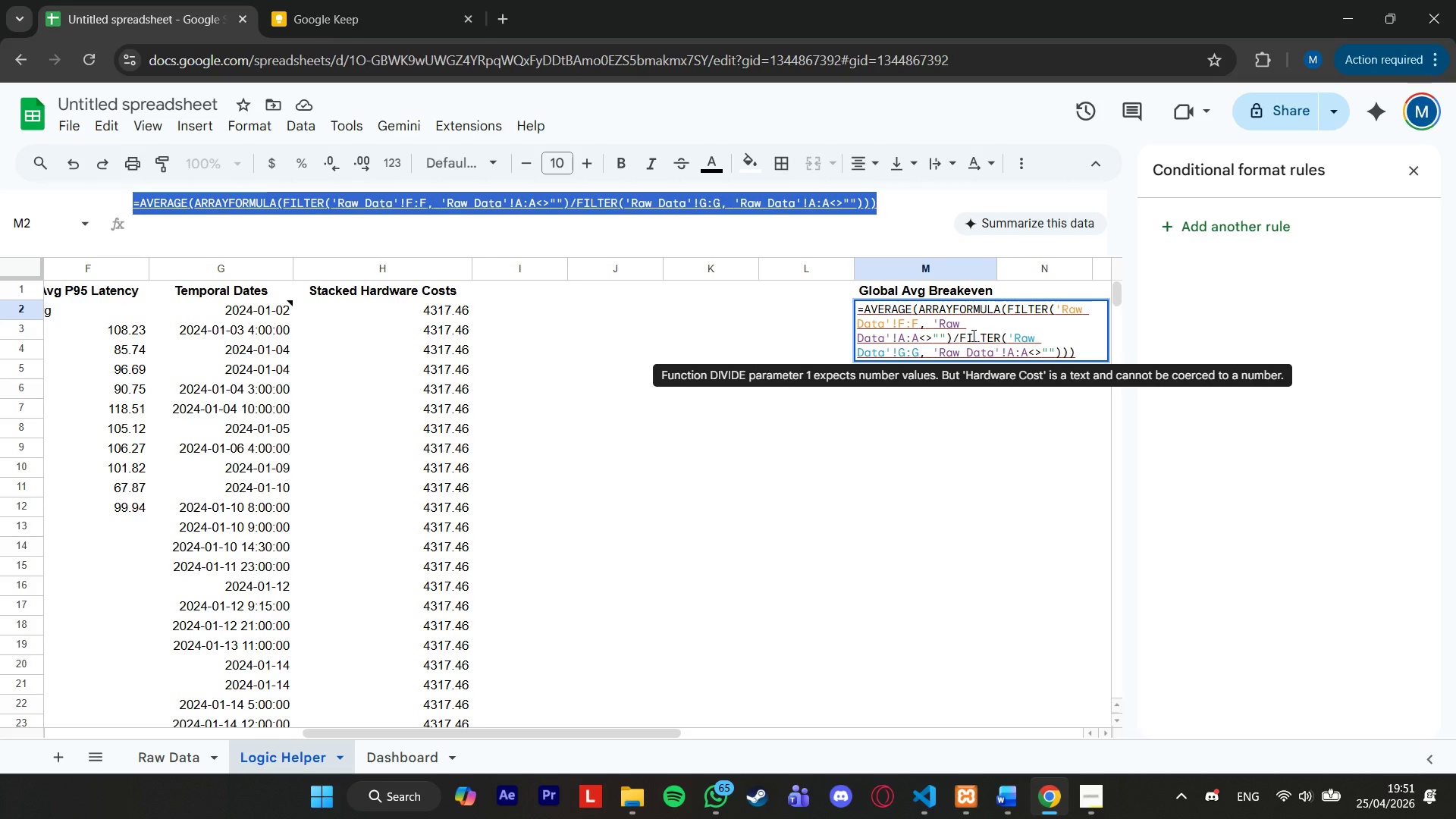 
wait(24.59)
 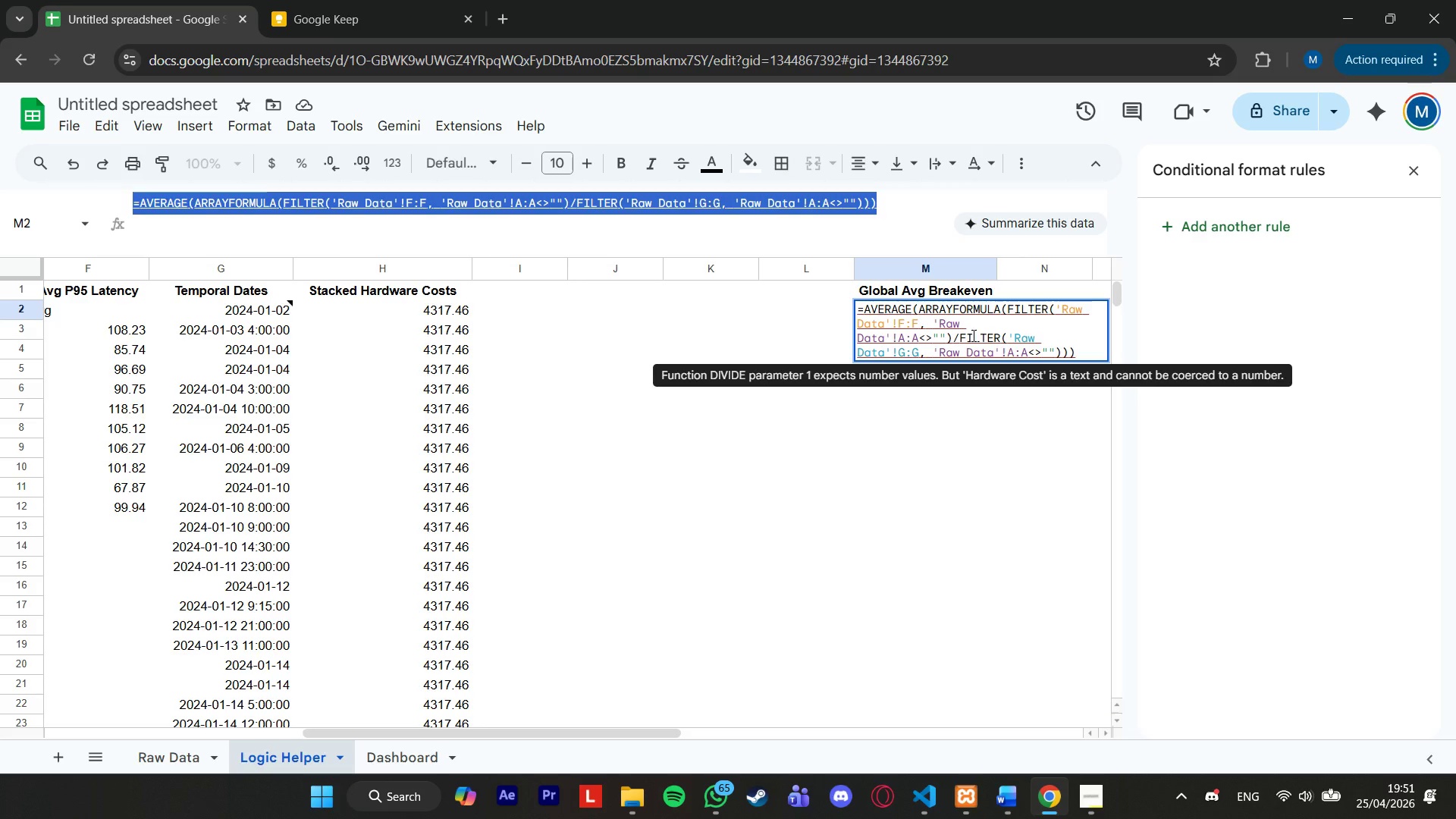 
key(Control+ControlLeft)
 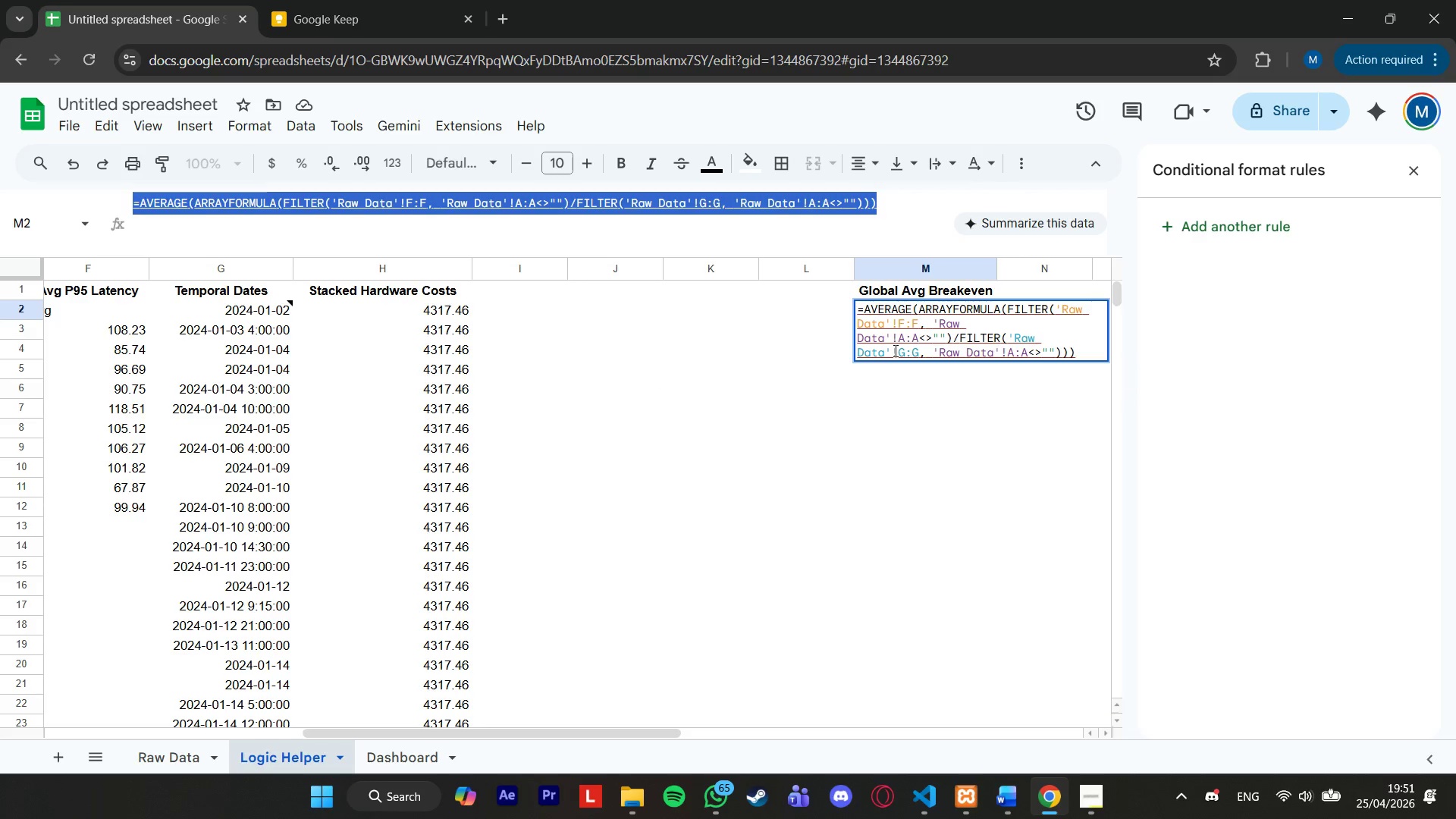 
key(Control+A)
 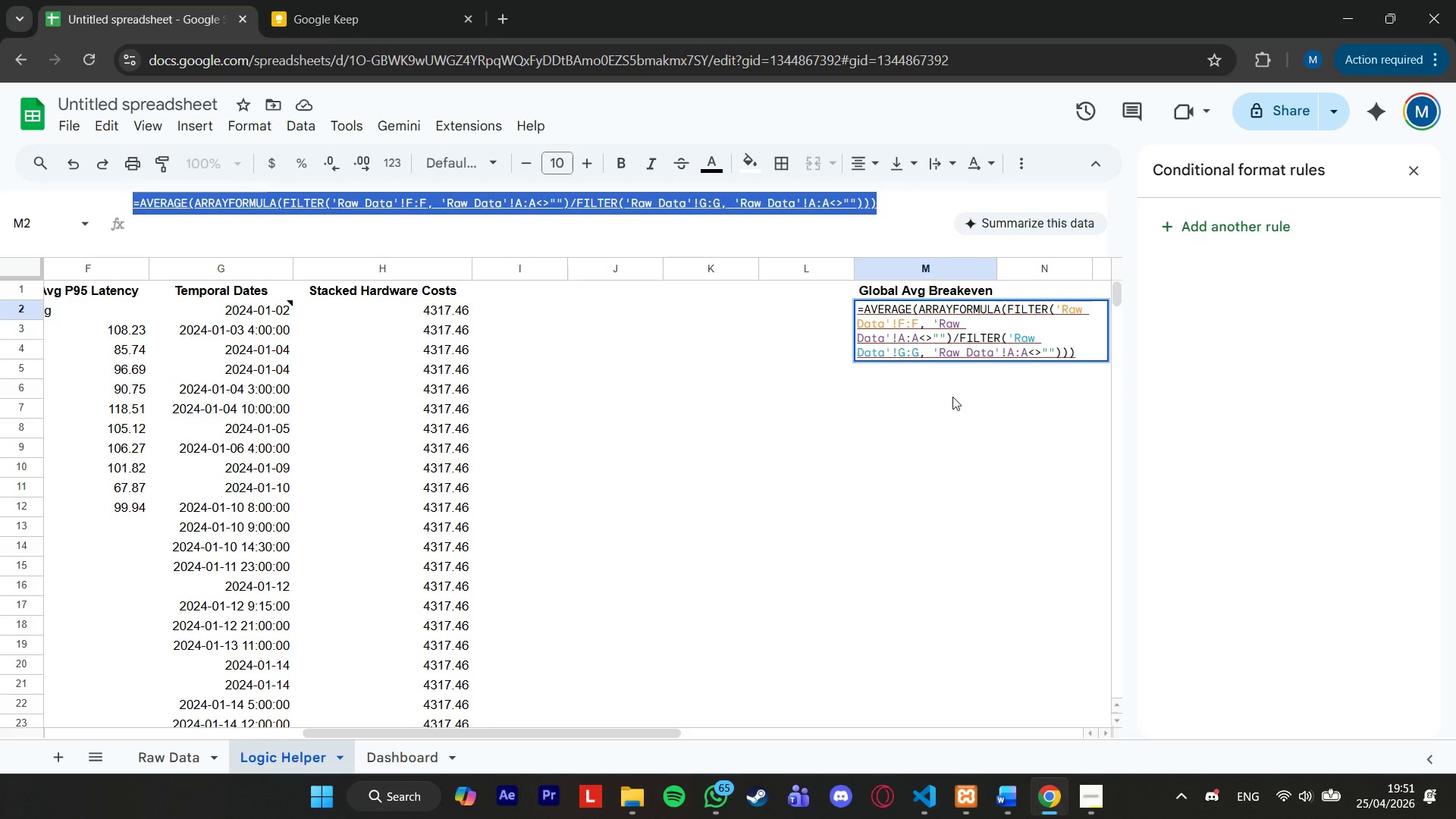 
key(Backspace)
 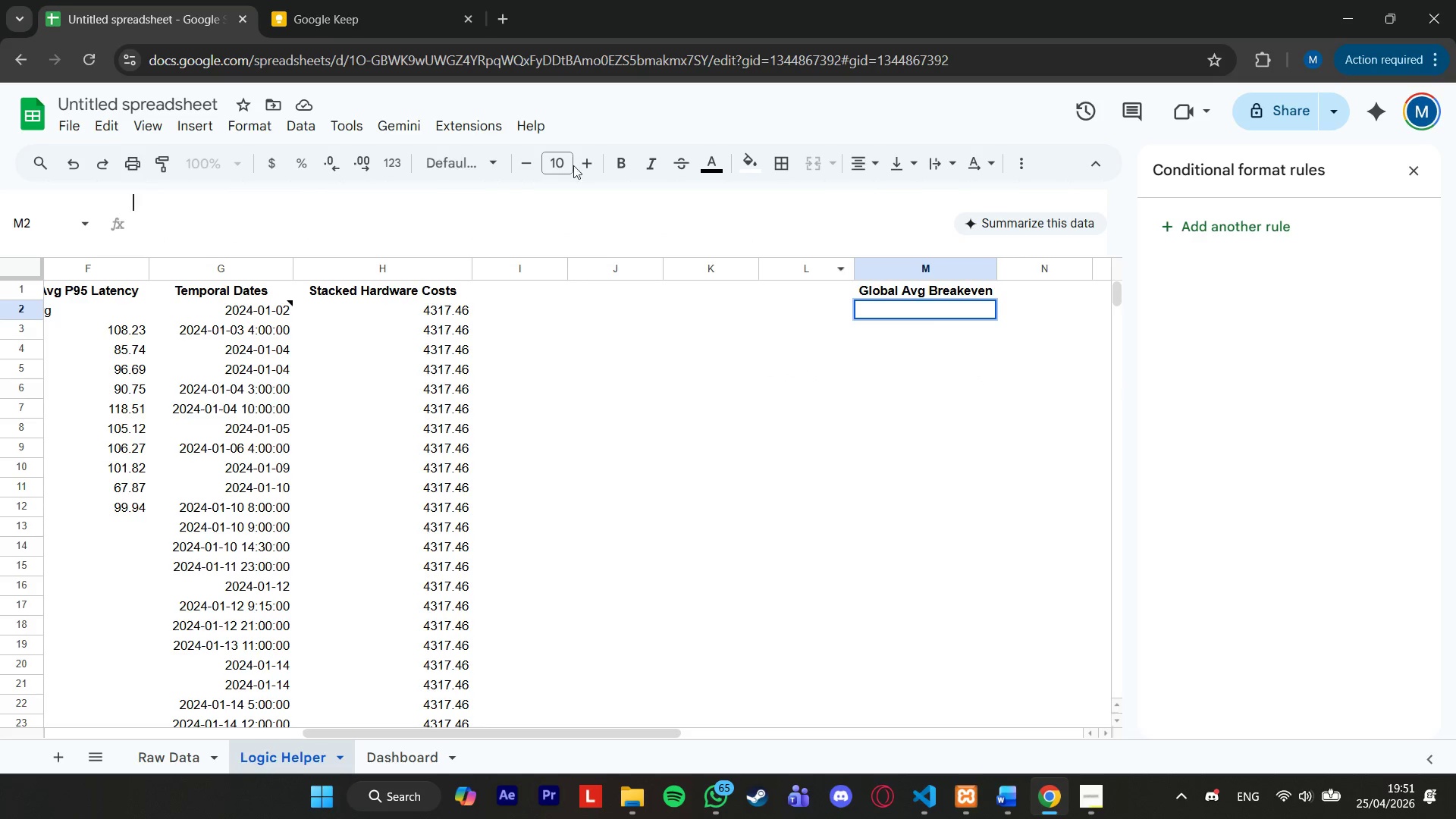 
left_click([372, 0])
 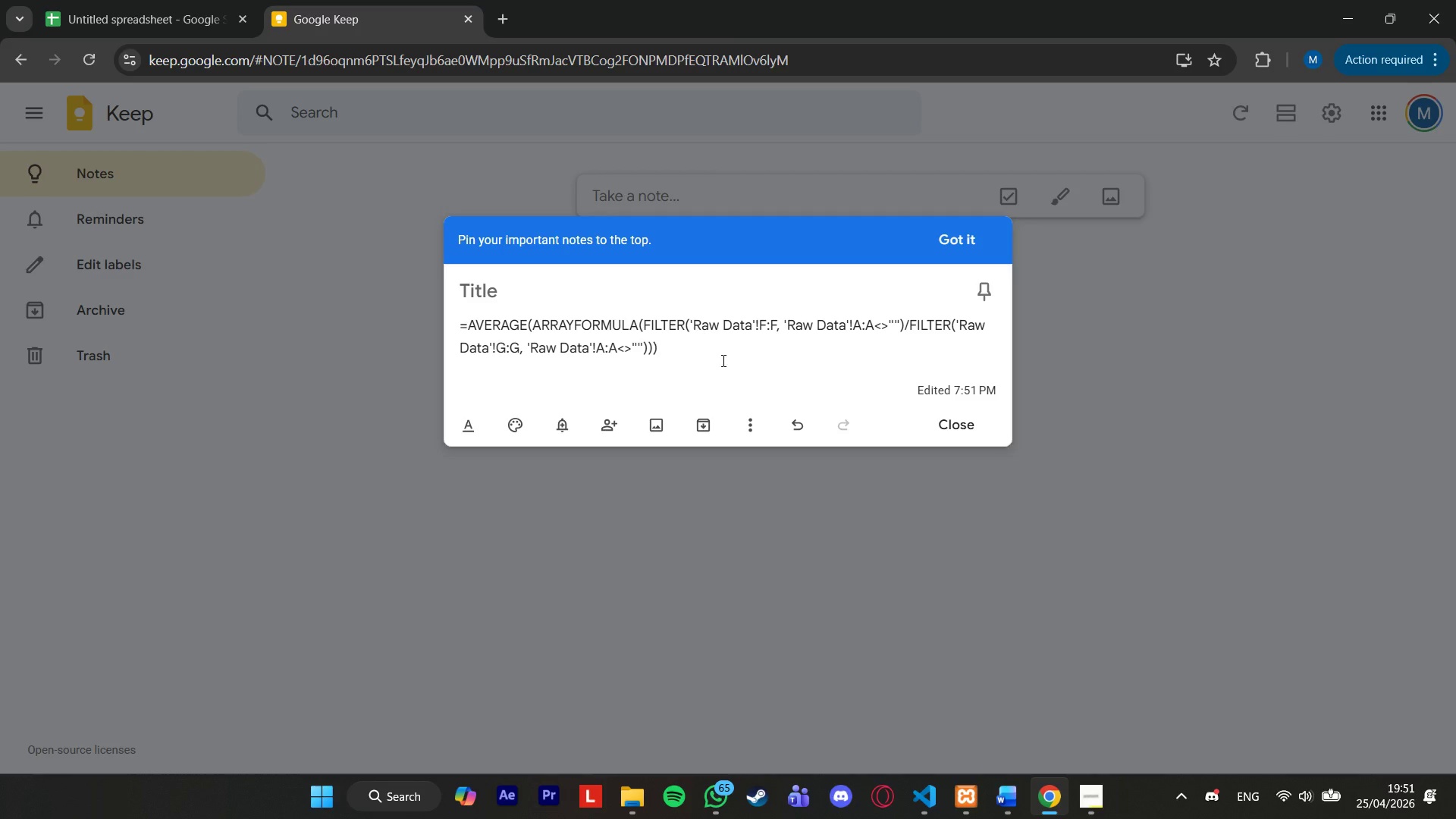 
left_click_drag(start_coordinate=[724, 359], to_coordinate=[299, 279])
 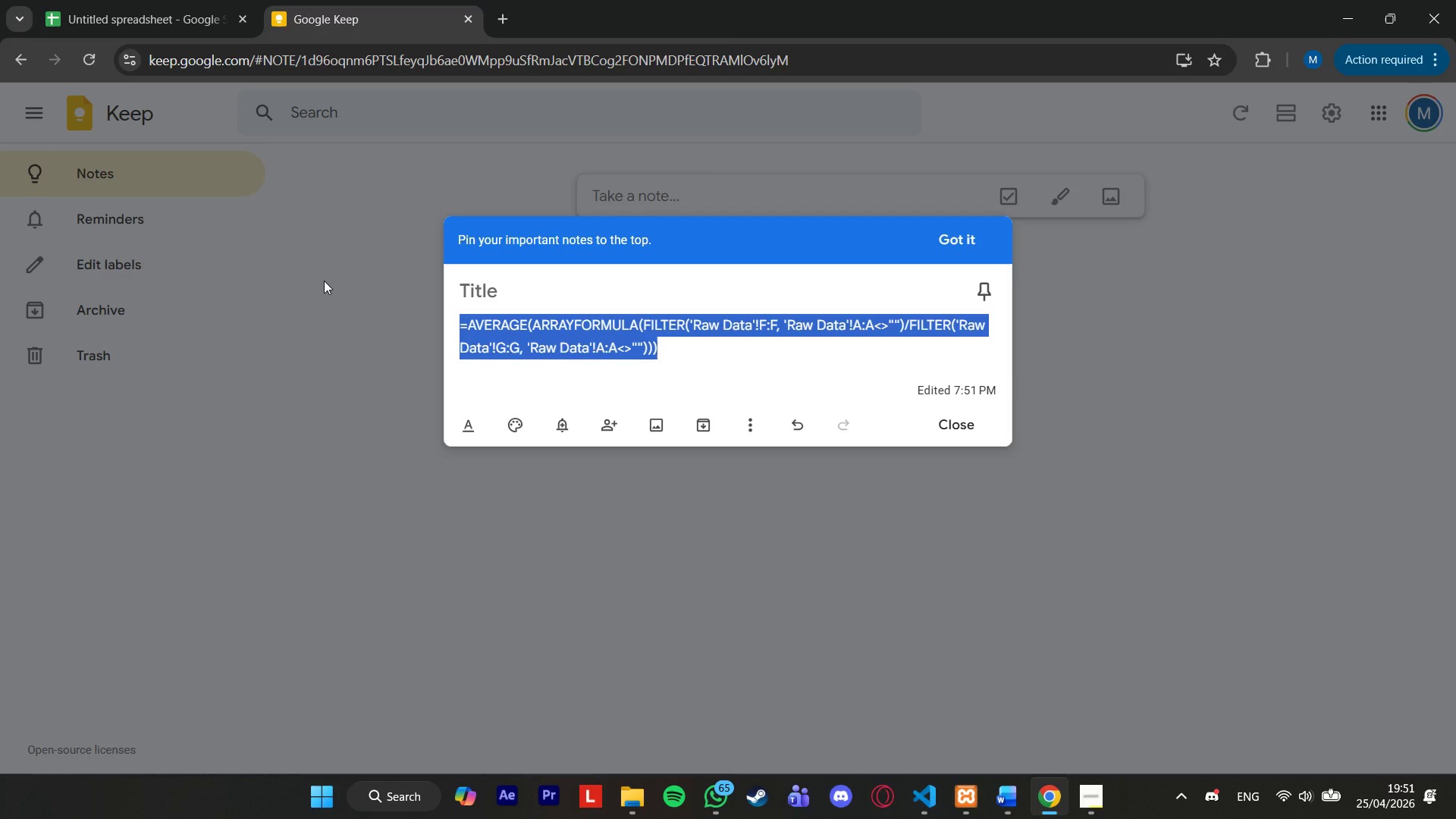 
key(Control+X)
 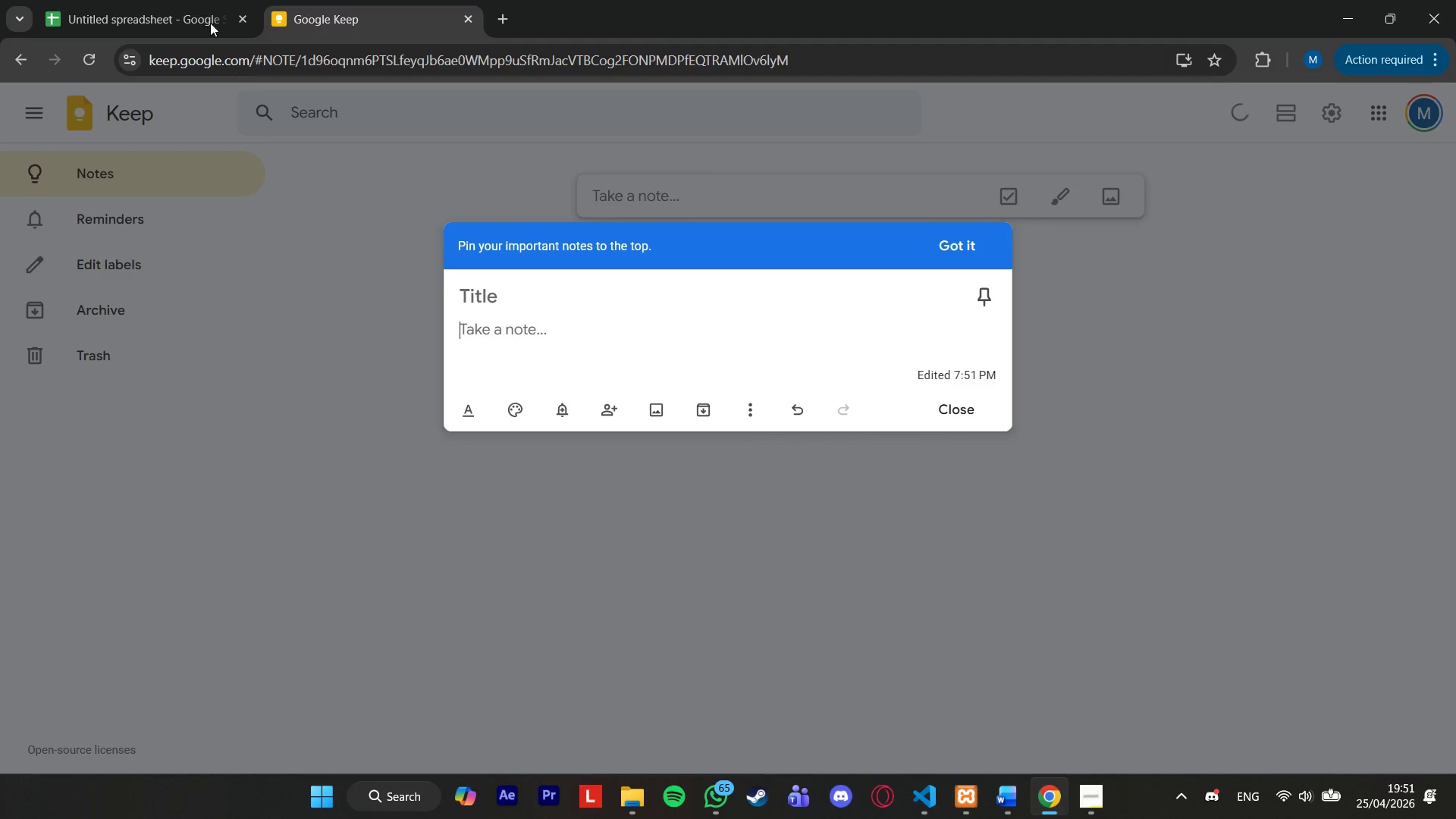 
left_click([172, 0])
 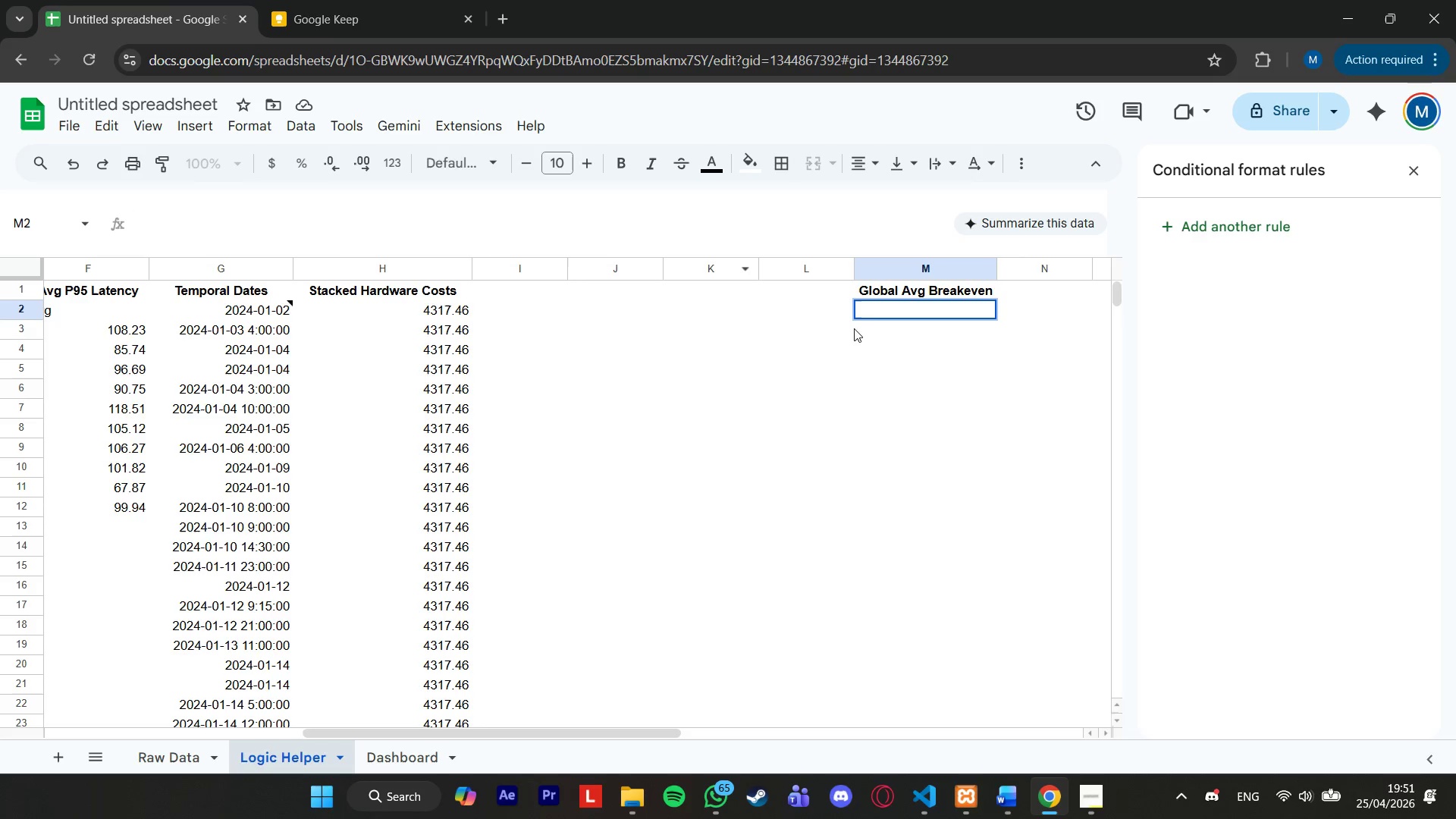 
left_click([878, 309])
 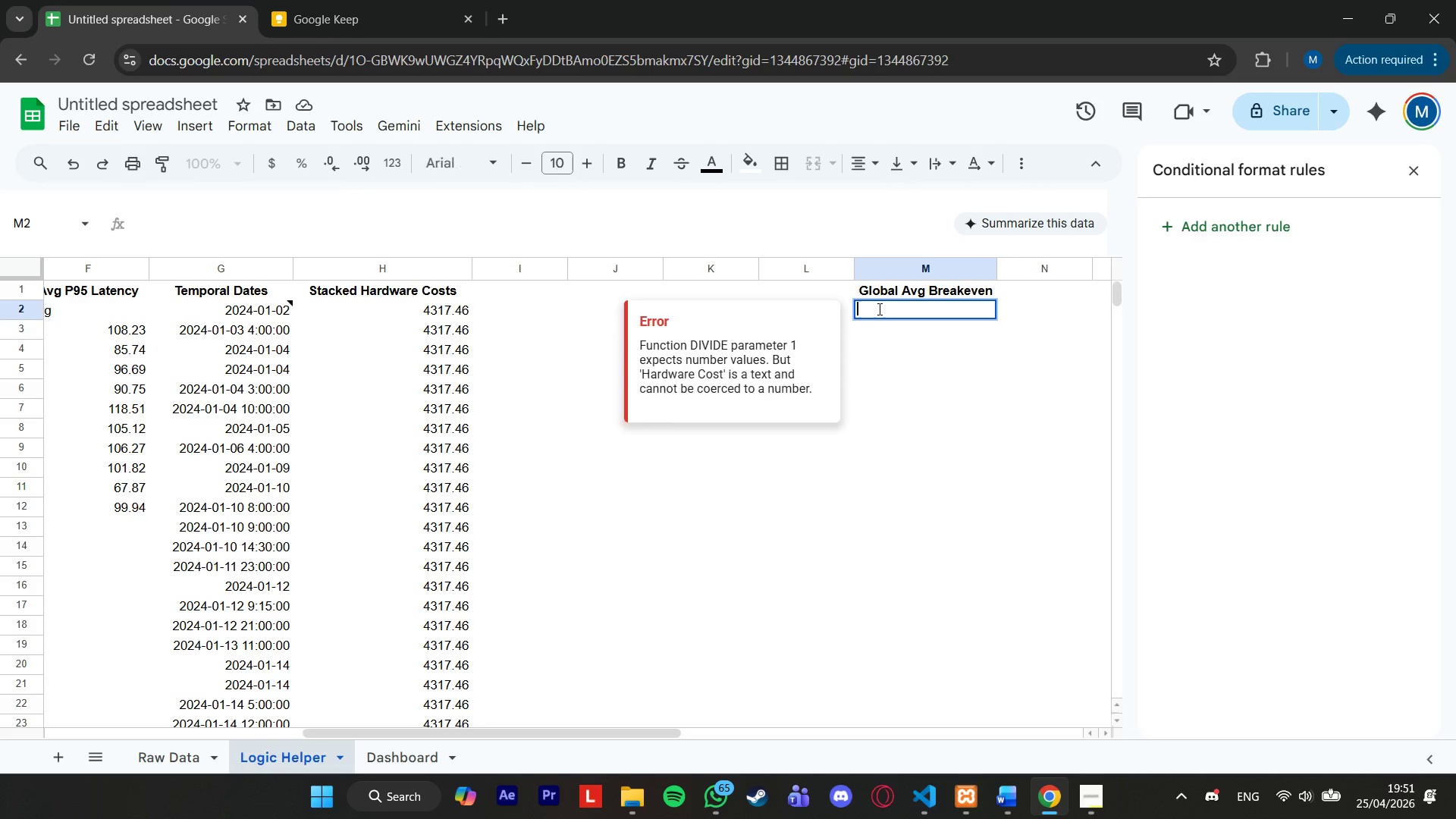 
key(Control+ControlLeft)
 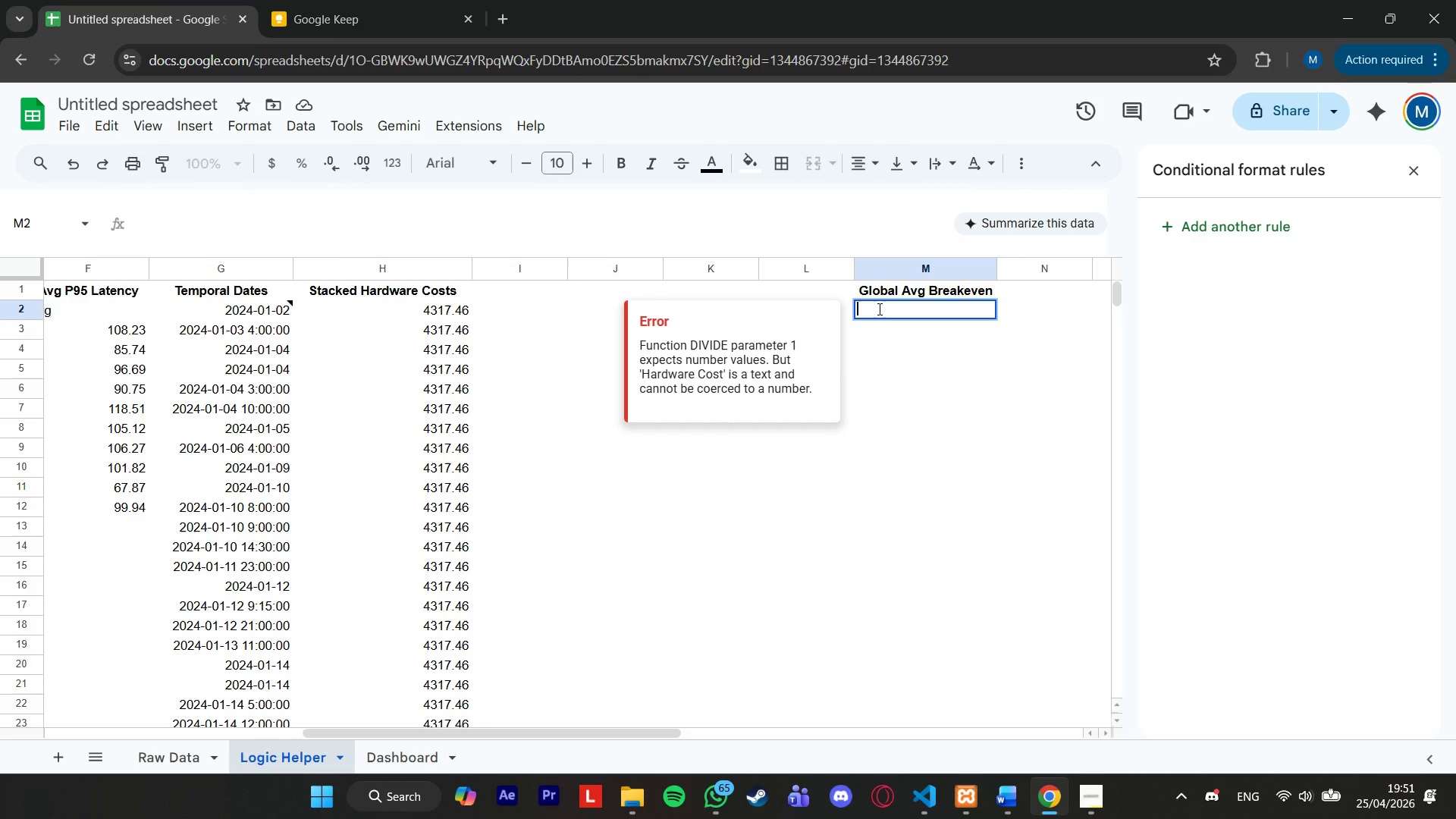 
key(Control+V)
 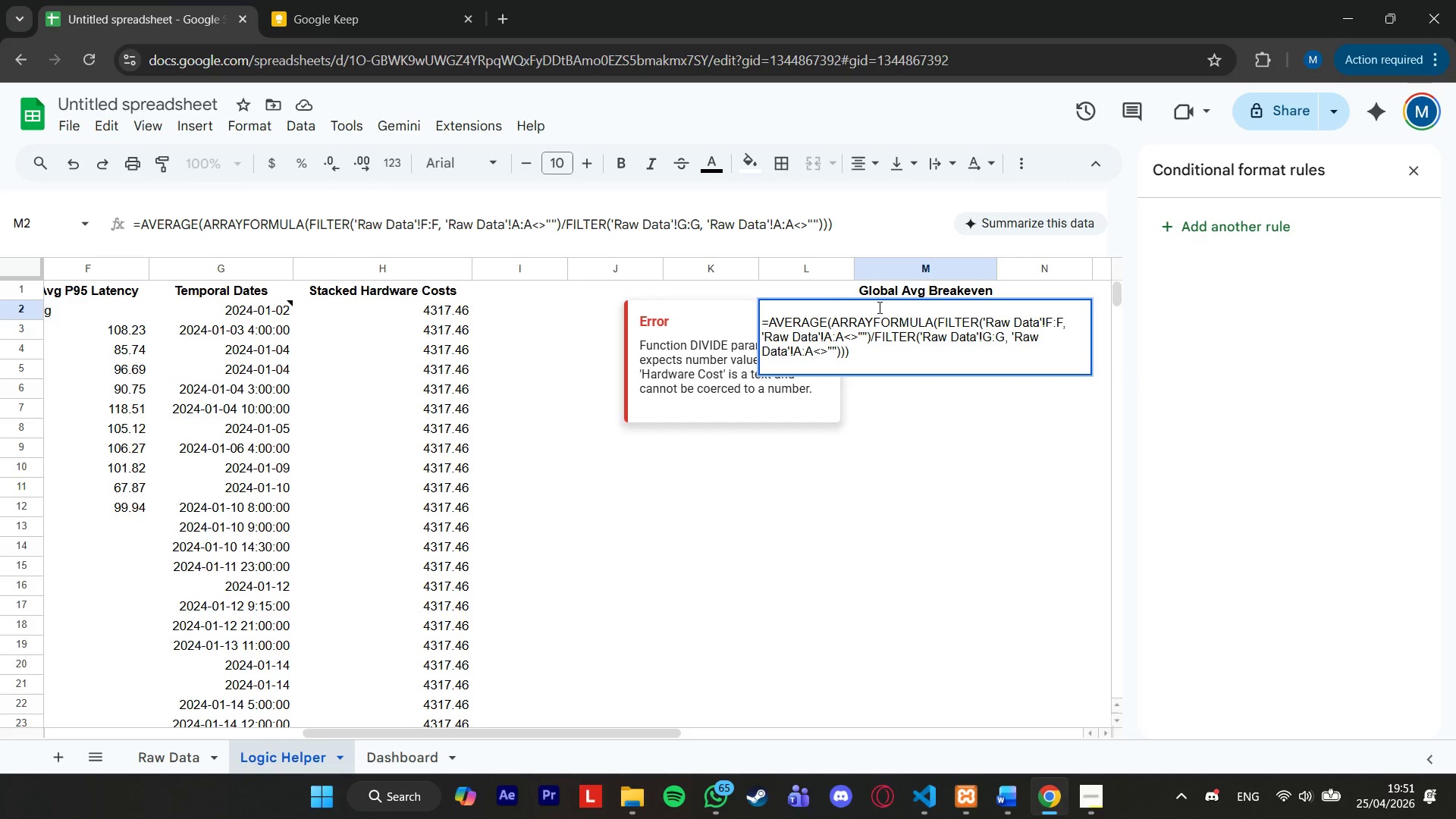 
key(Enter)
 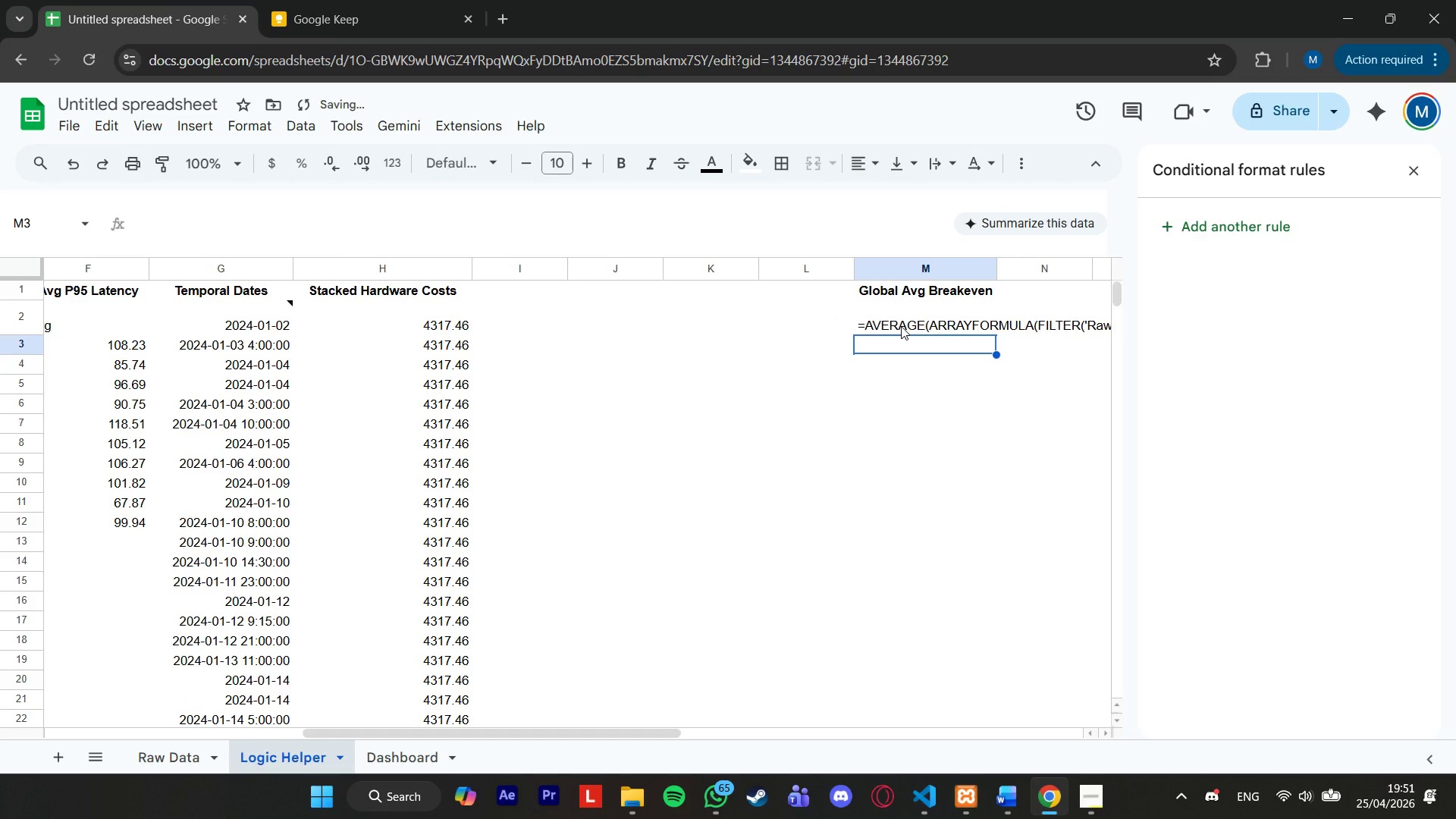 
left_click([901, 326])
 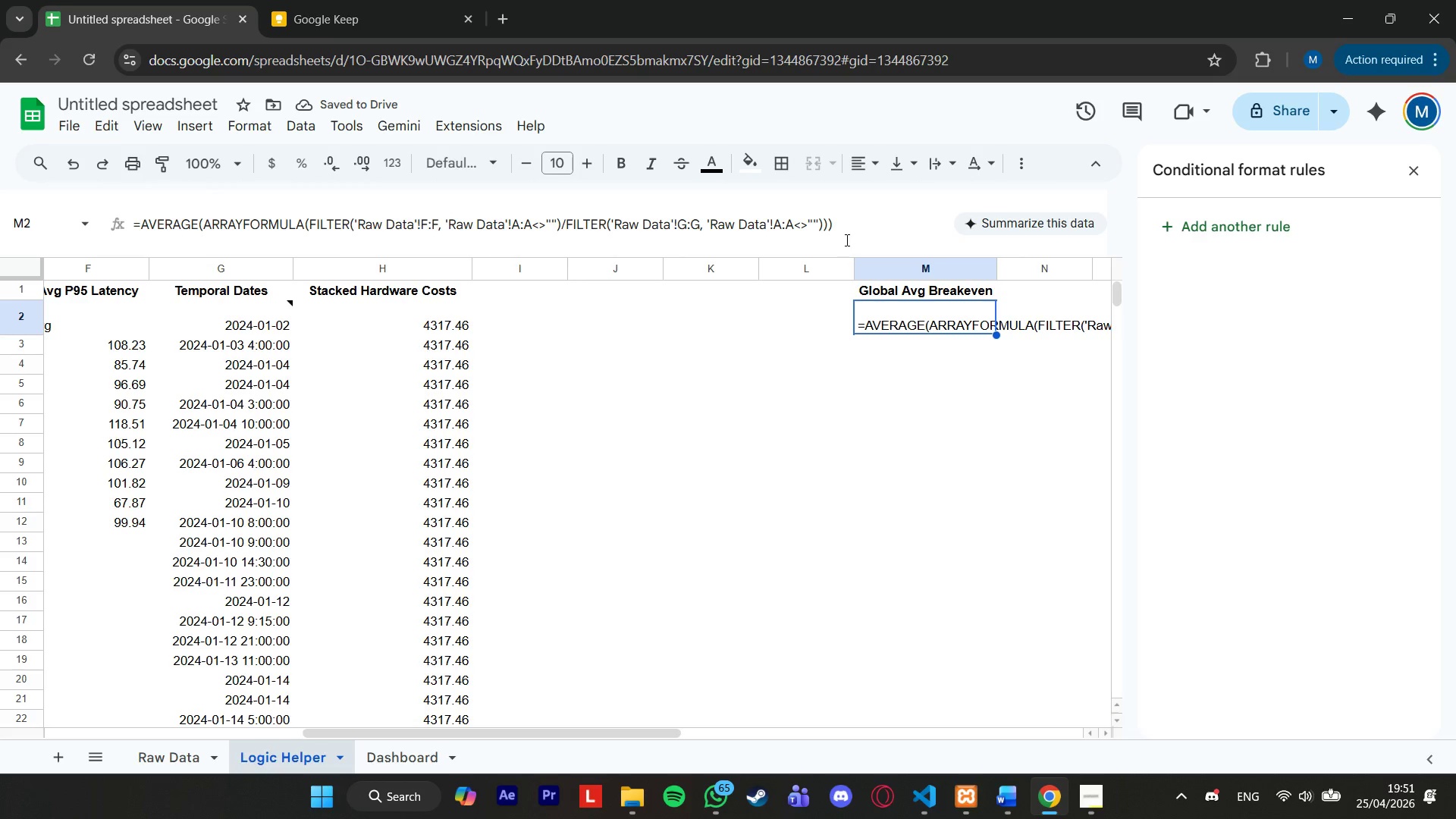 
left_click([857, 231])
 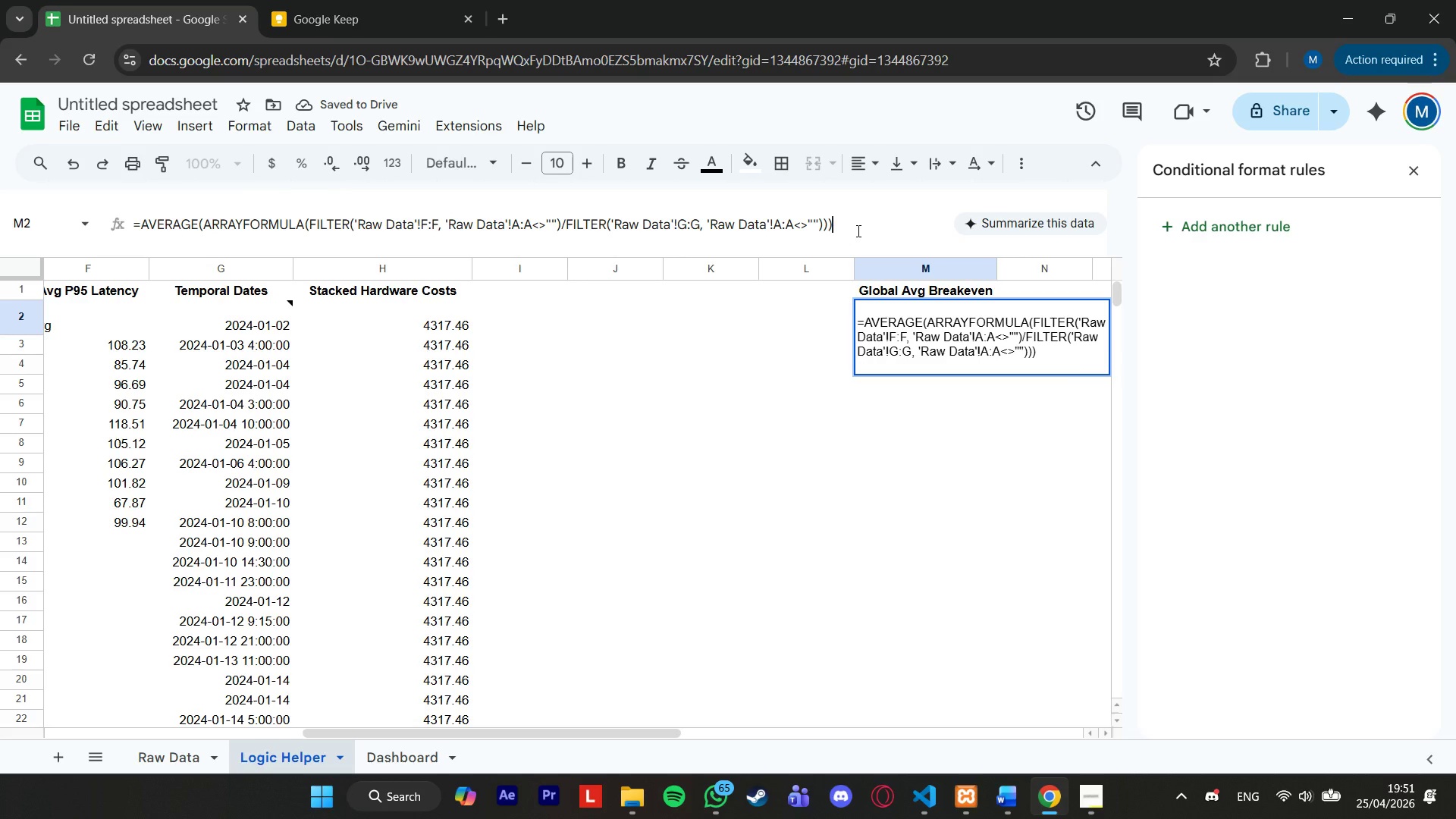 
key(Control+A)
 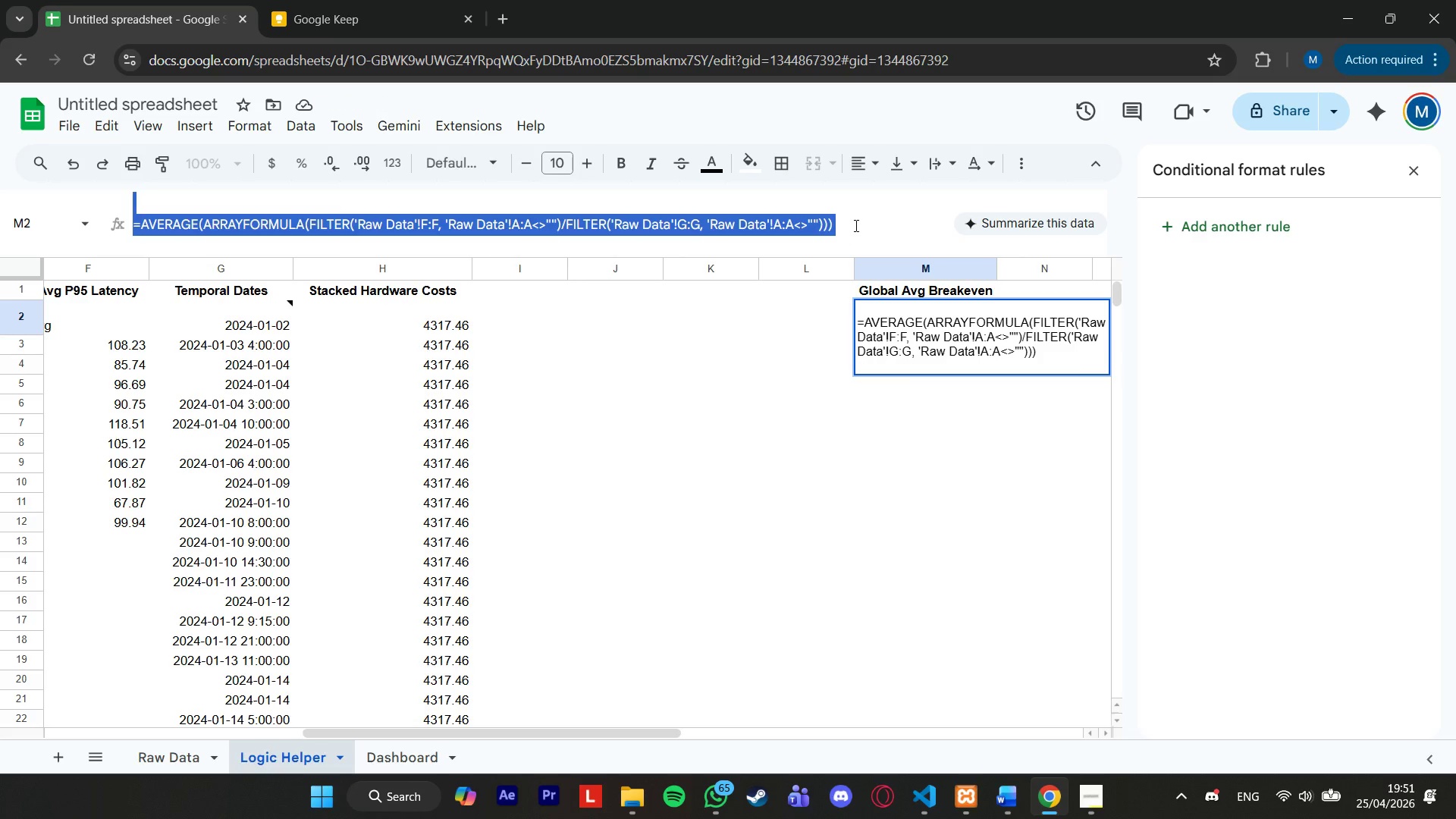 
key(Backspace)
 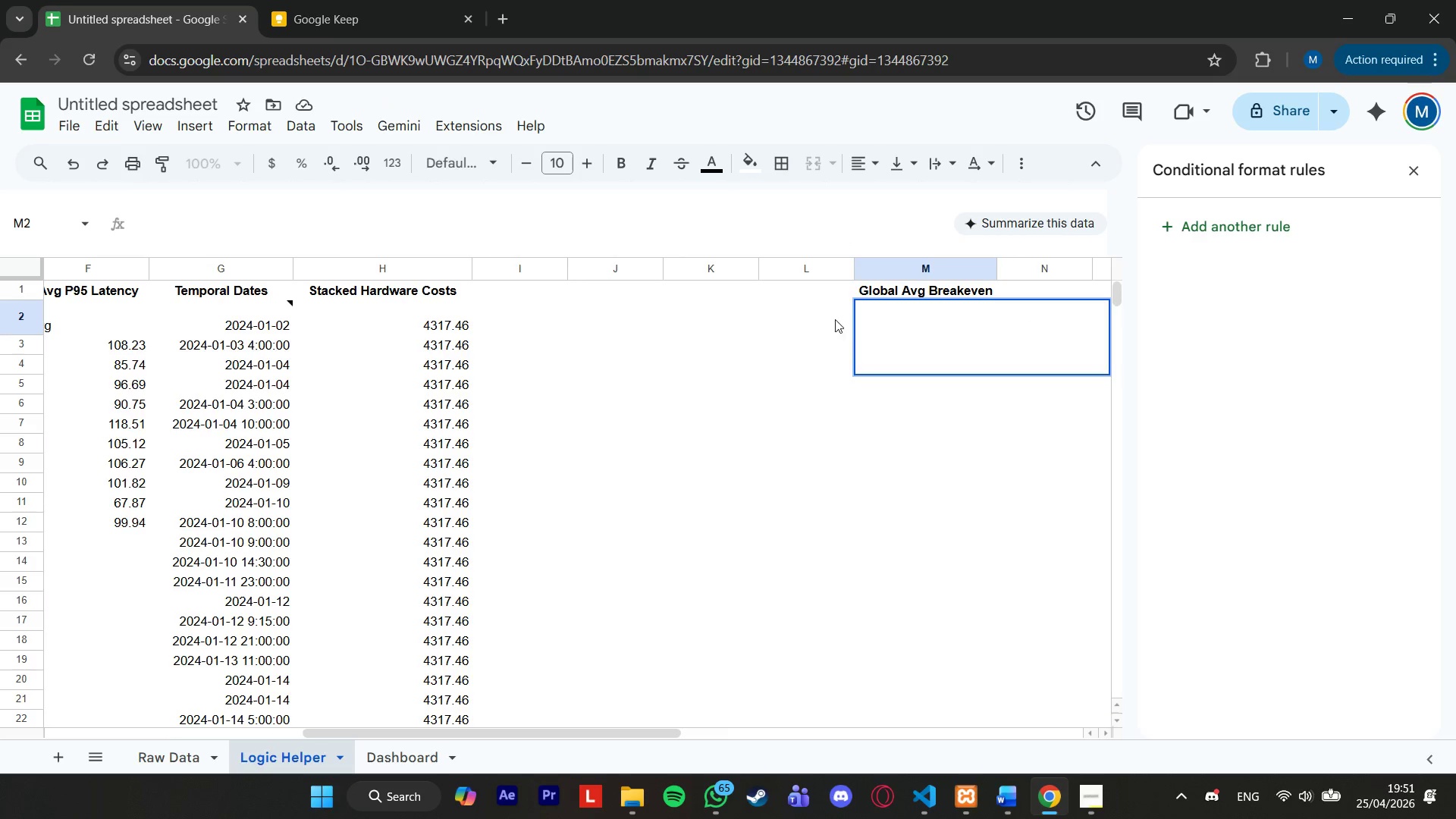 
double_click([886, 309])
 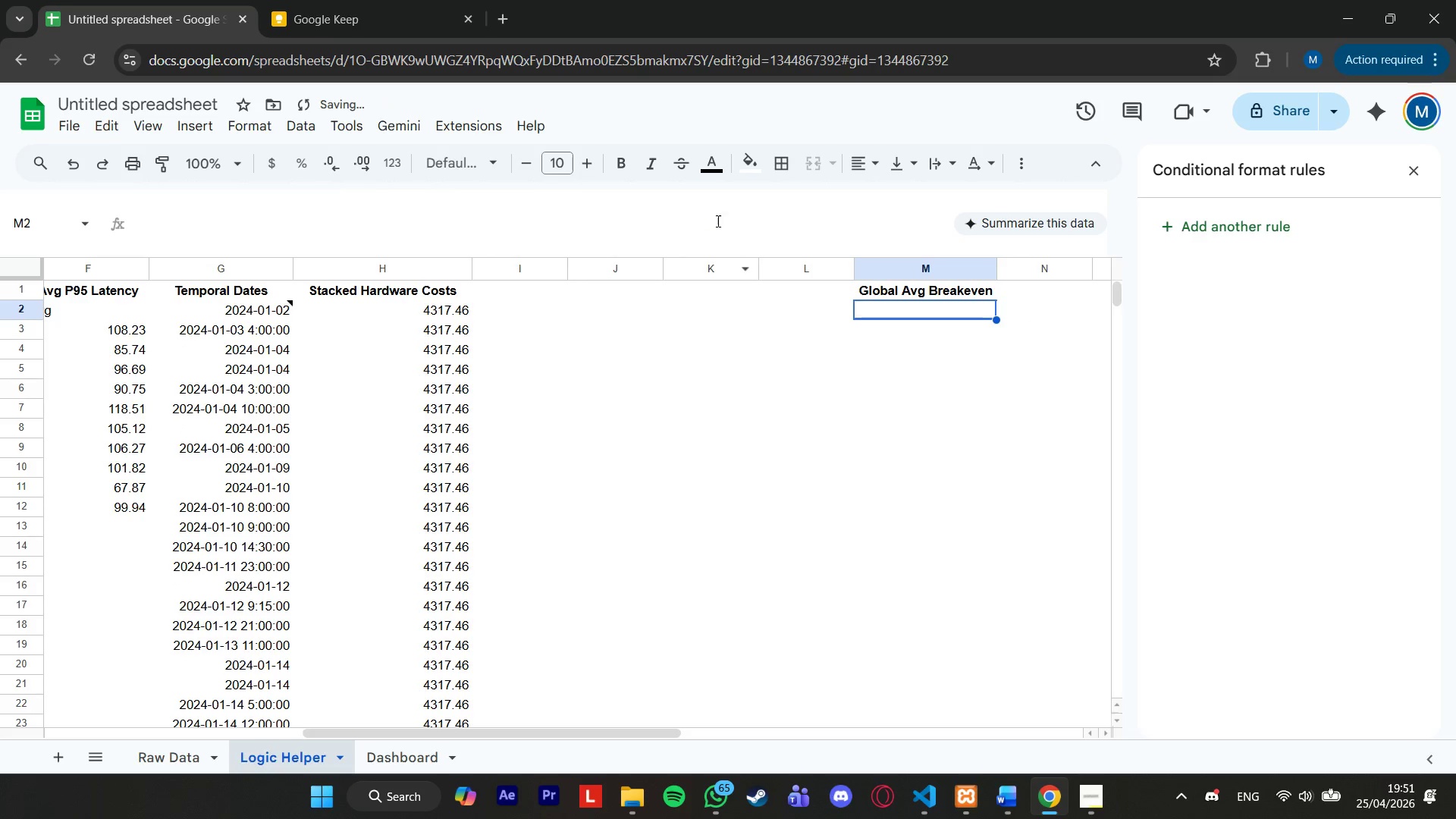 
key(Control+V)
 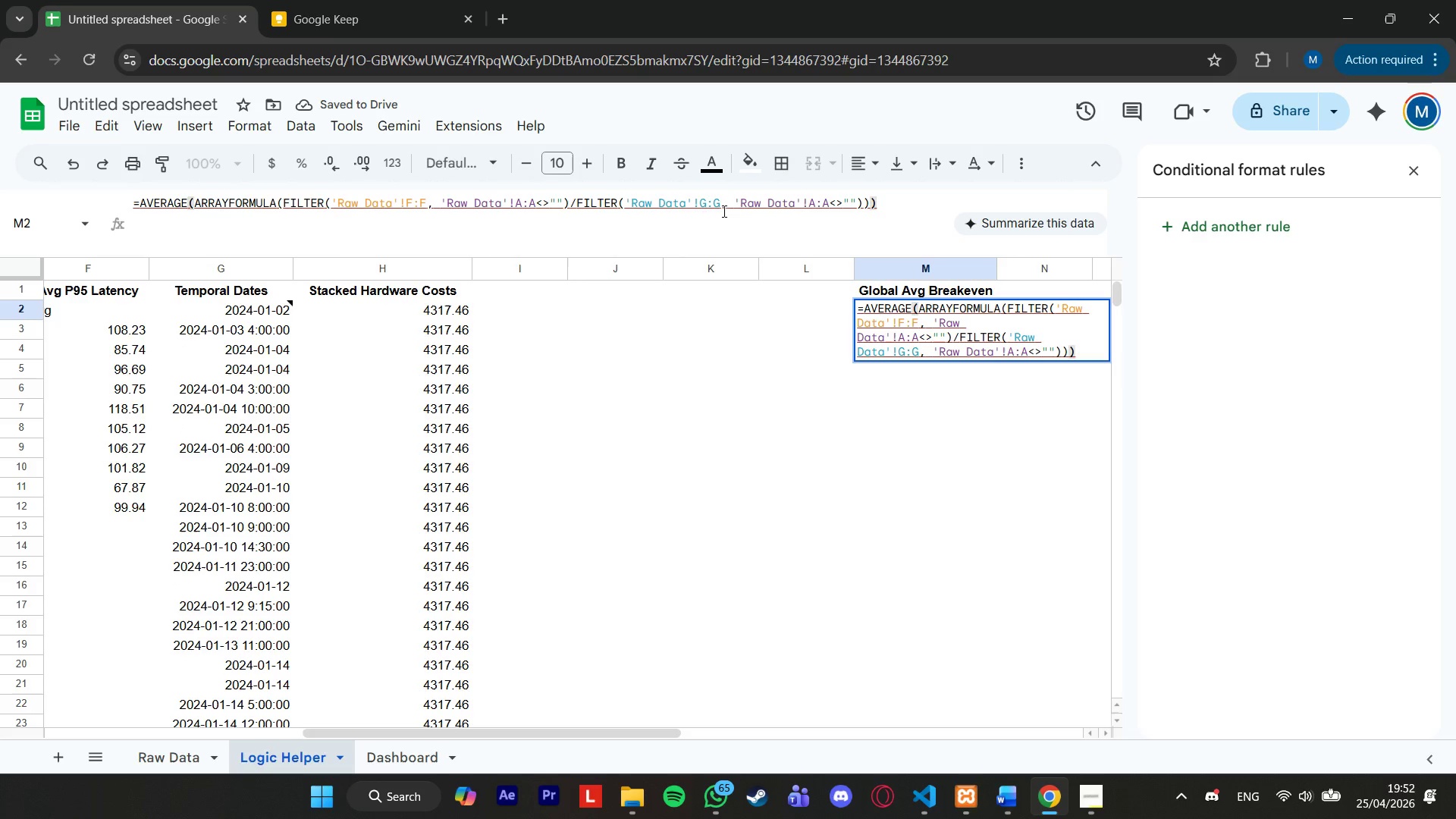 
key(Enter)
 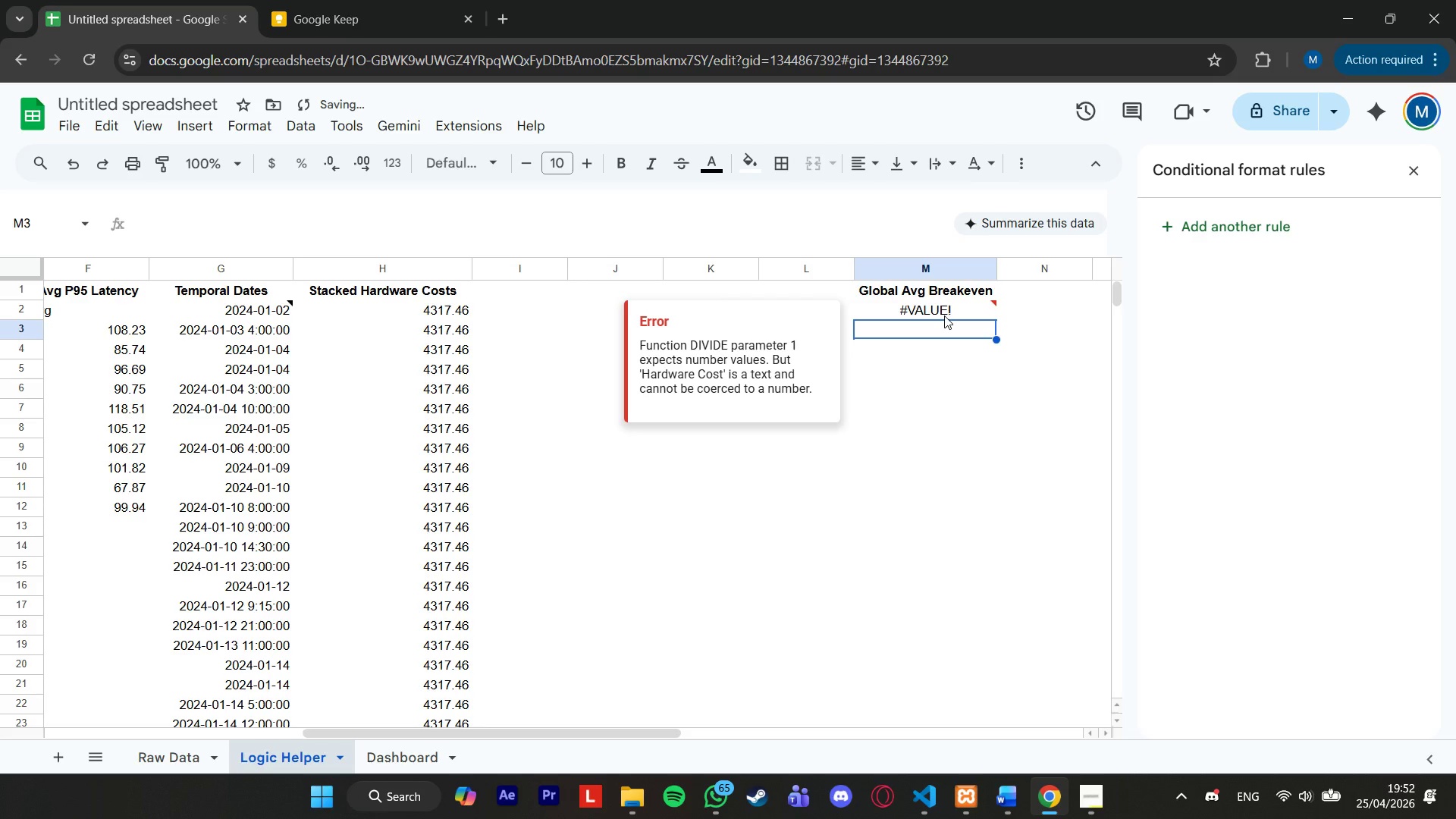 
left_click([944, 315])
 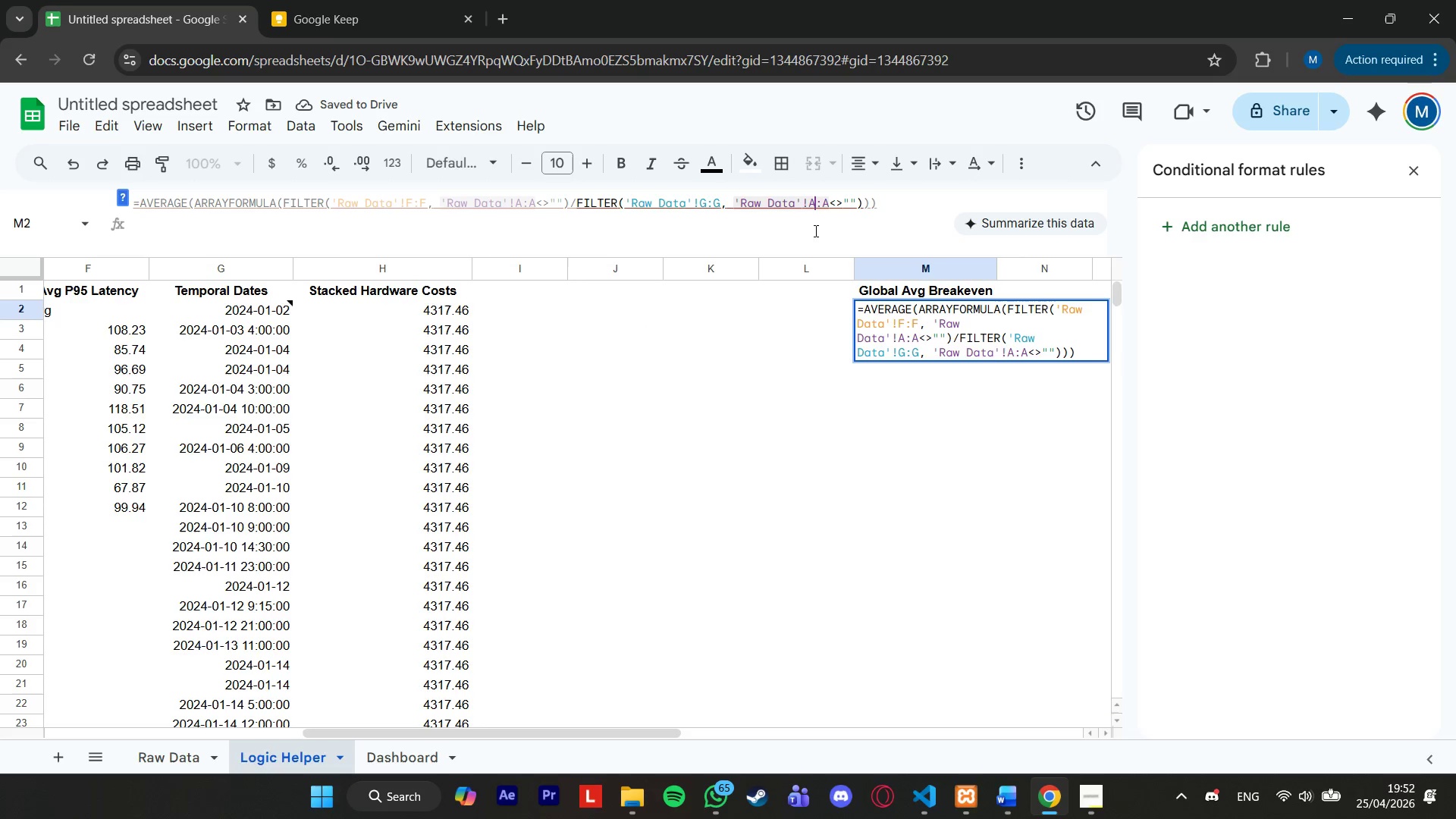 
double_click([914, 203])
 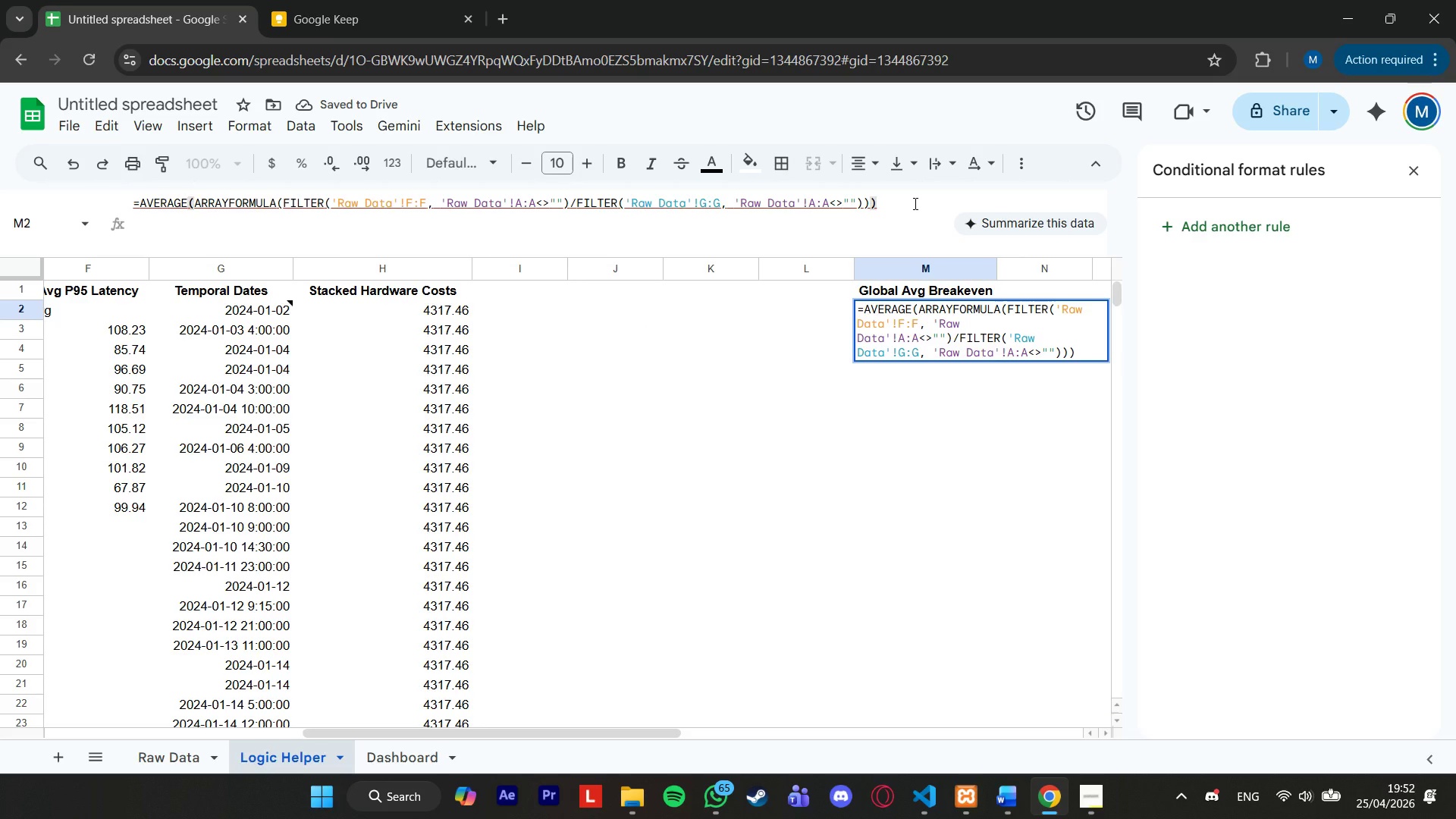 
key(Delete)
 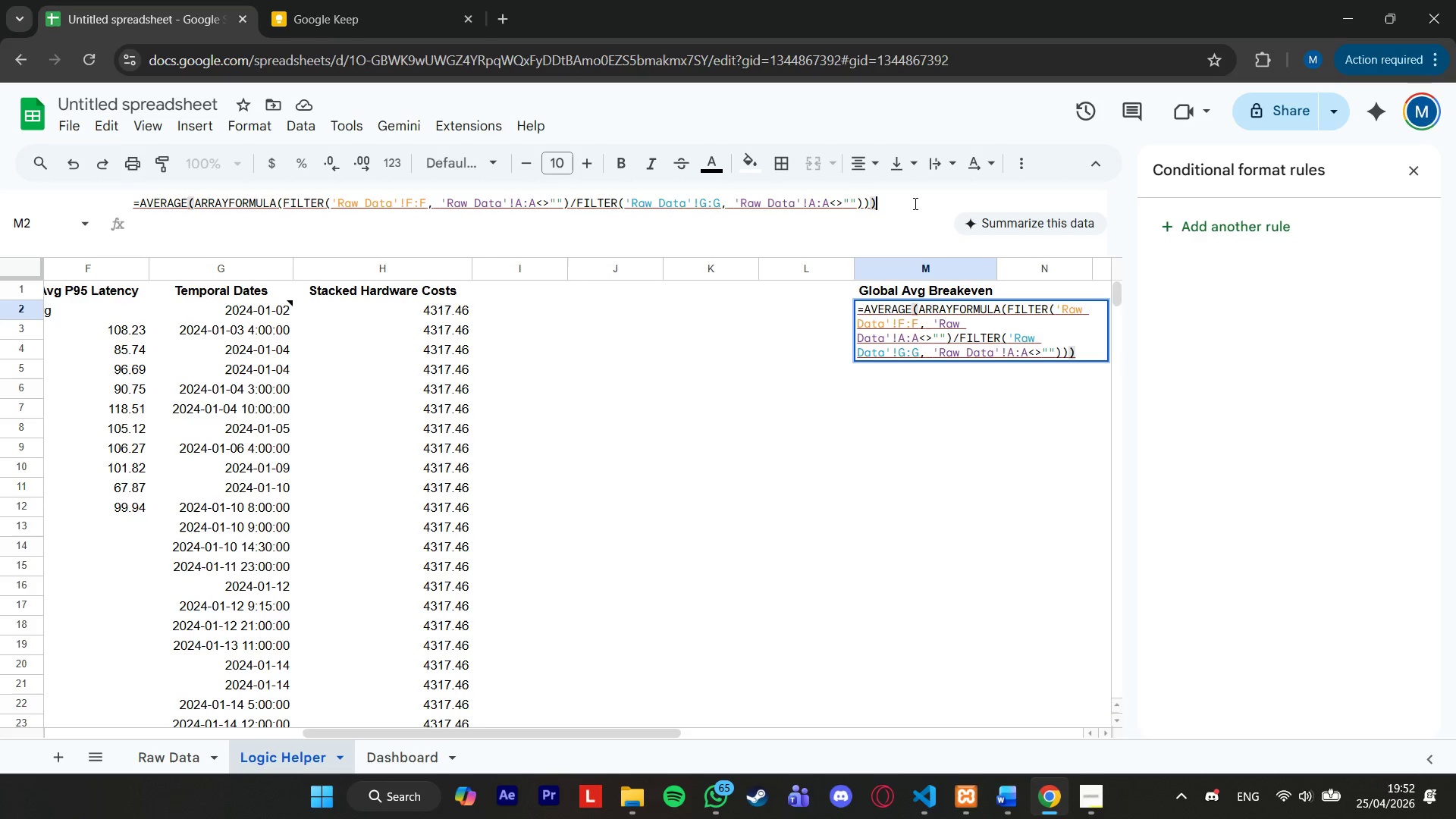 
key(Delete)
 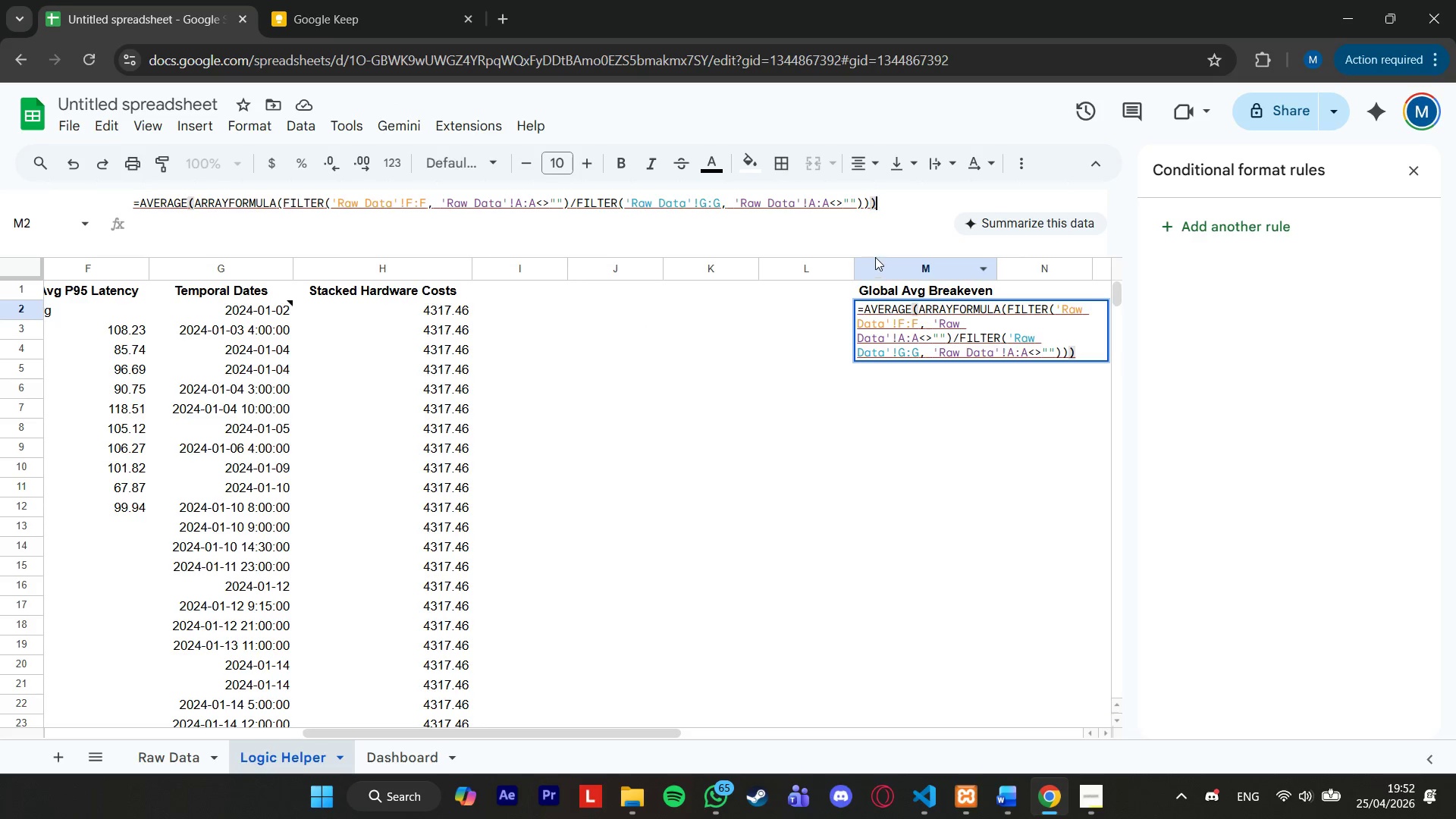 
left_click_drag(start_coordinate=[878, 255], to_coordinate=[883, 216])
 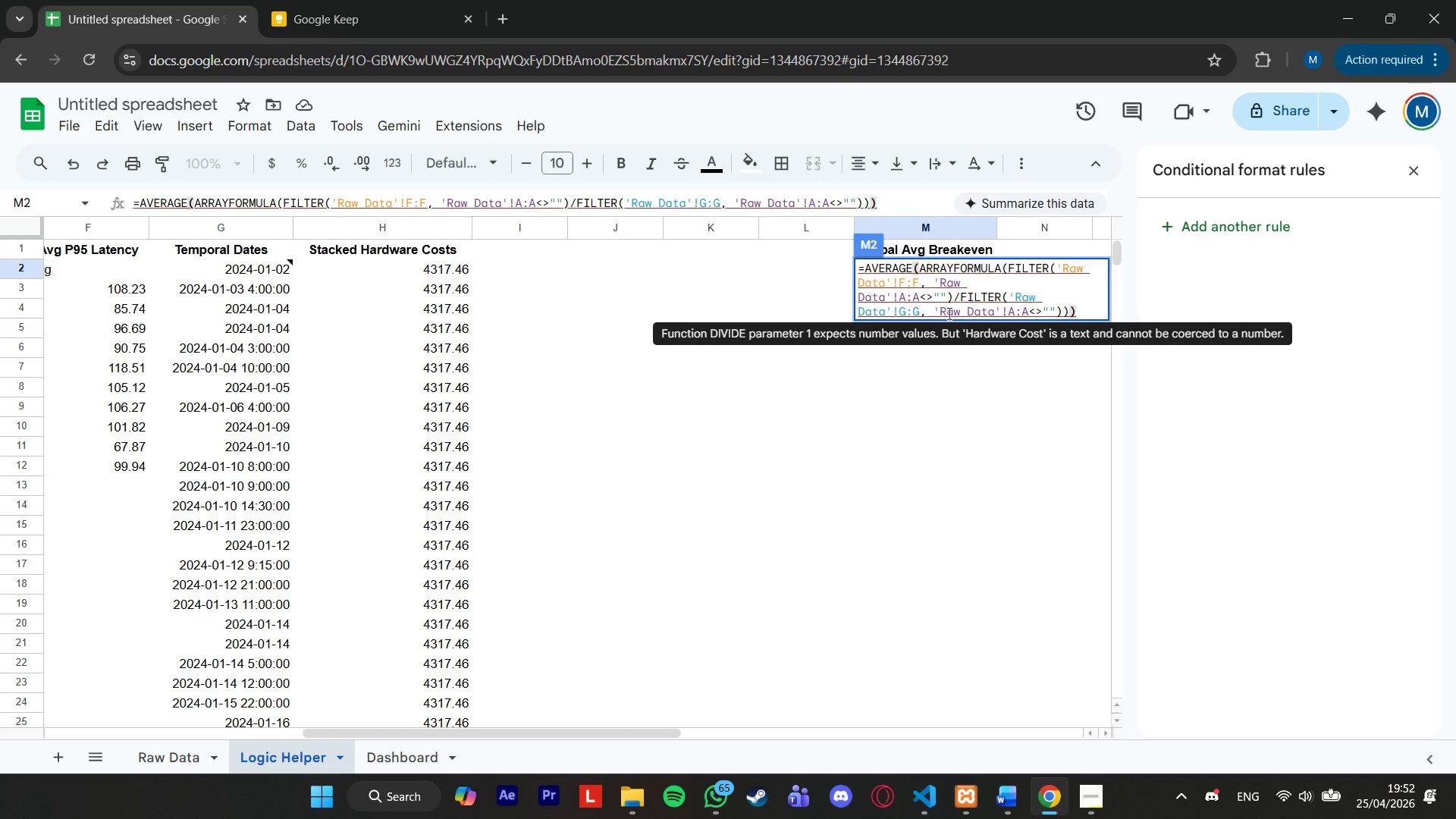 
wait(25.84)
 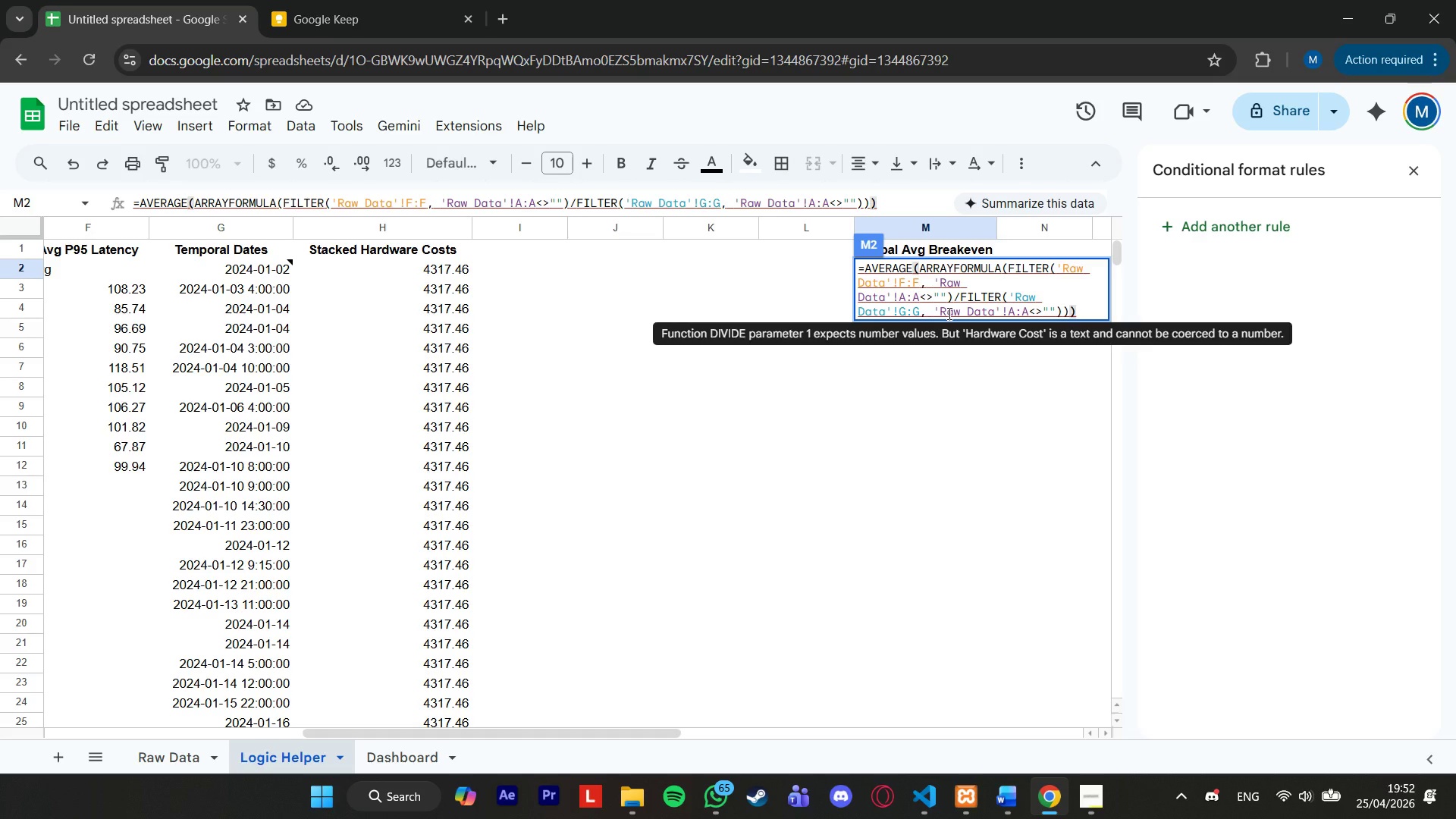 
left_click([155, 756])
 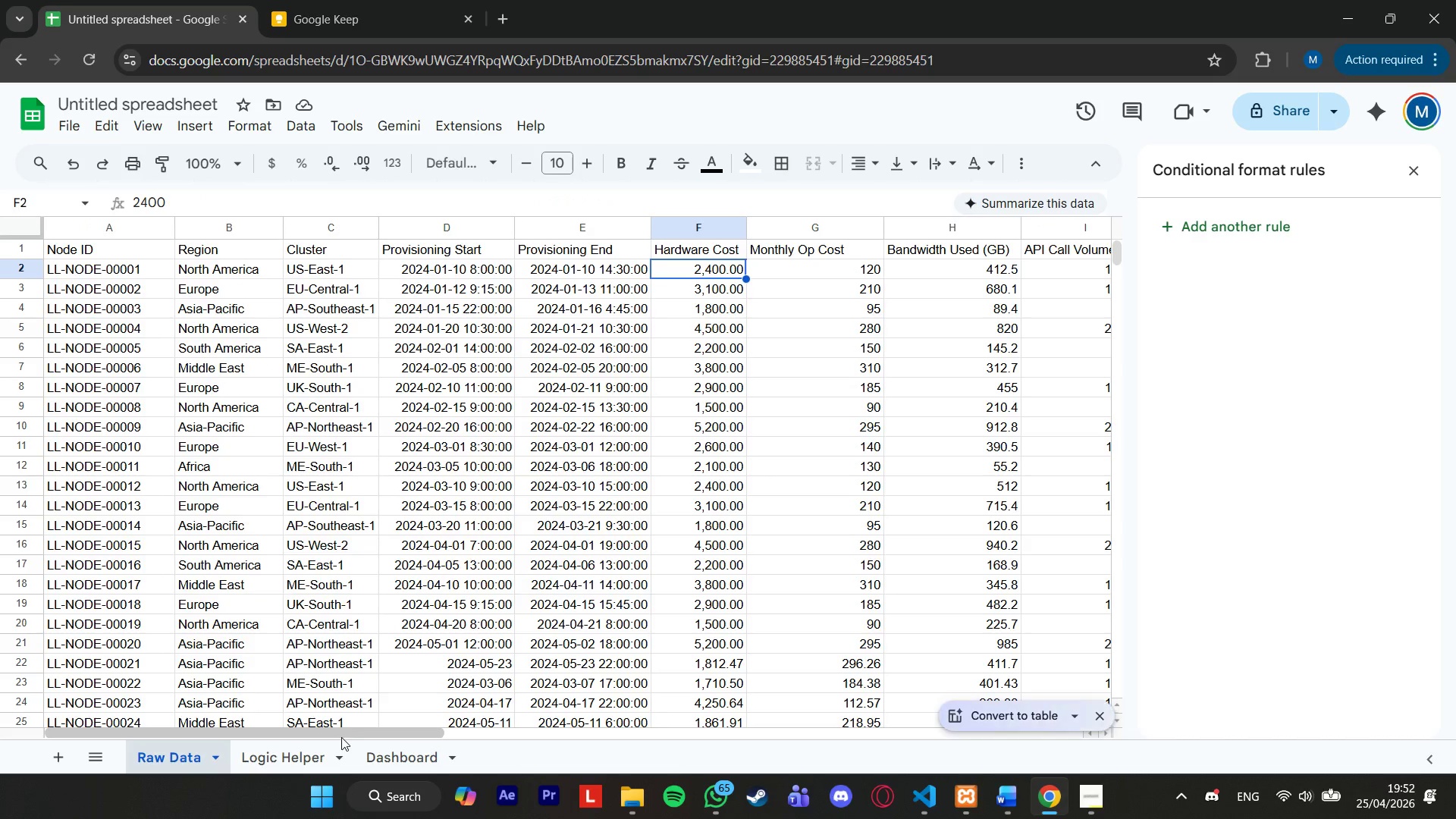 
left_click_drag(start_coordinate=[340, 737], to_coordinate=[303, 736])
 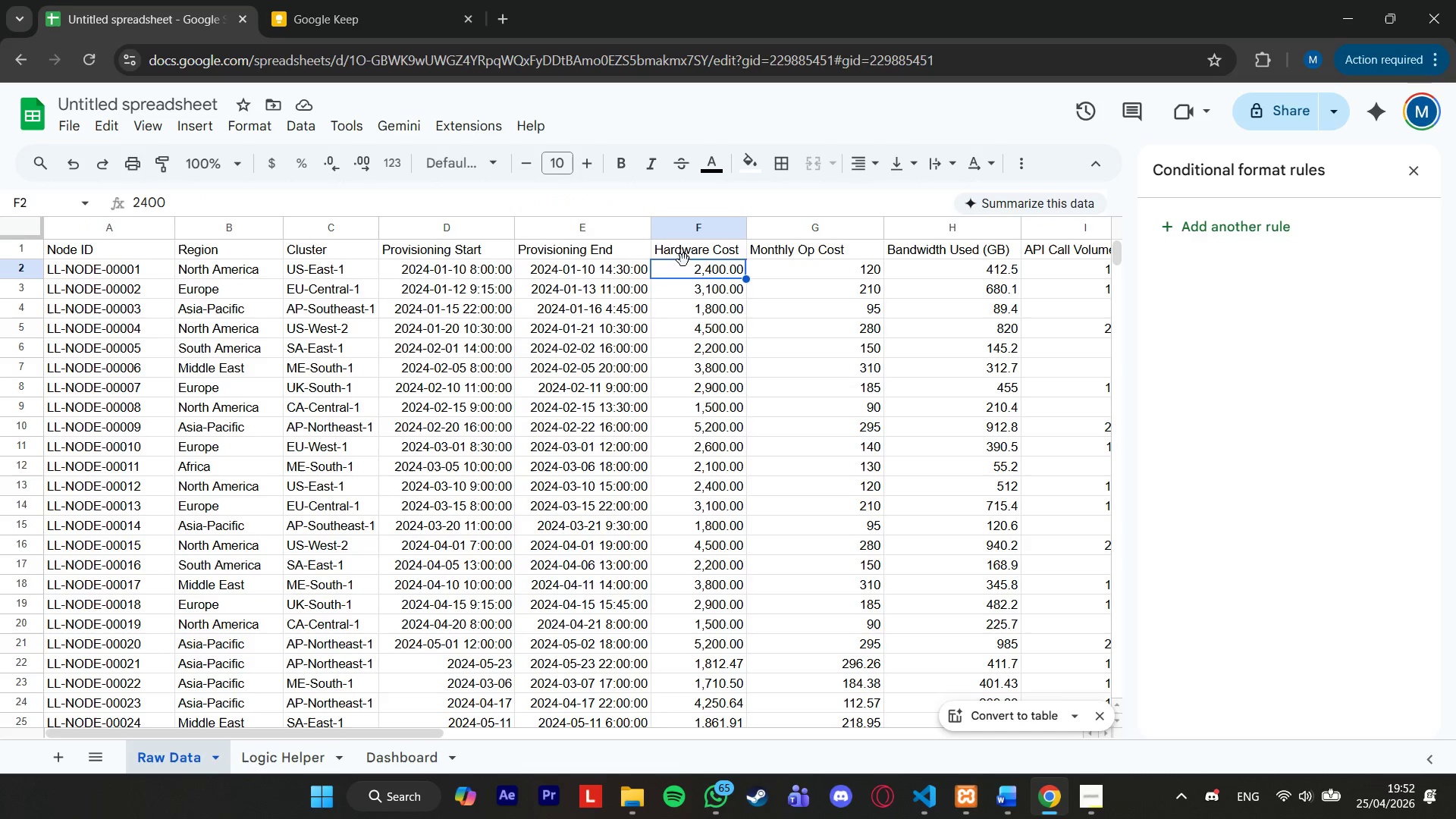 
left_click([693, 255])
 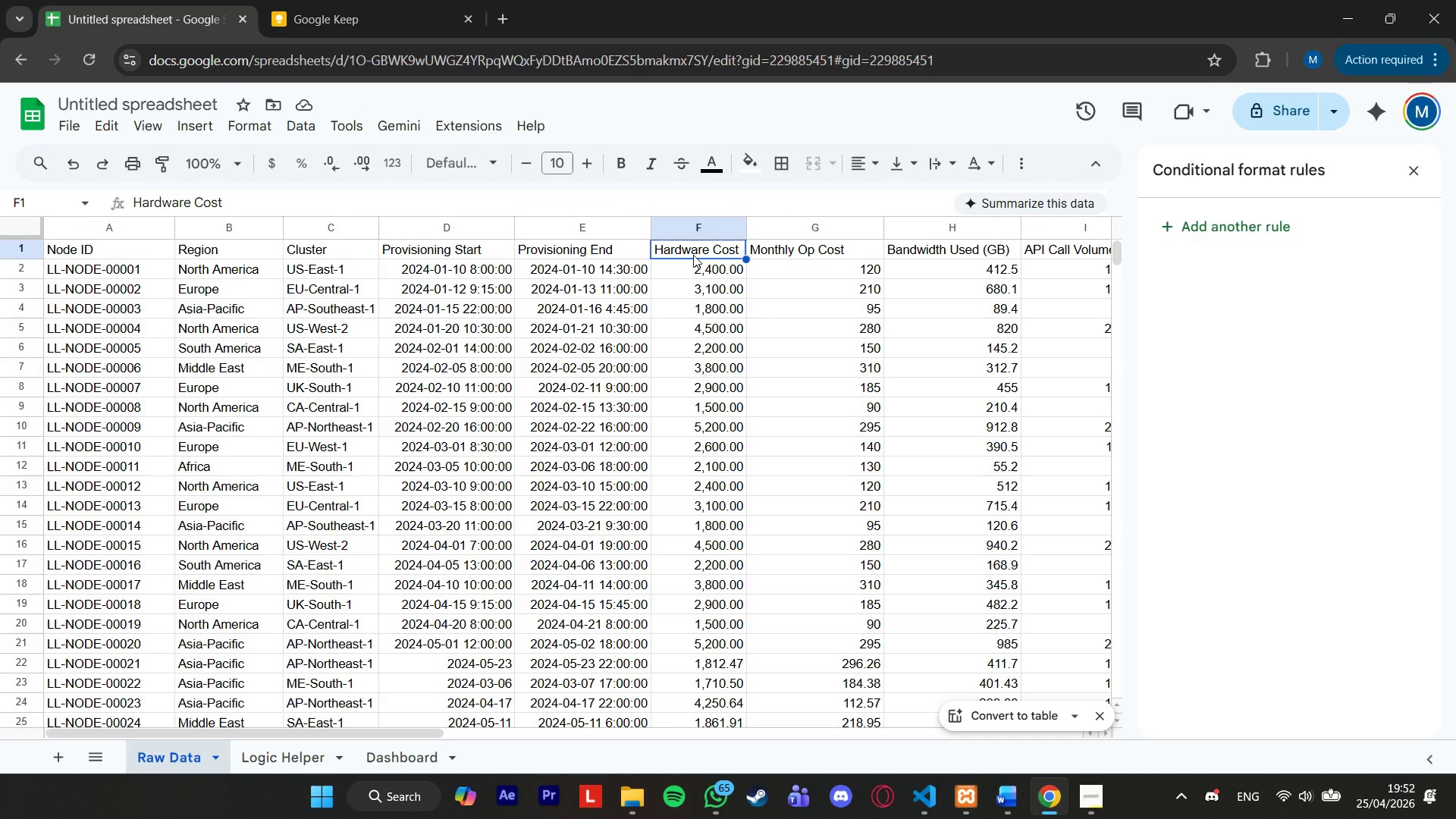 
scroll: coordinate [718, 389], scroll_direction: down, amount: 14.0
 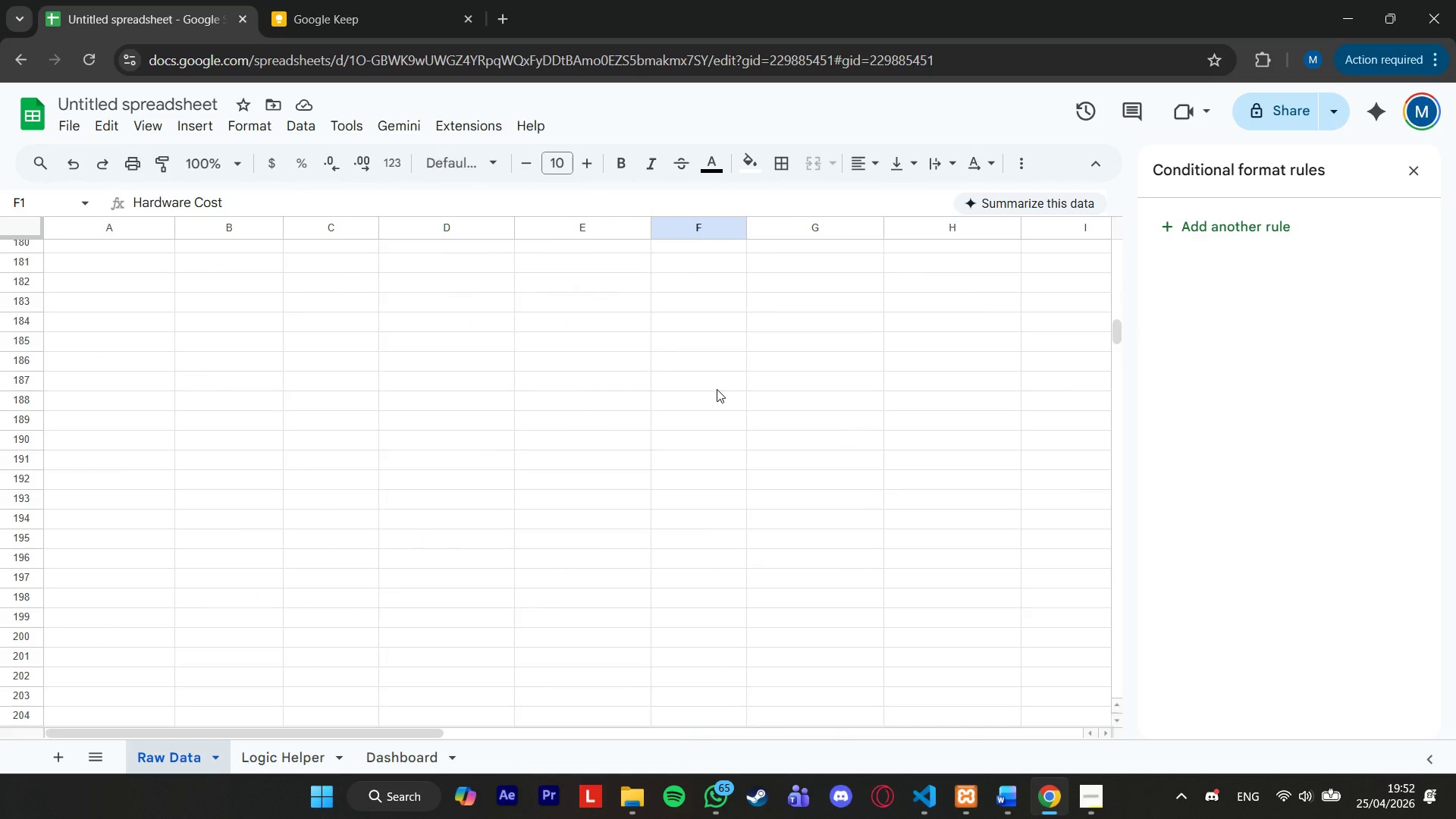 
scroll: coordinate [715, 388], scroll_direction: up, amount: 3.0
 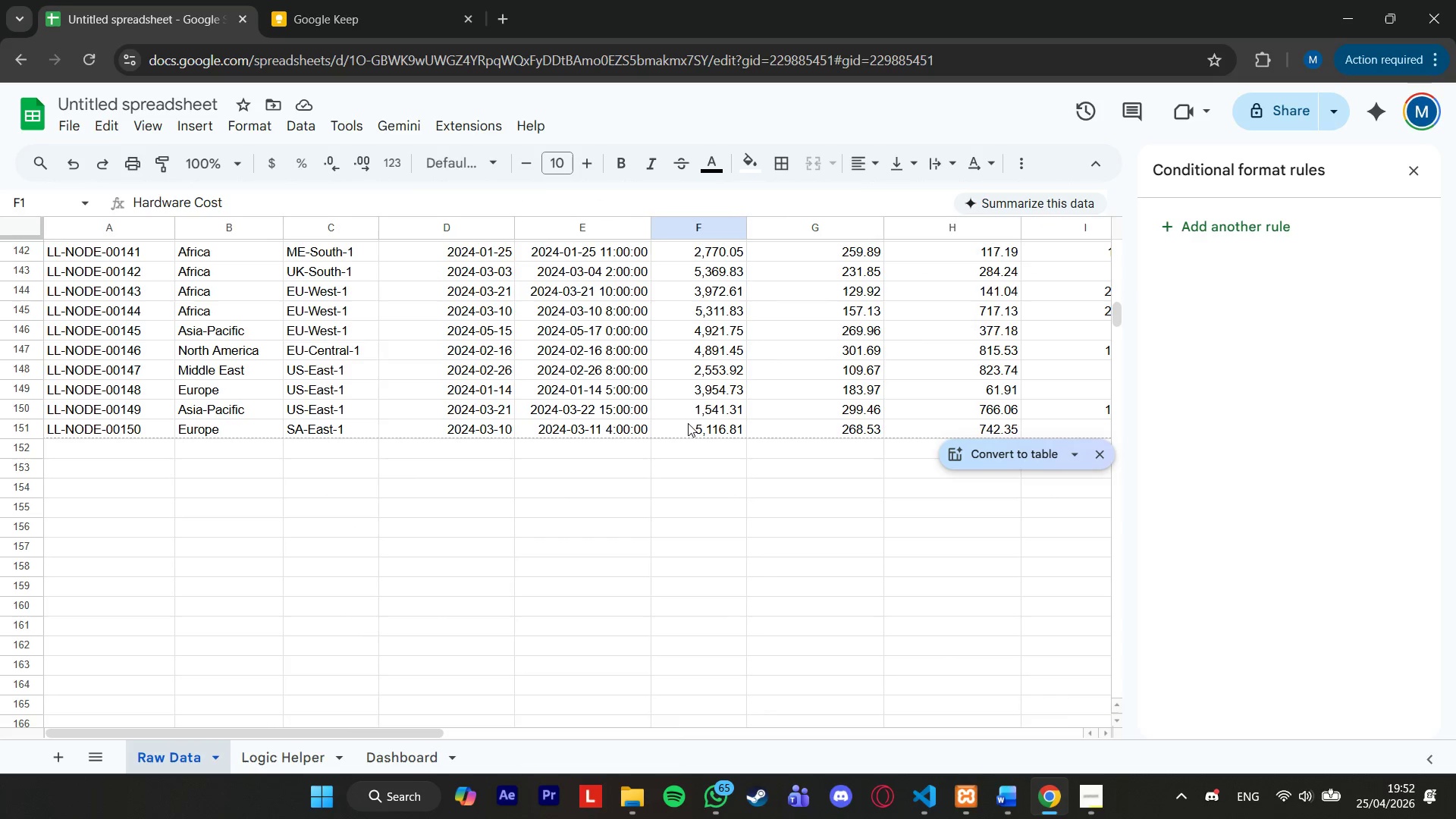 
left_click([688, 423])
 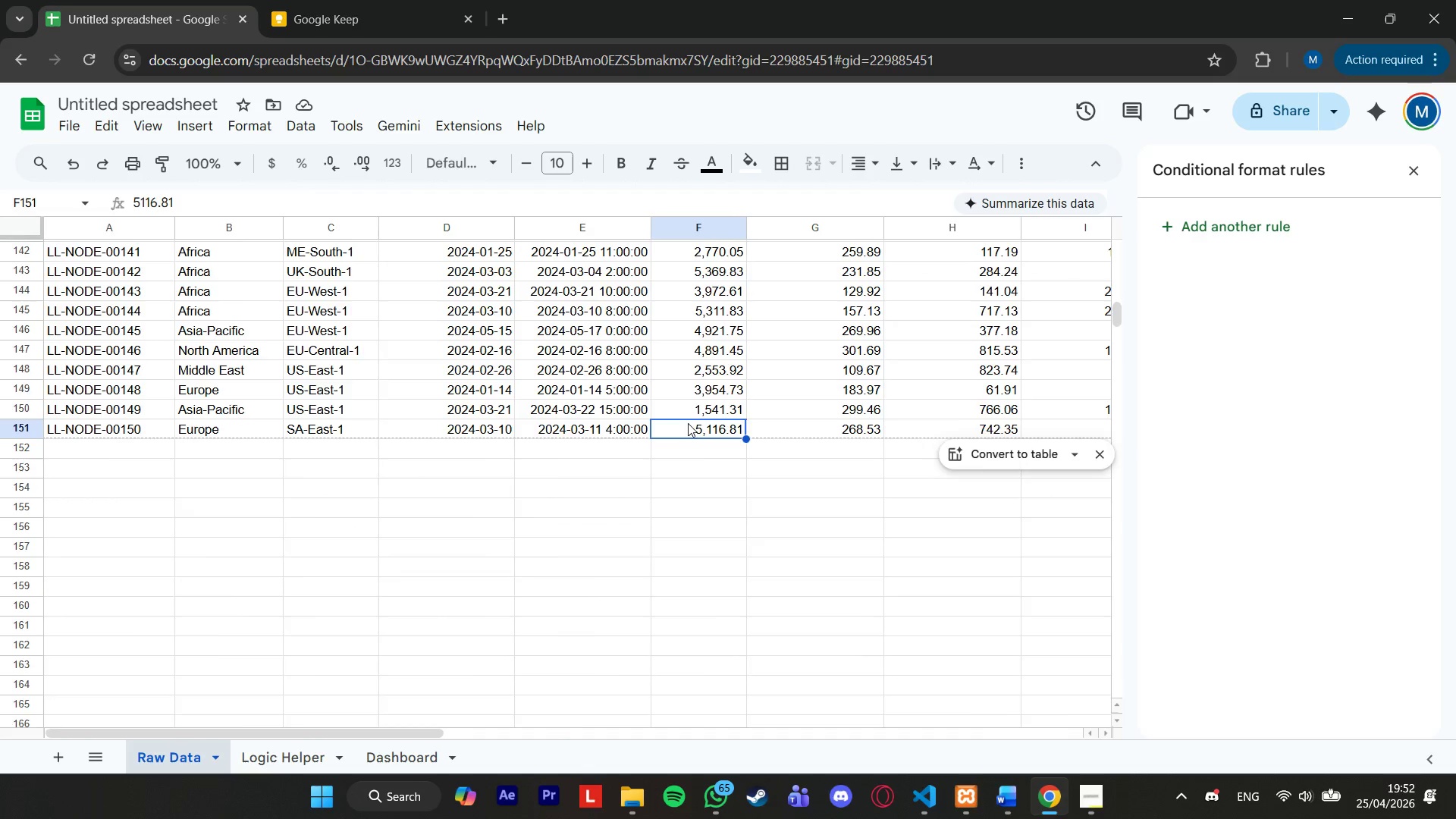 
scroll: coordinate [687, 417], scroll_direction: up, amount: 20.0
 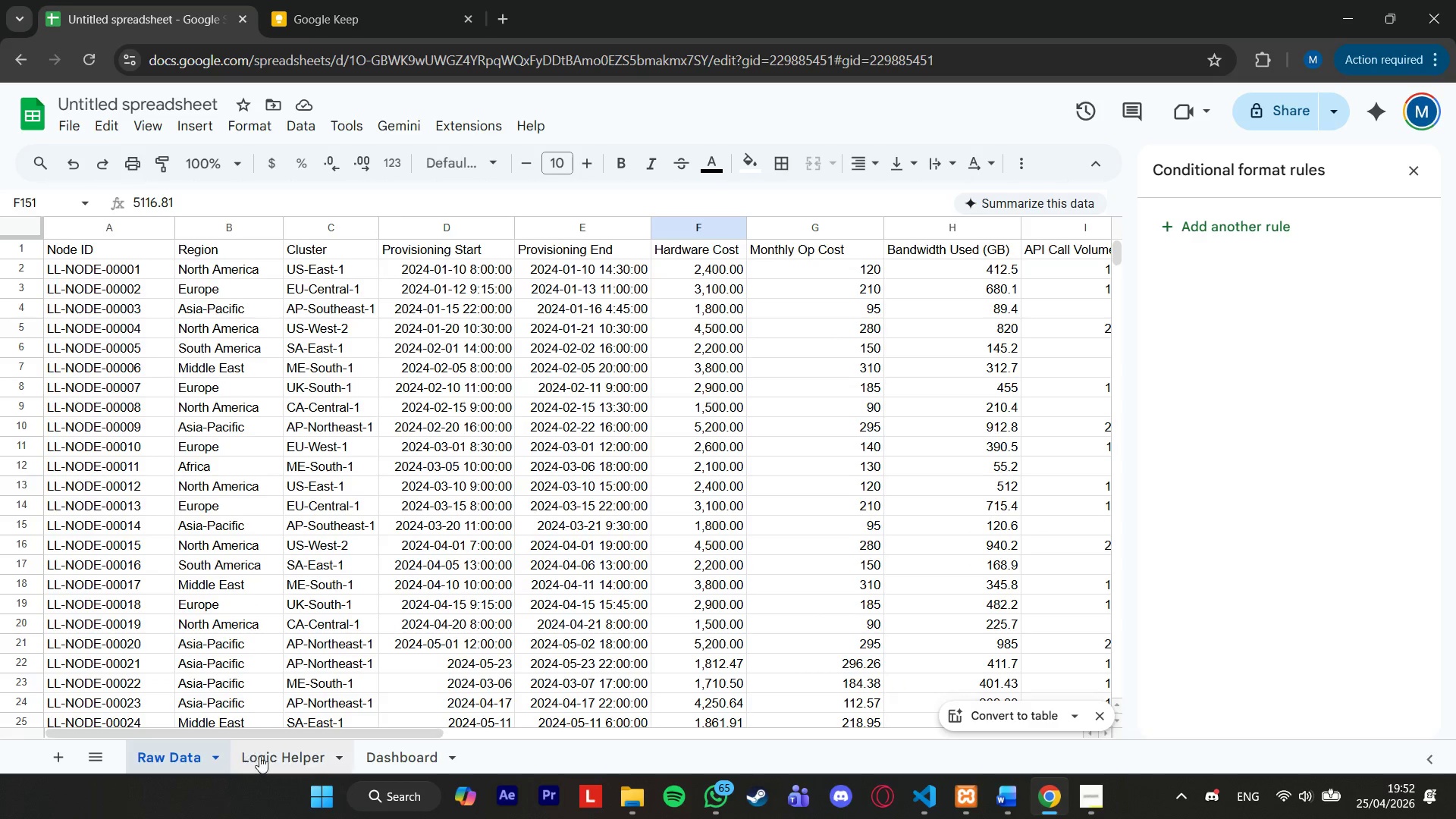 
left_click([262, 756])
 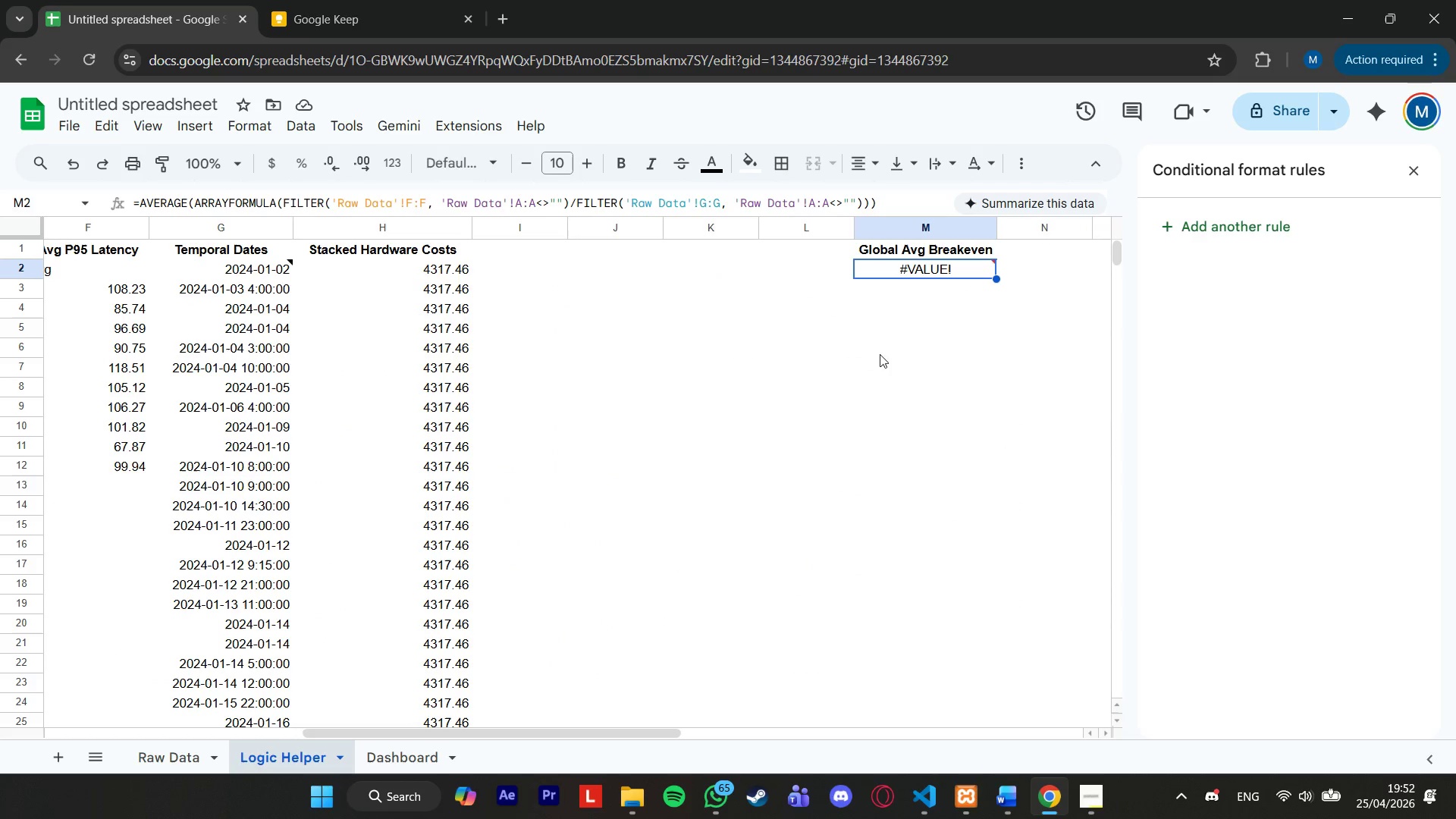 
left_click([915, 262])
 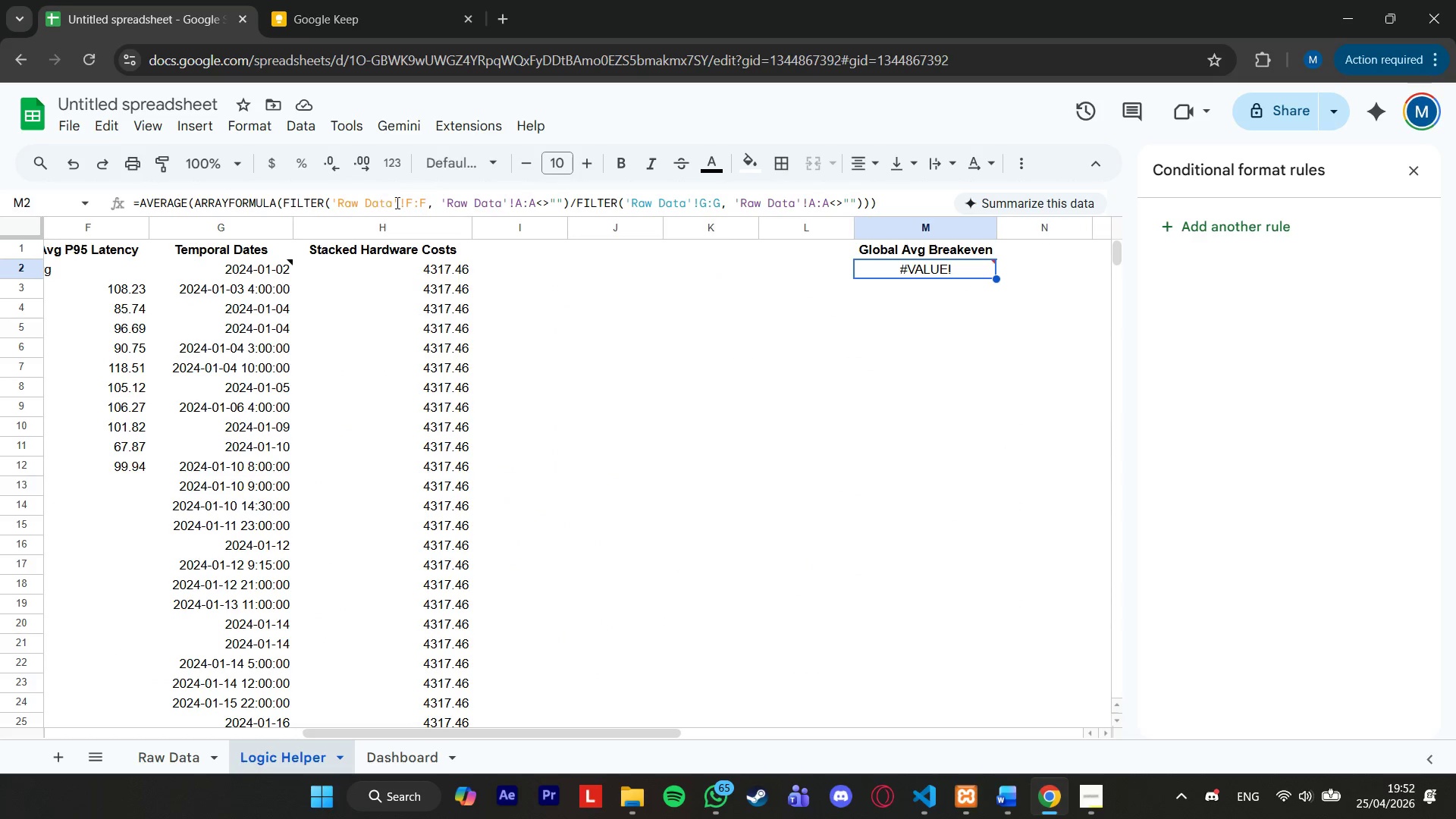 
left_click([412, 206])
 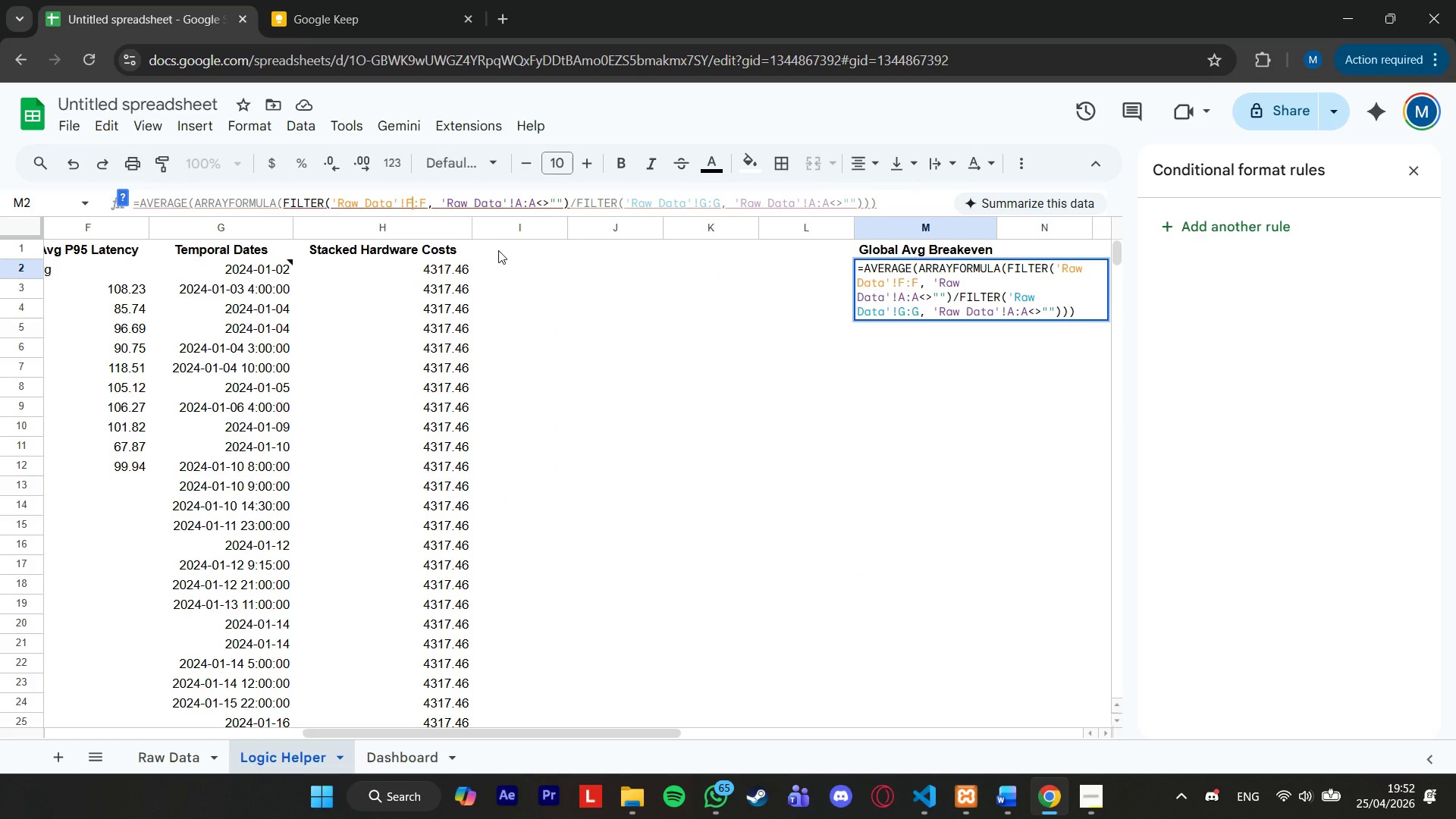 
key(2)
 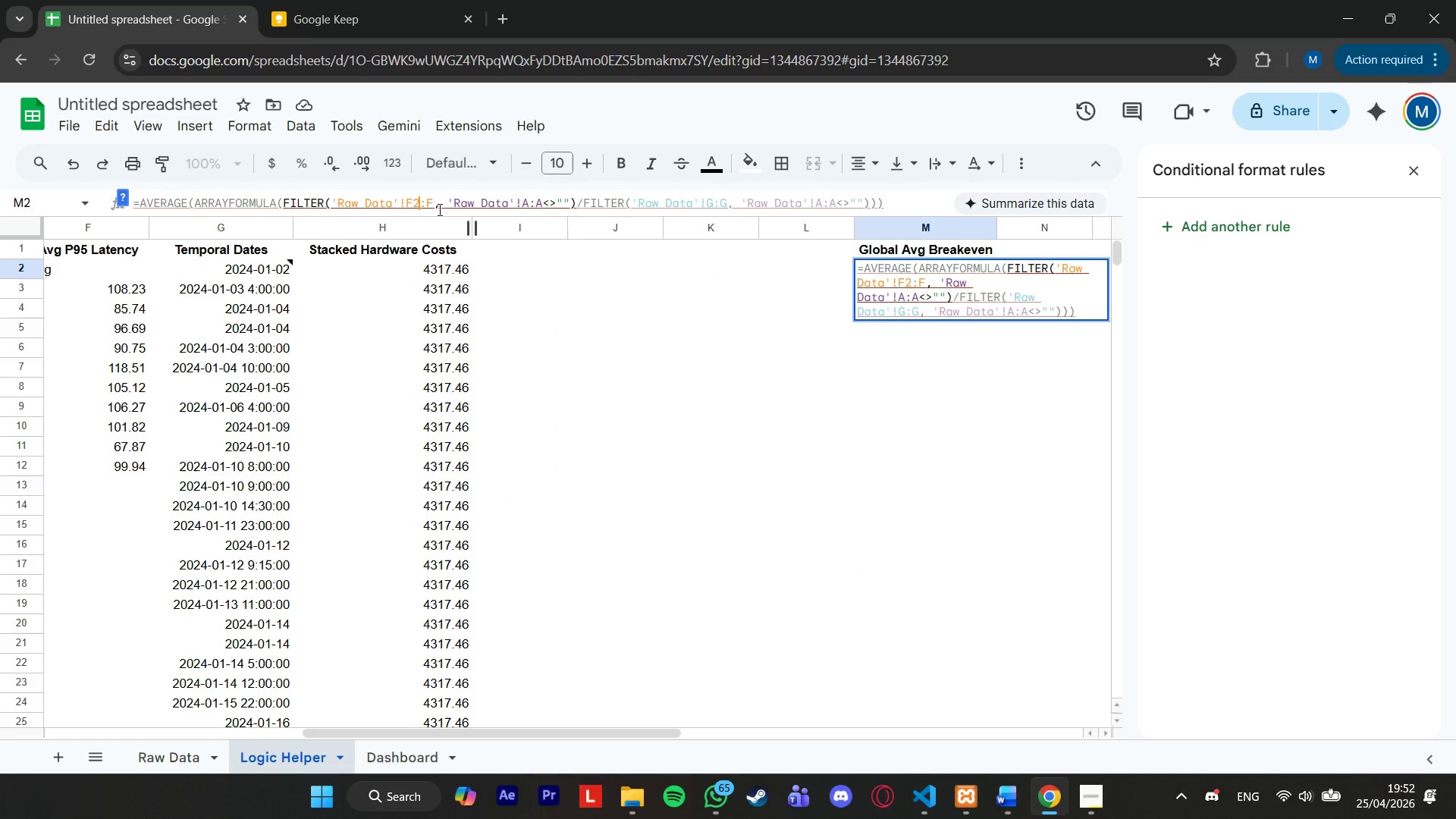 
left_click([434, 206])
 